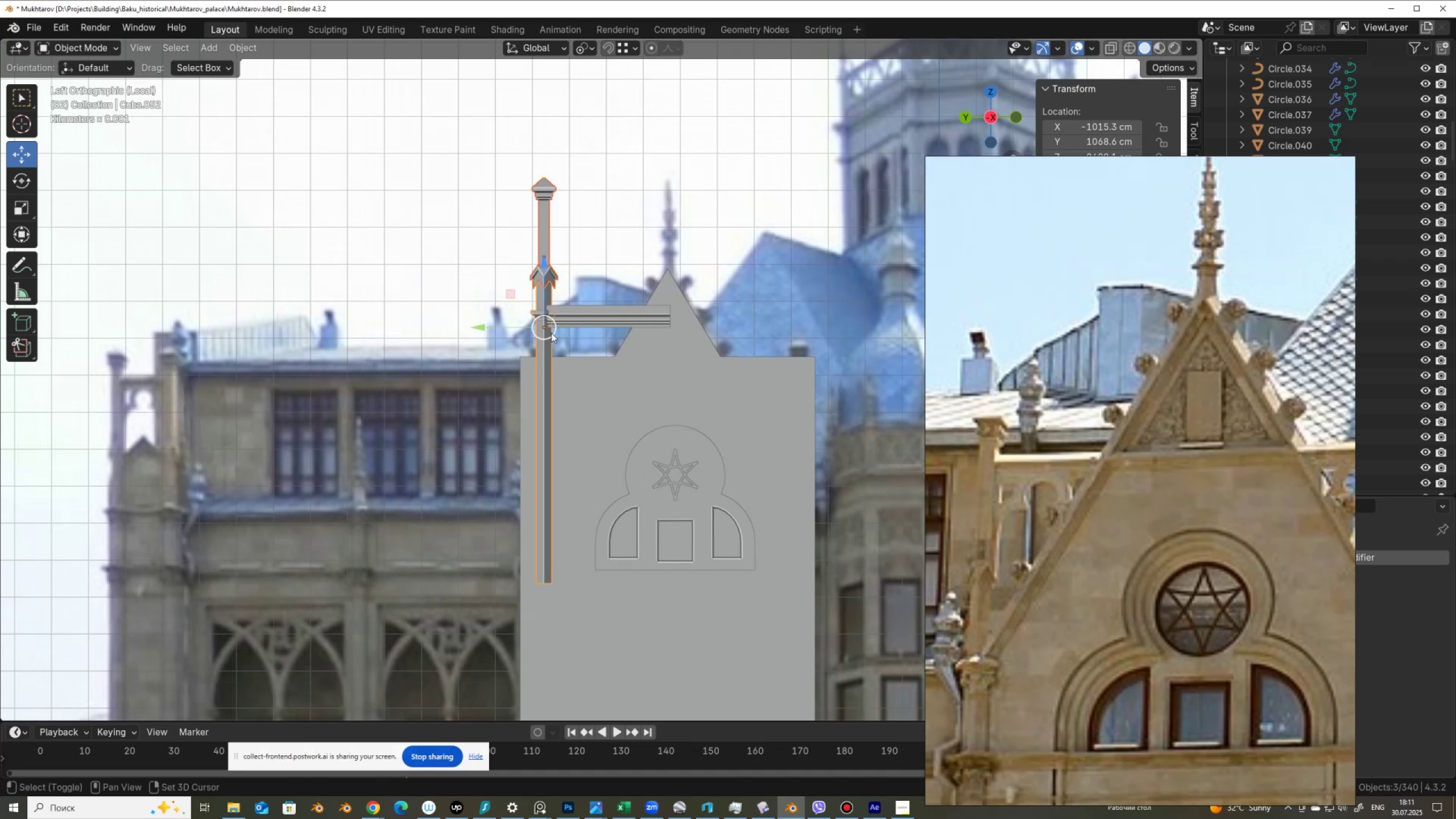 
hold_key(key=ShiftLeft, duration=0.82)
left_click([570, 317])
 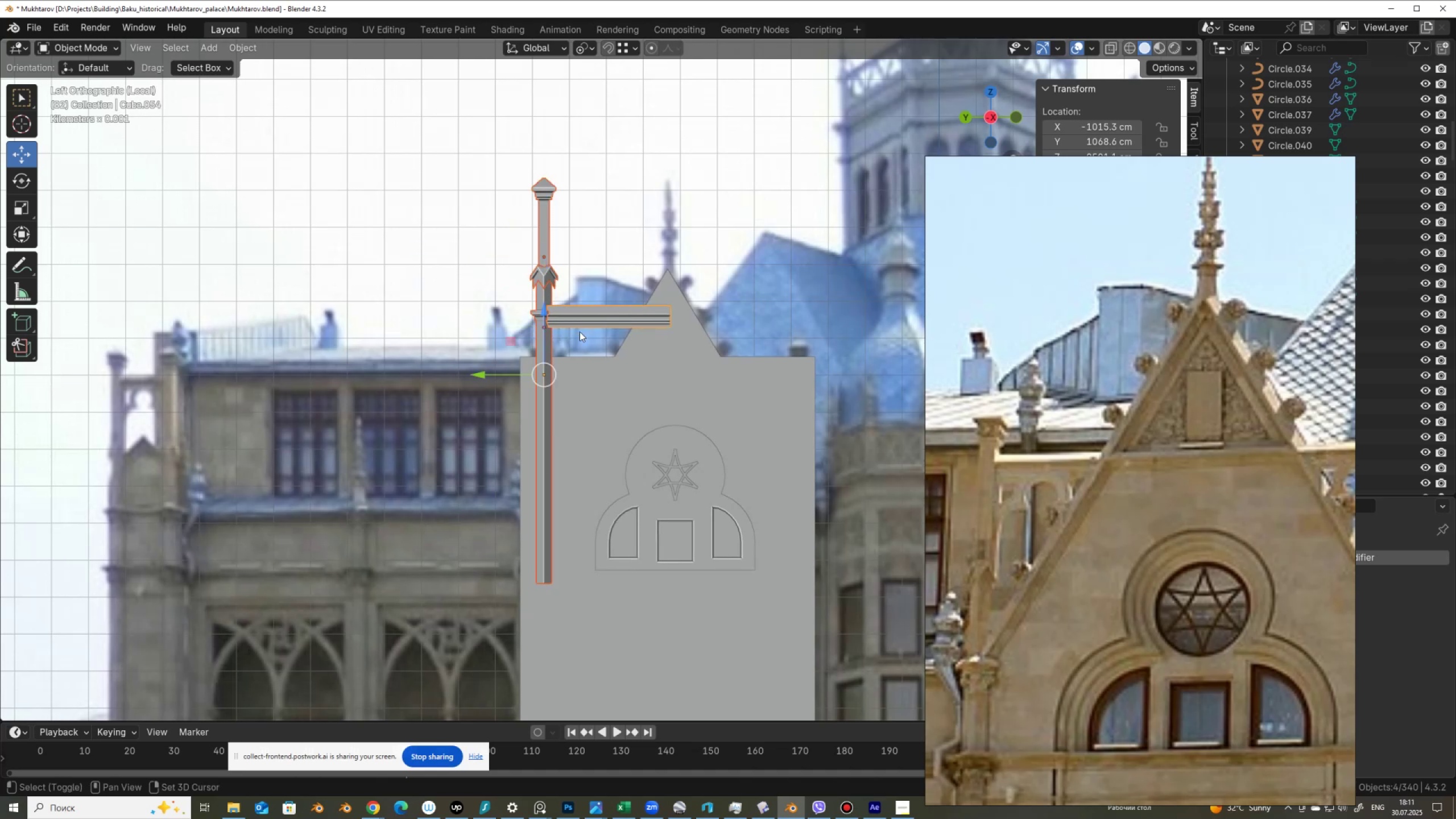 
scroll: coordinate [614, 356], scroll_direction: down, amount: 2.0
 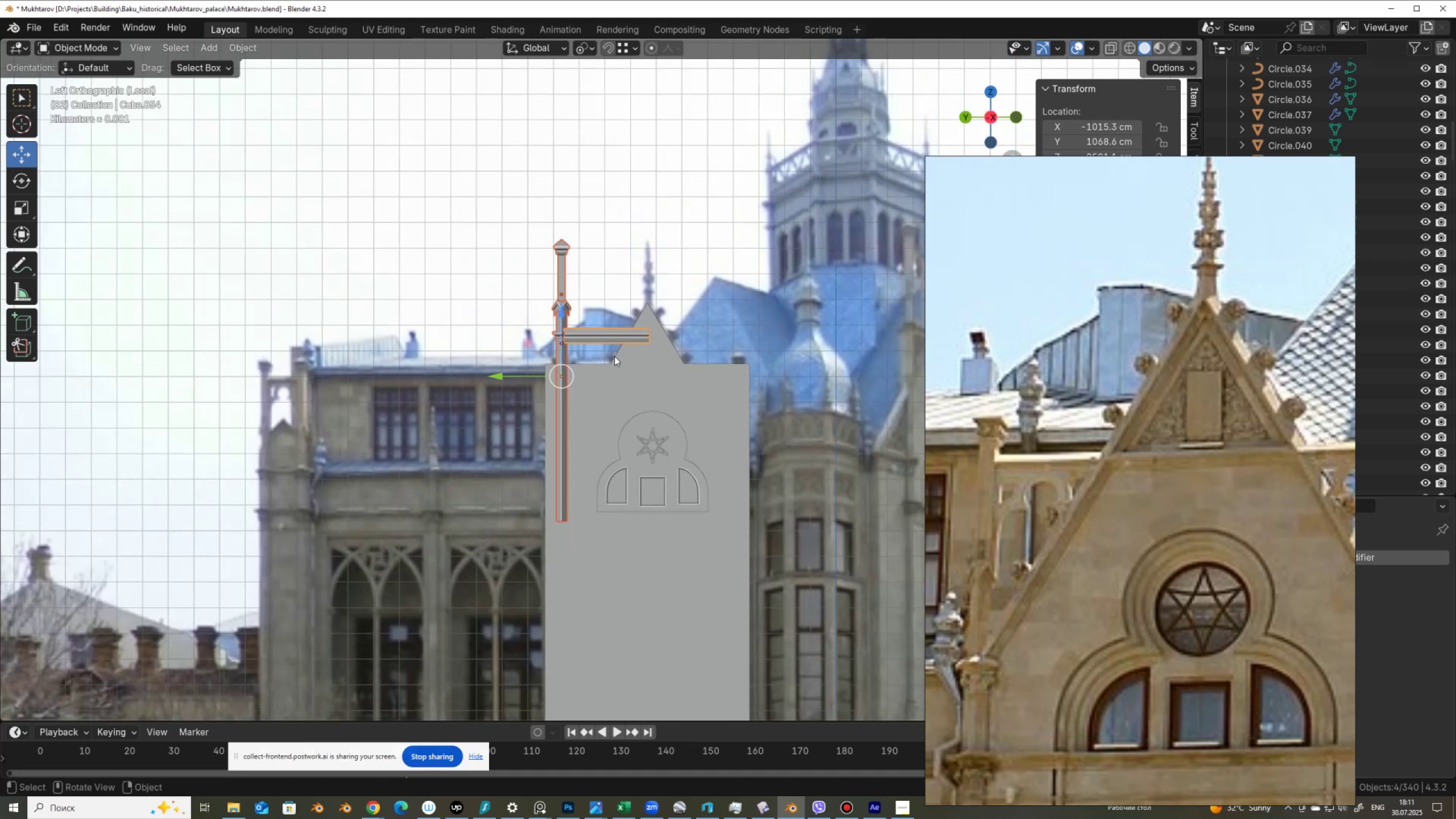 
key(Shift+D)
 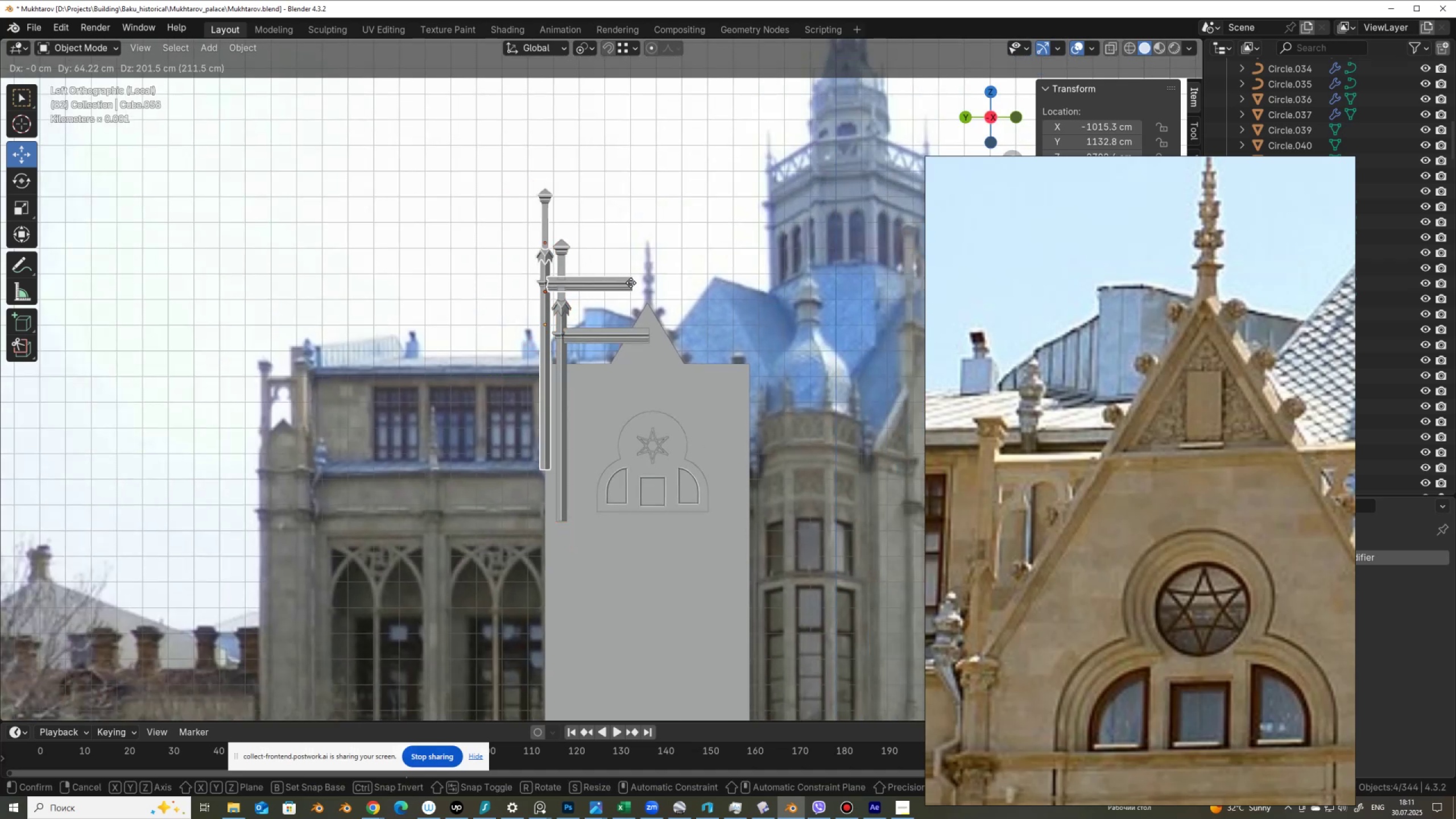 
right_click([631, 283])
 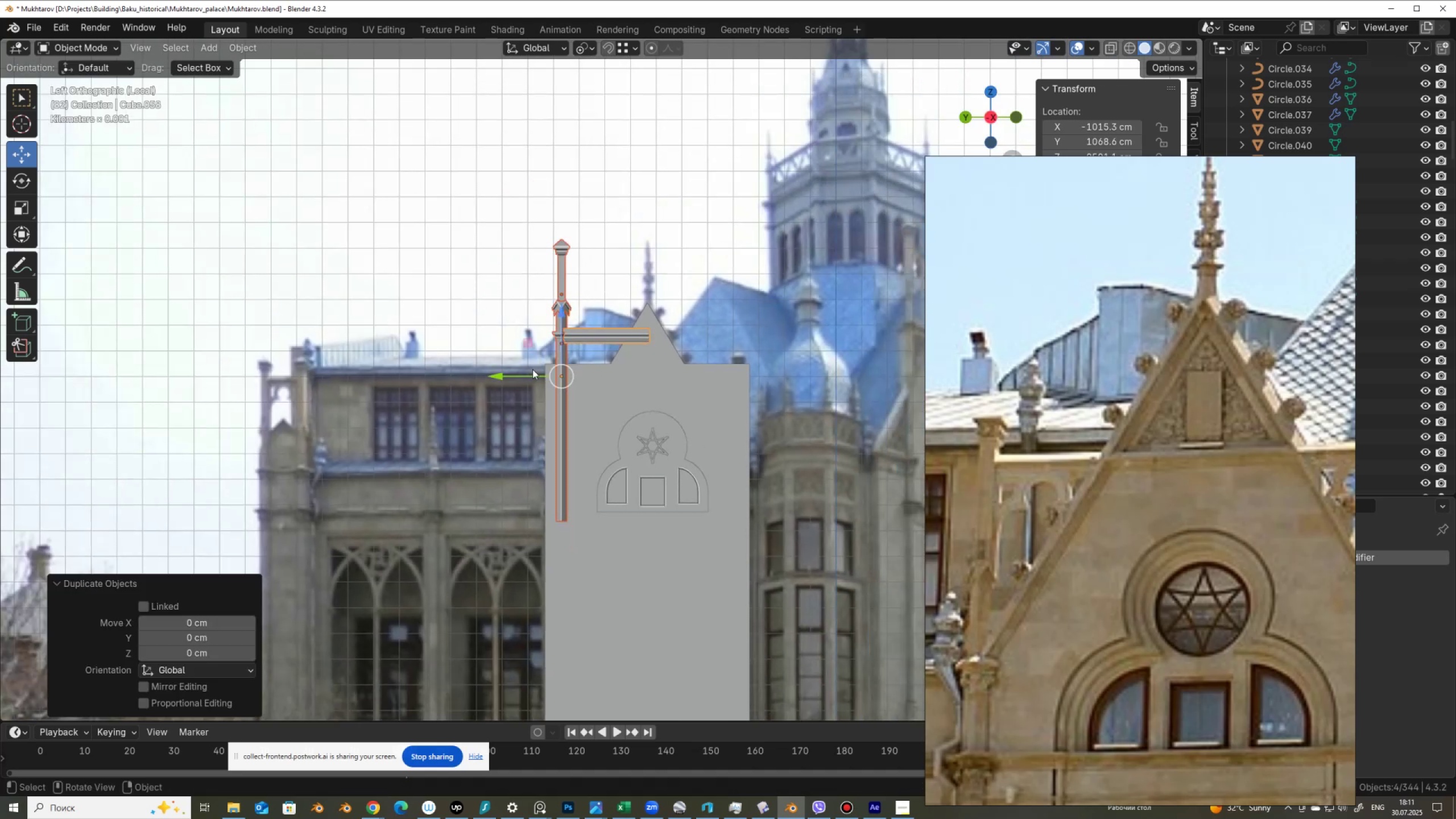 
left_click_drag(start_coordinate=[515, 377], to_coordinate=[205, 373])
 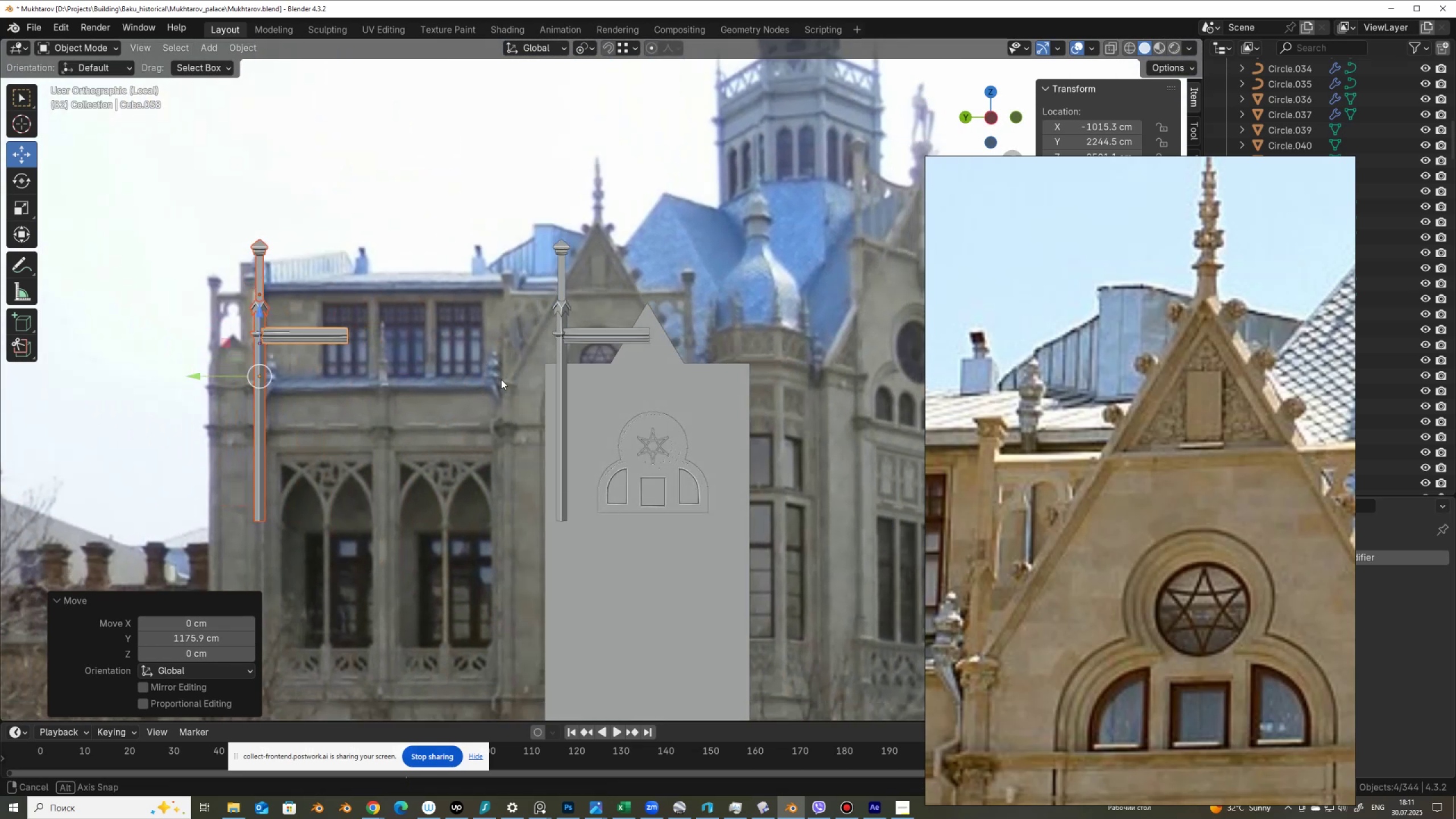 
wait(6.67)
 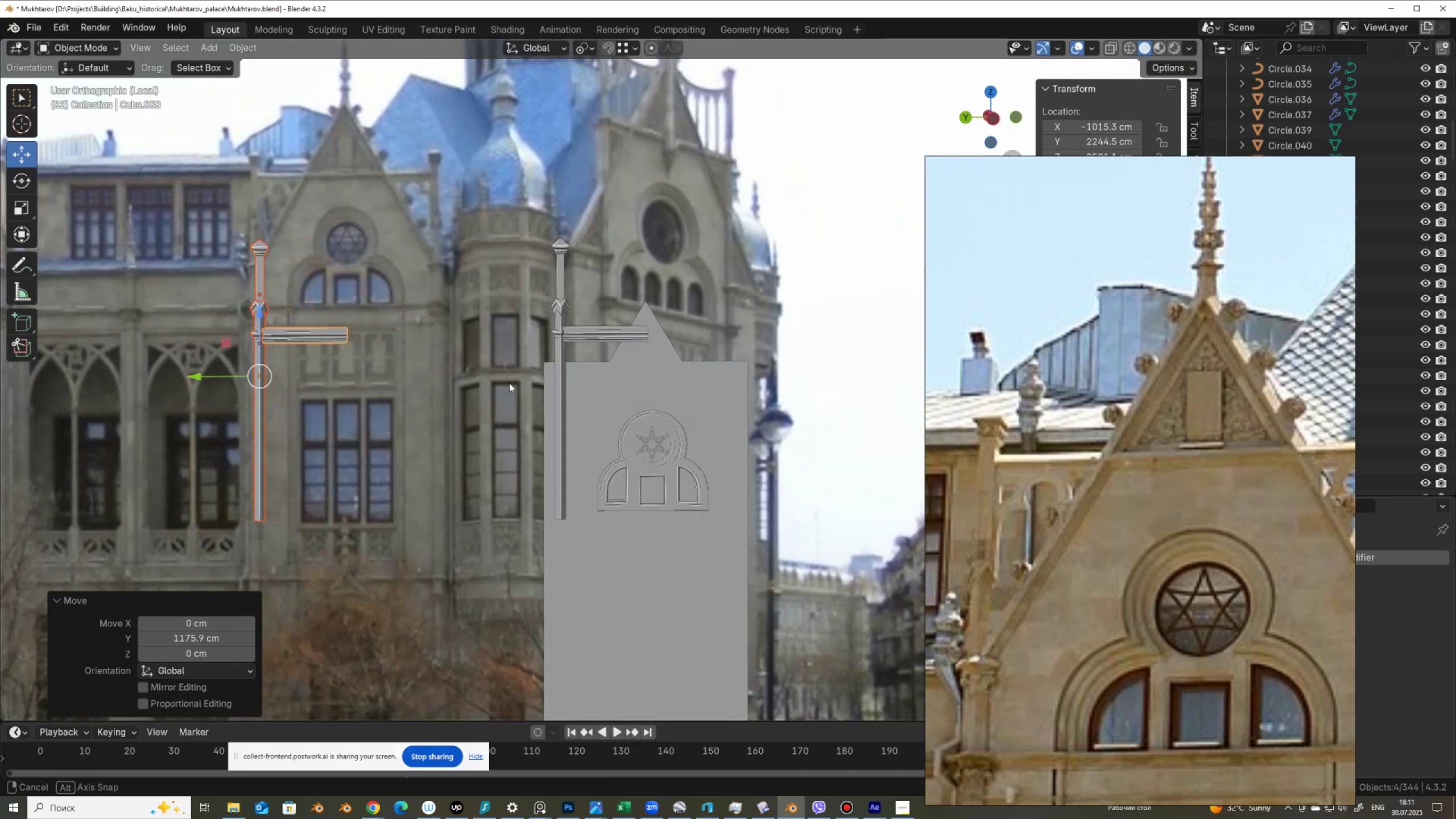 
key(Control+Z)
 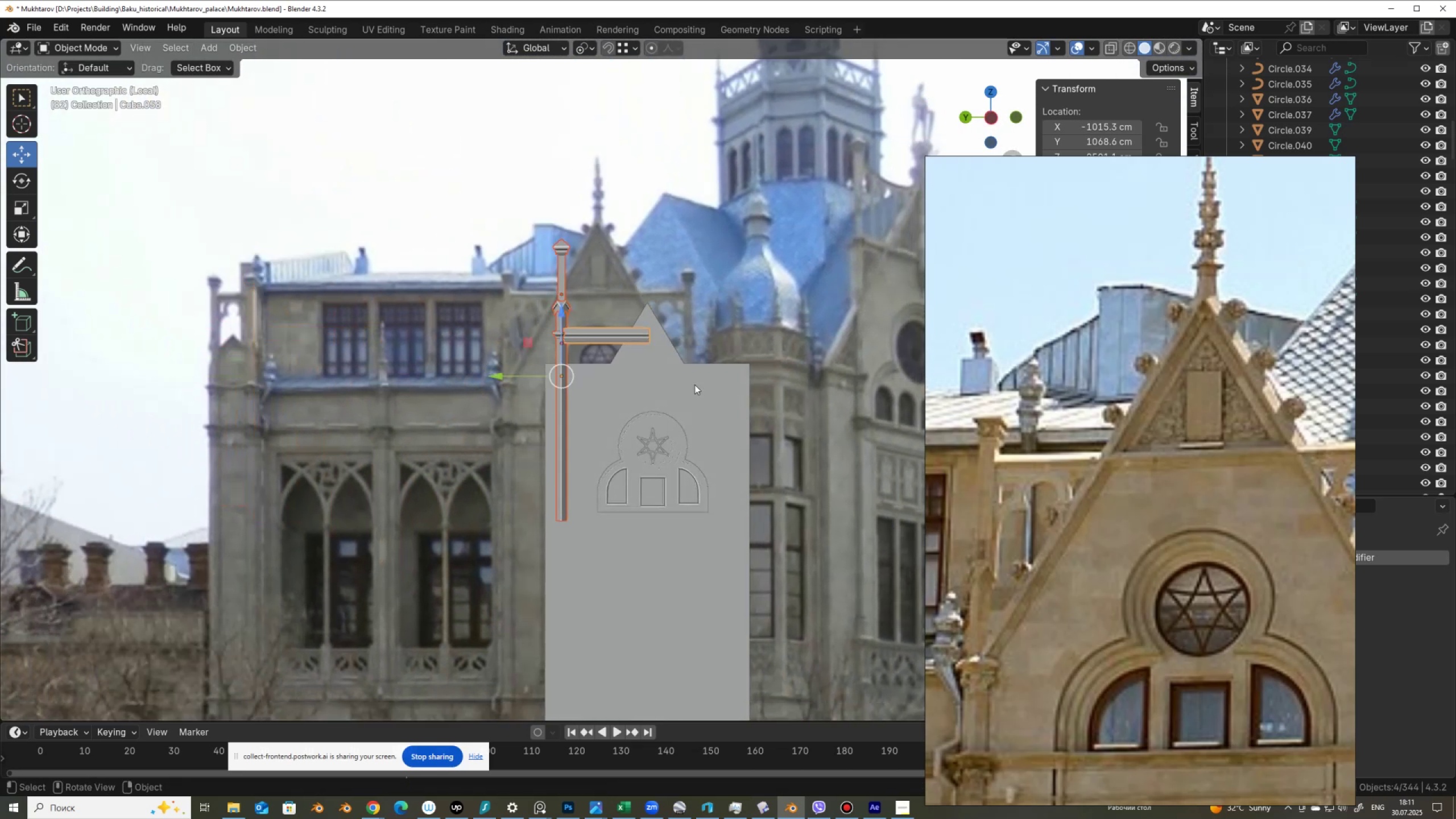 
key(Control+Z)
 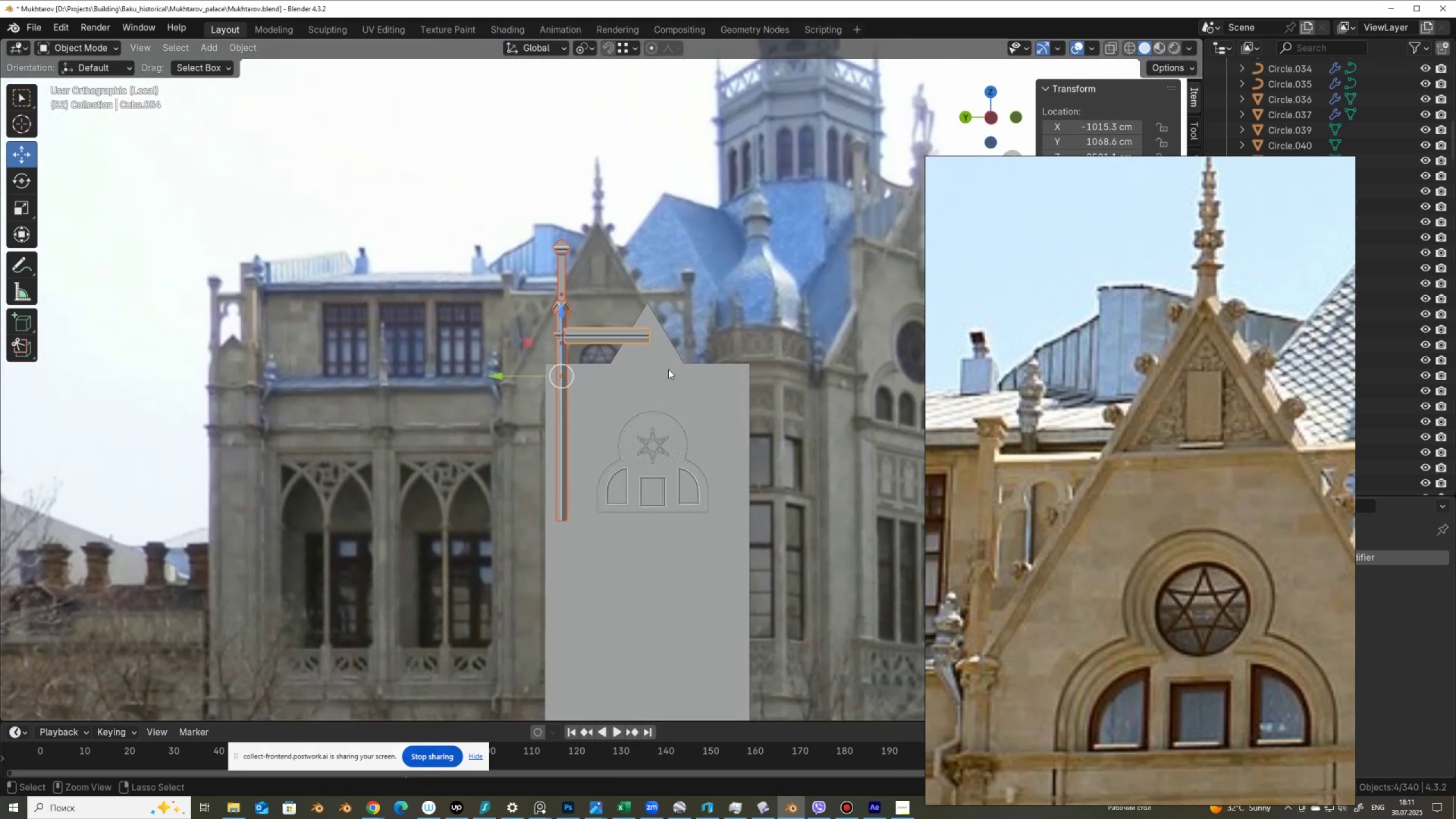 
key(Control+Z)
 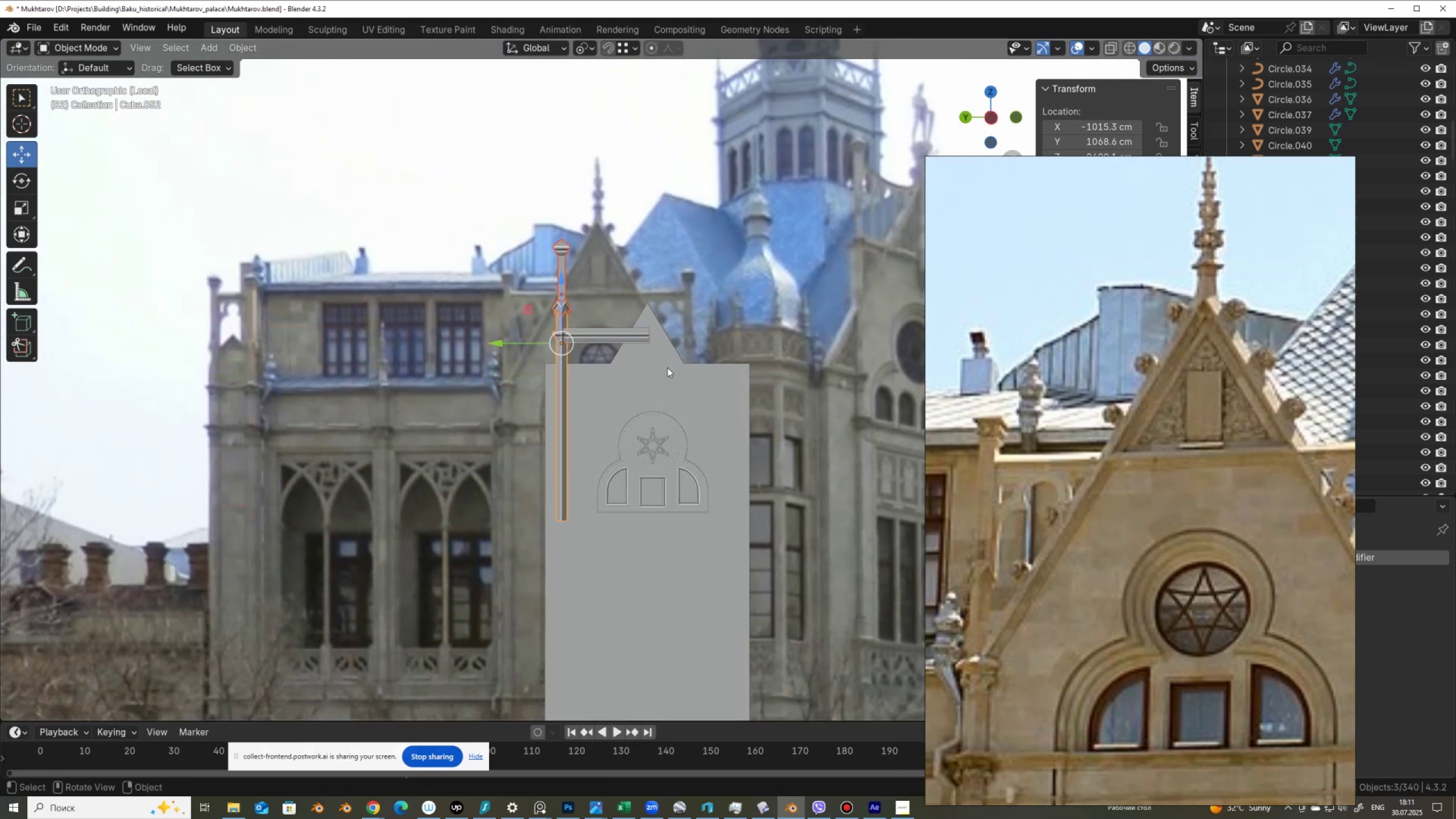 
scroll: coordinate [627, 344], scroll_direction: up, amount: 1.0
 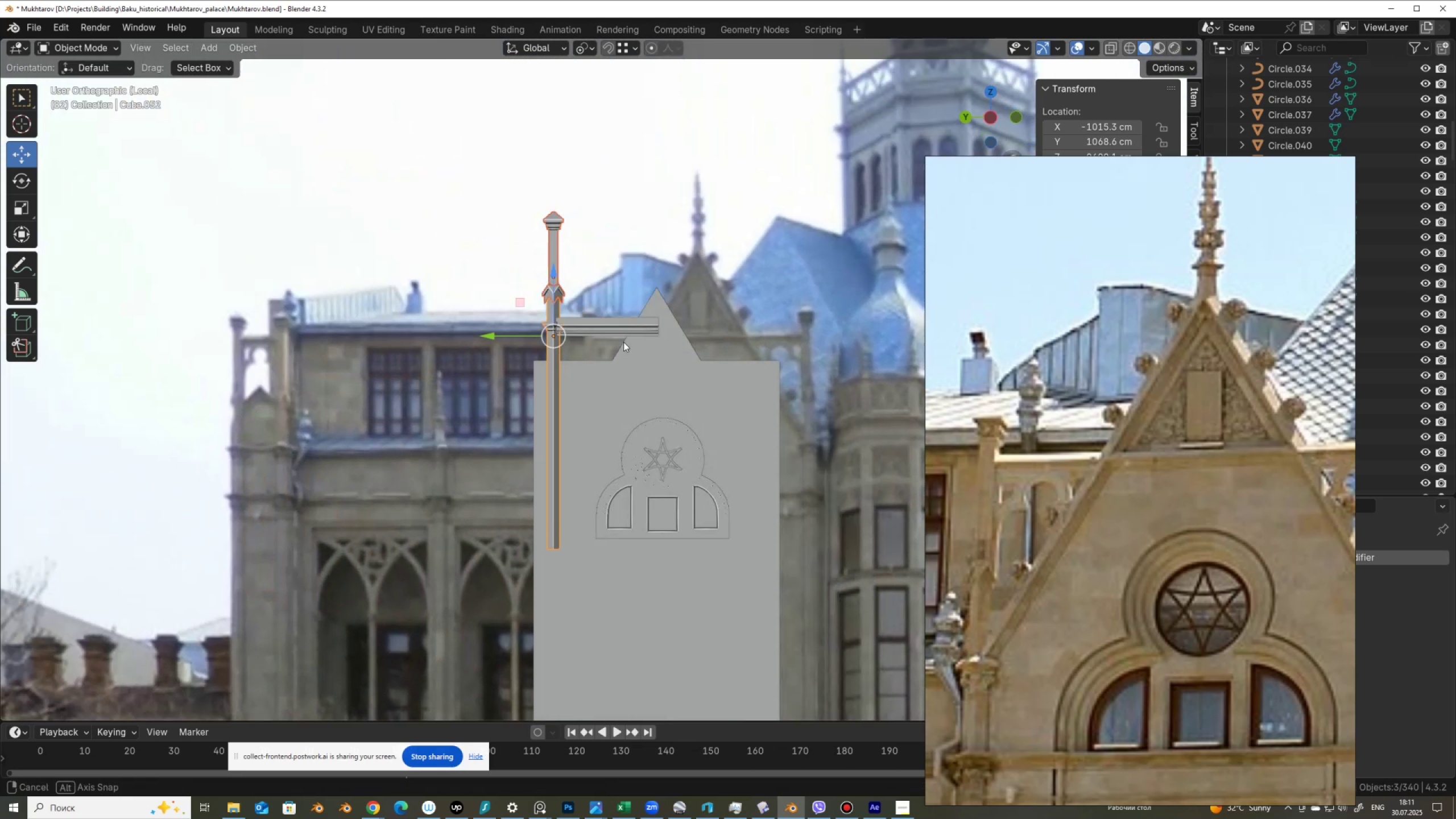 
hold_key(key=AltLeft, duration=0.41)
 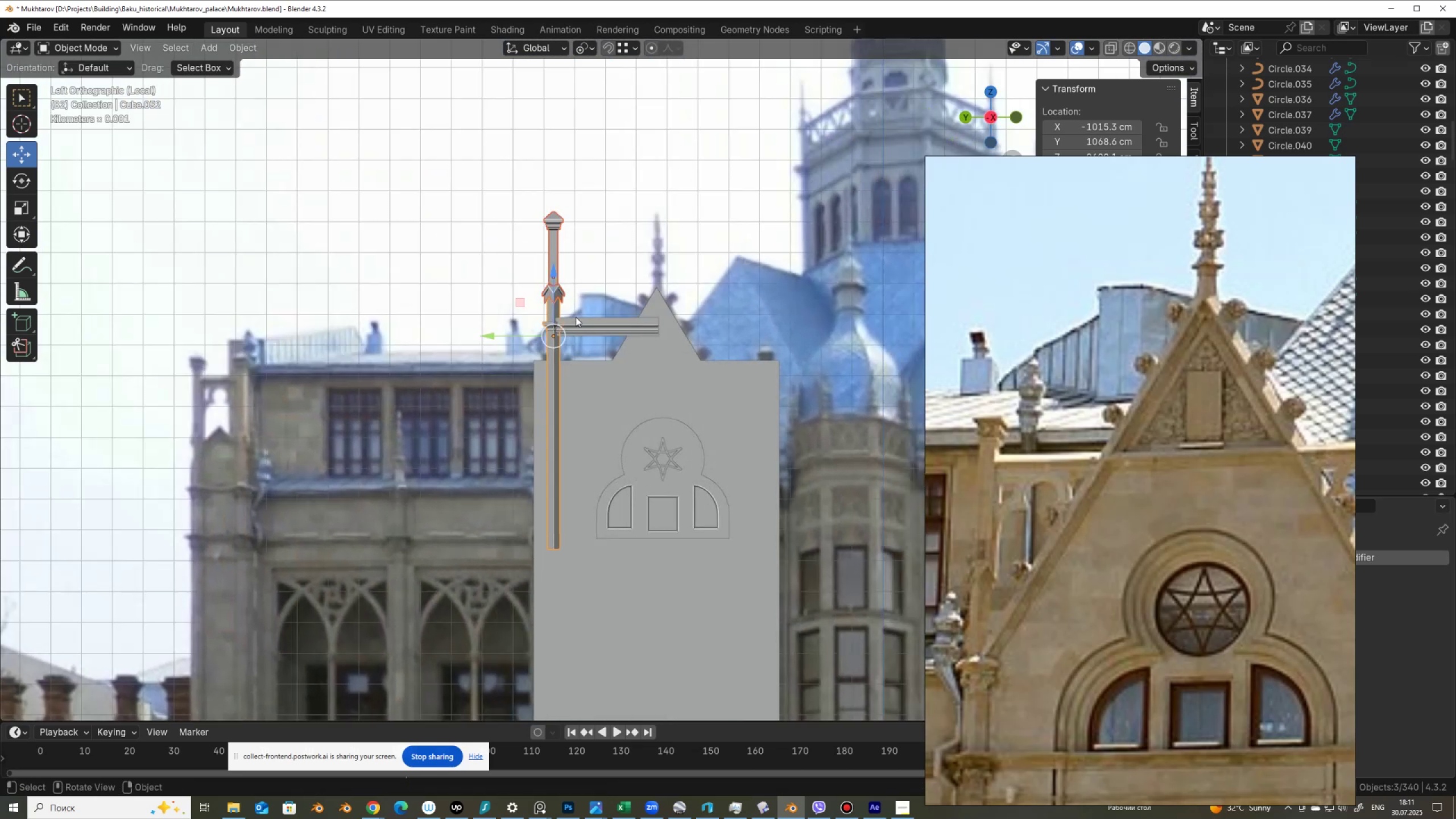 
scroll: coordinate [574, 317], scroll_direction: up, amount: 1.0
 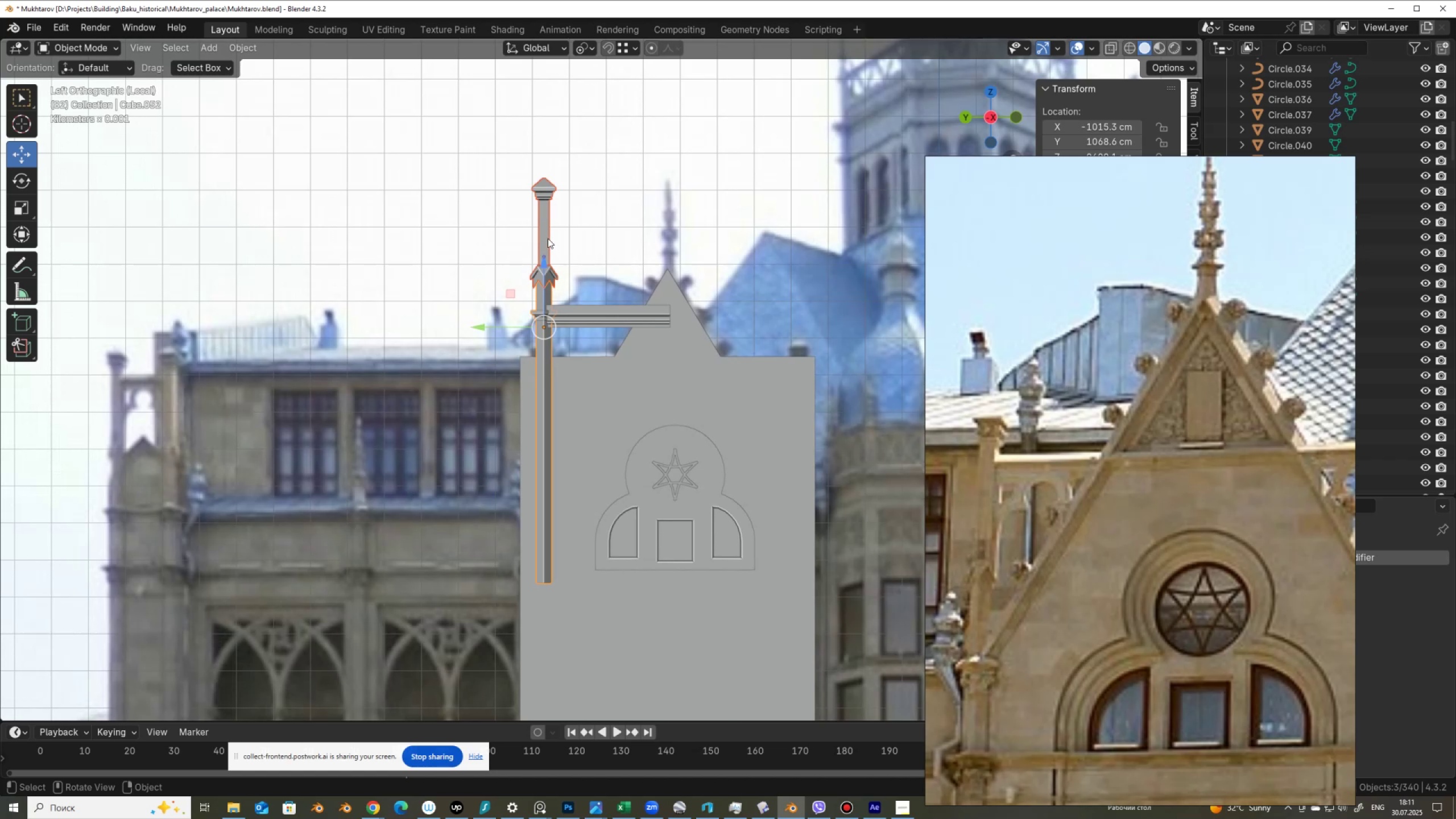 
left_click([545, 231])
 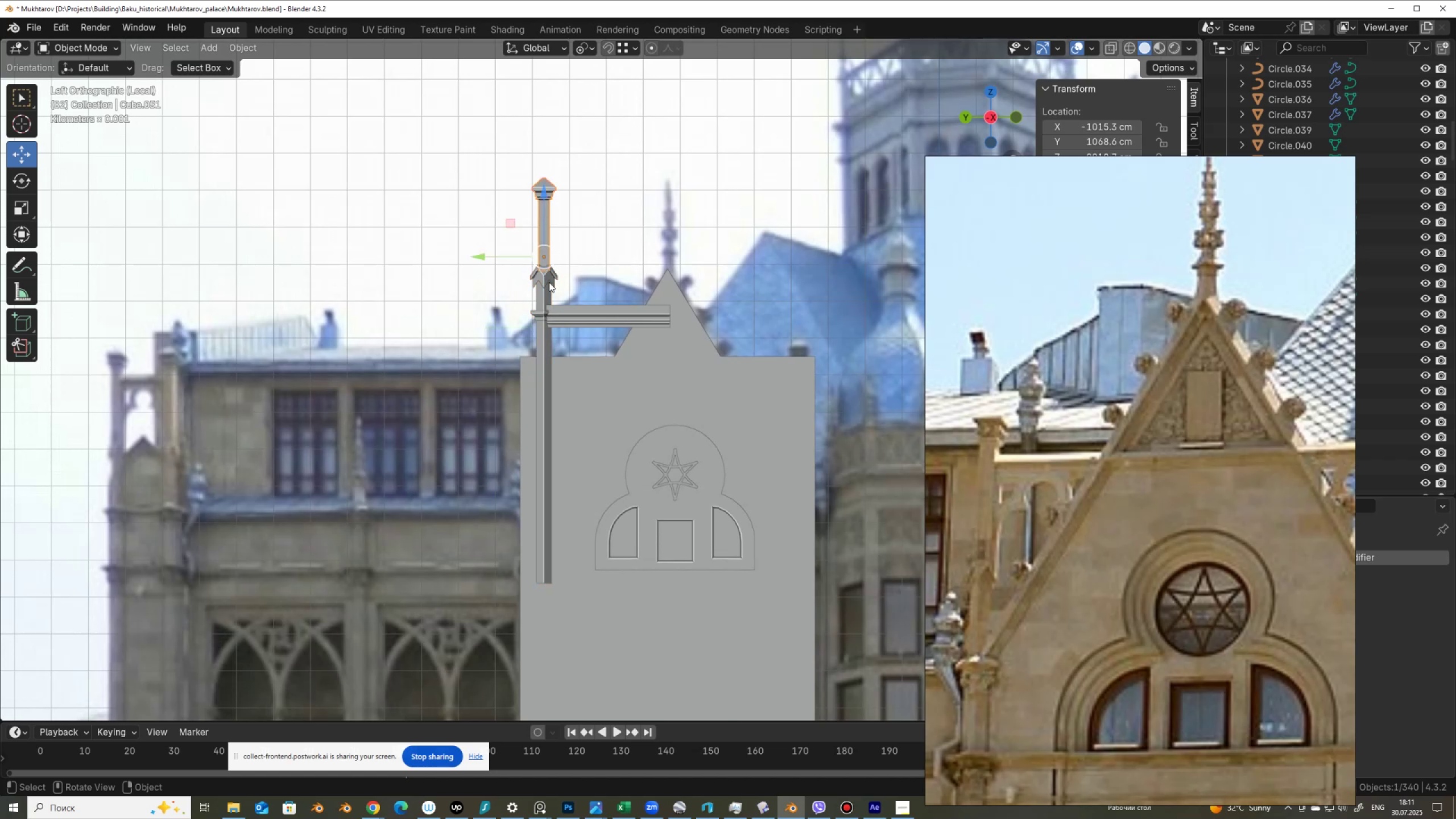 
hold_key(key=ShiftLeft, duration=1.53)
left_click([544, 276])
 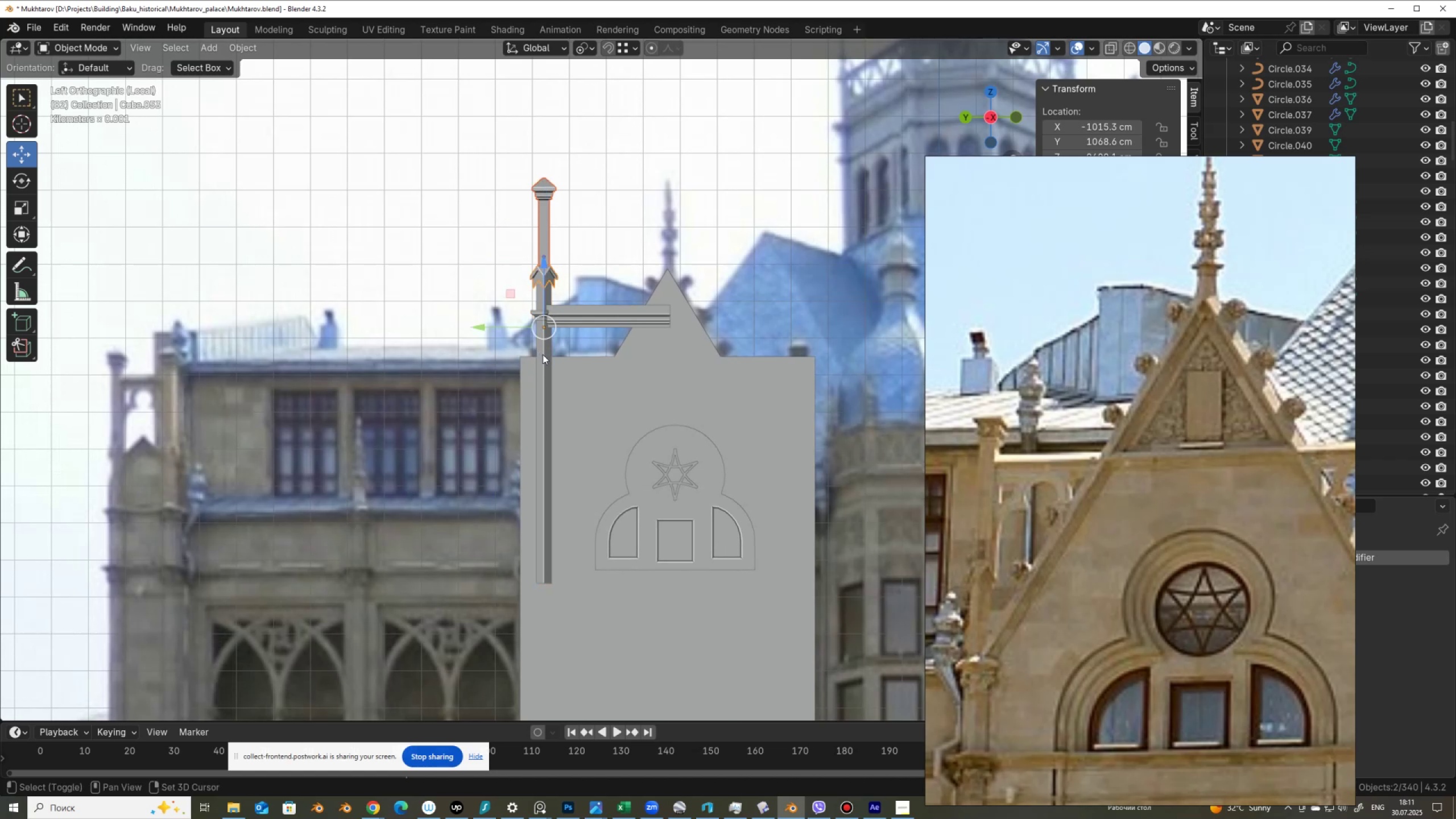 
left_click([545, 357])
 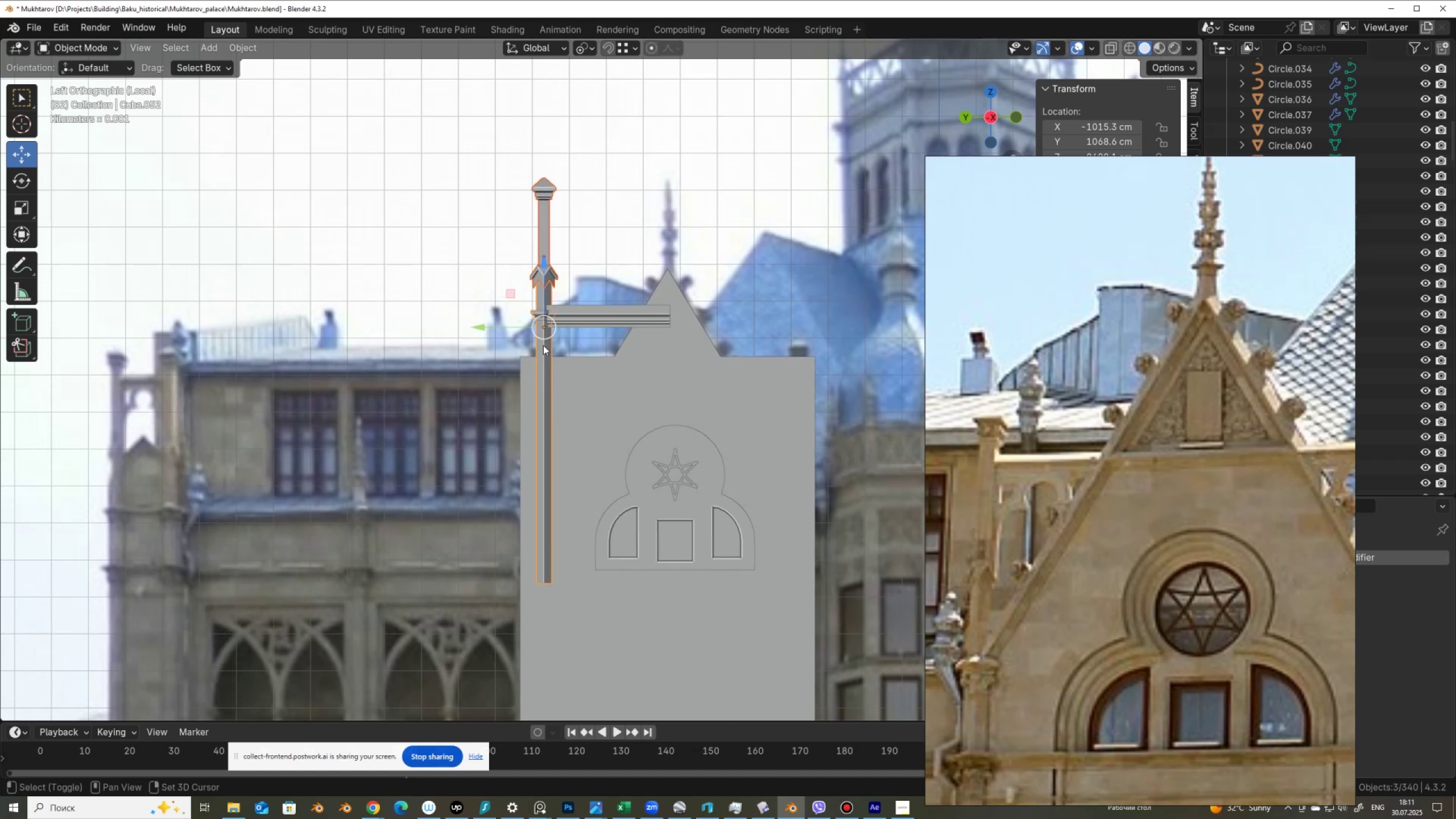 
key(Shift+ShiftLeft)
 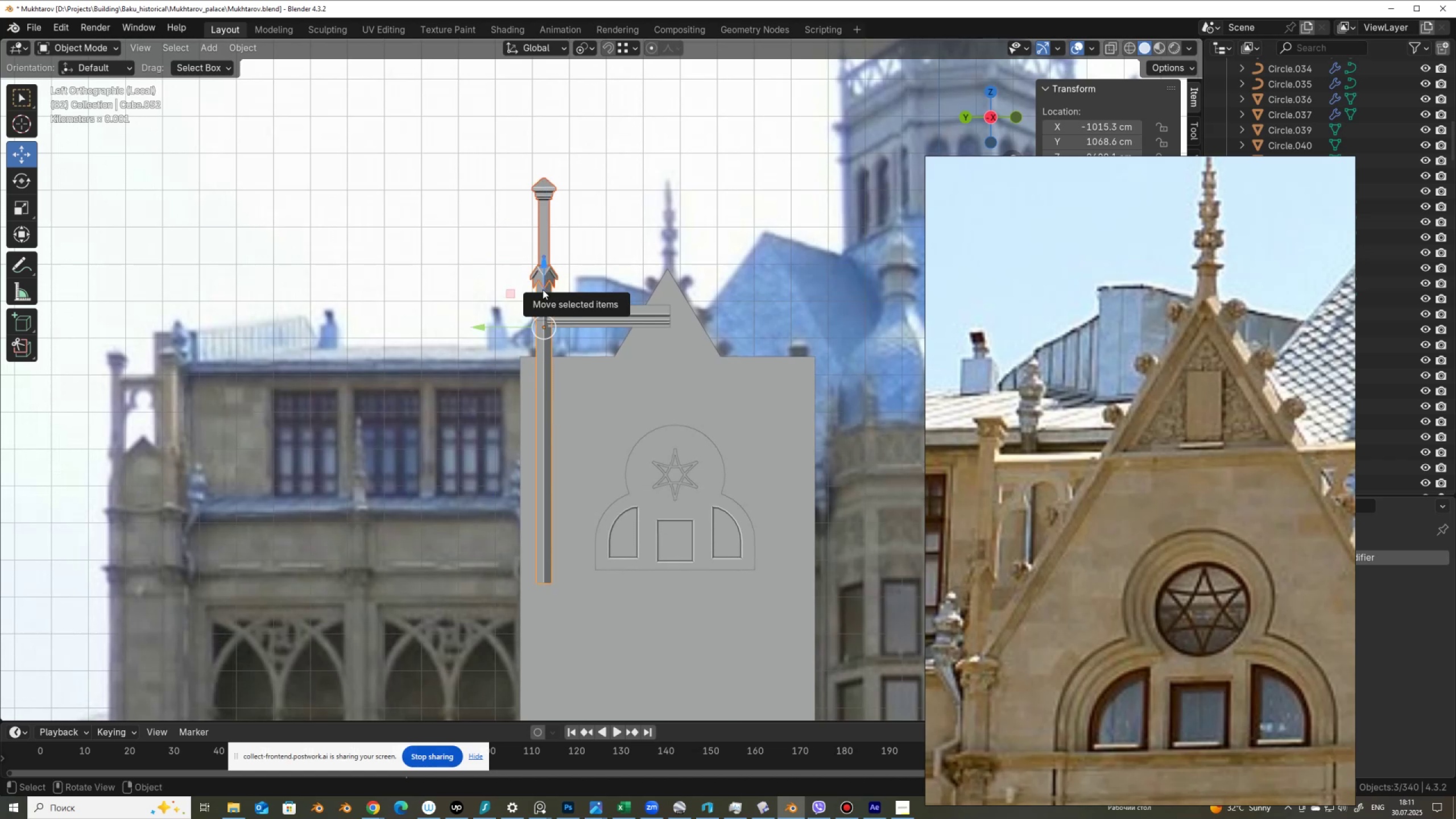 
left_click_drag(start_coordinate=[543, 286], to_coordinate=[520, 432])
 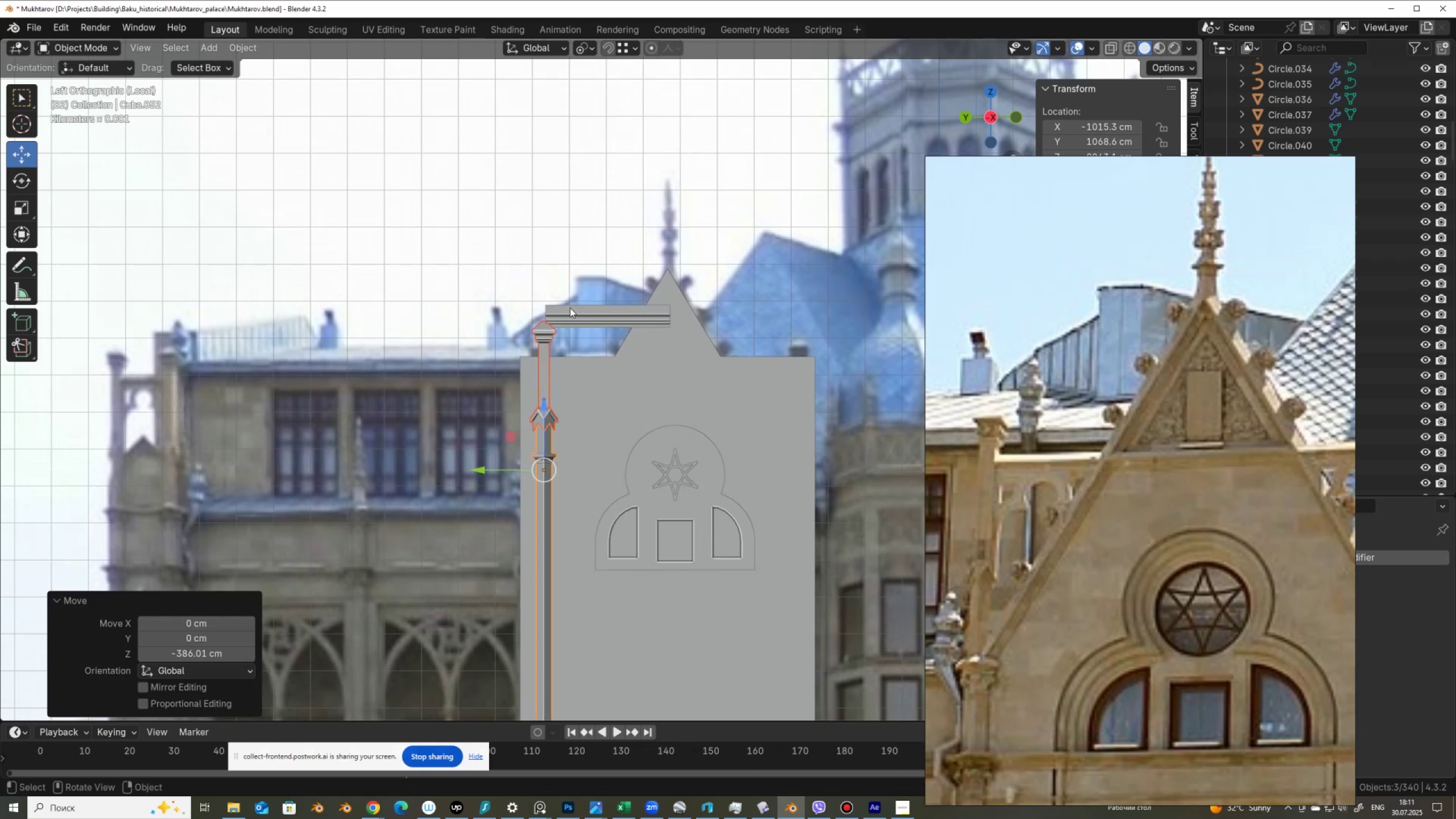 
left_click([570, 308])
 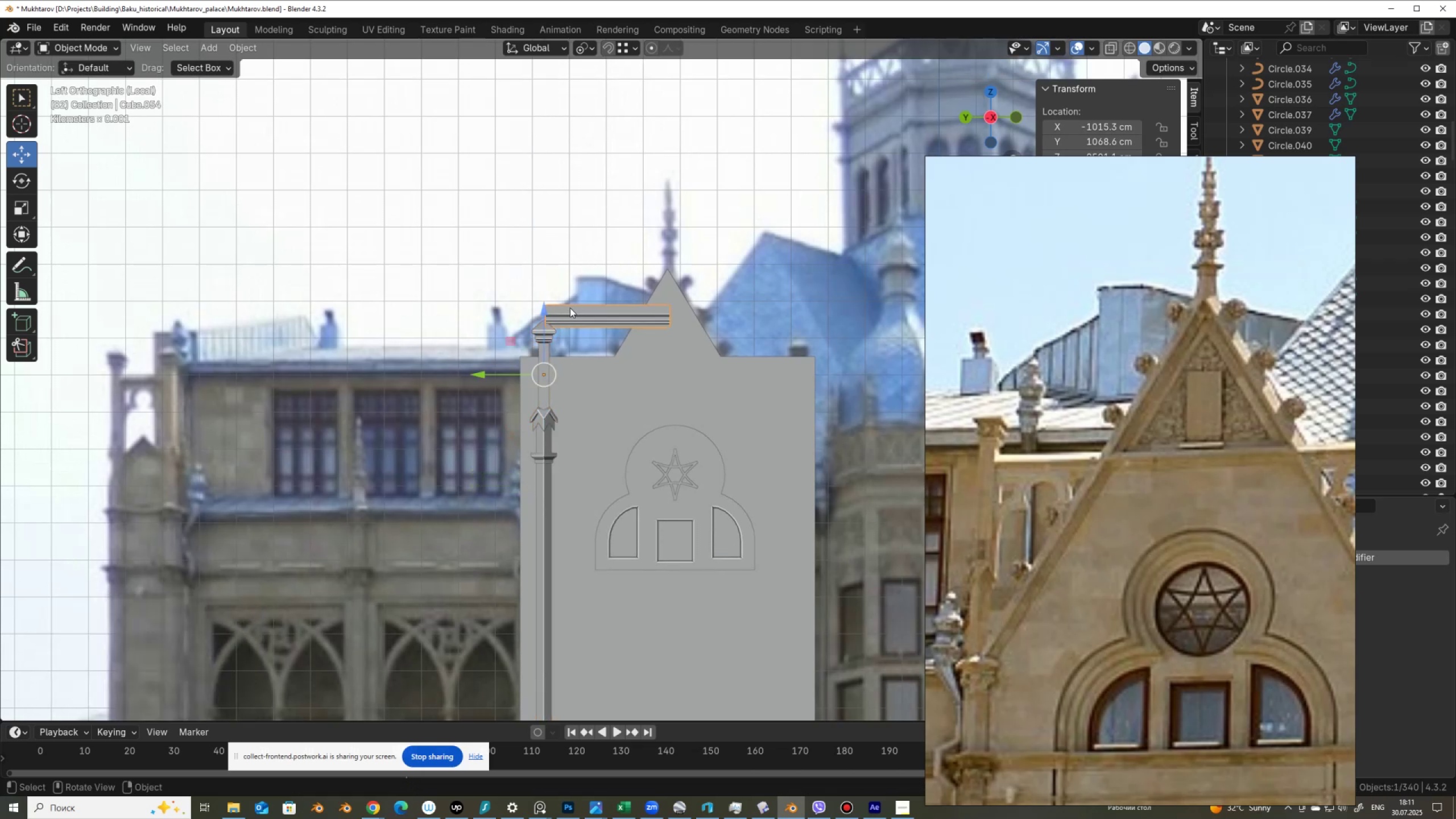 
key(Control+Z)
 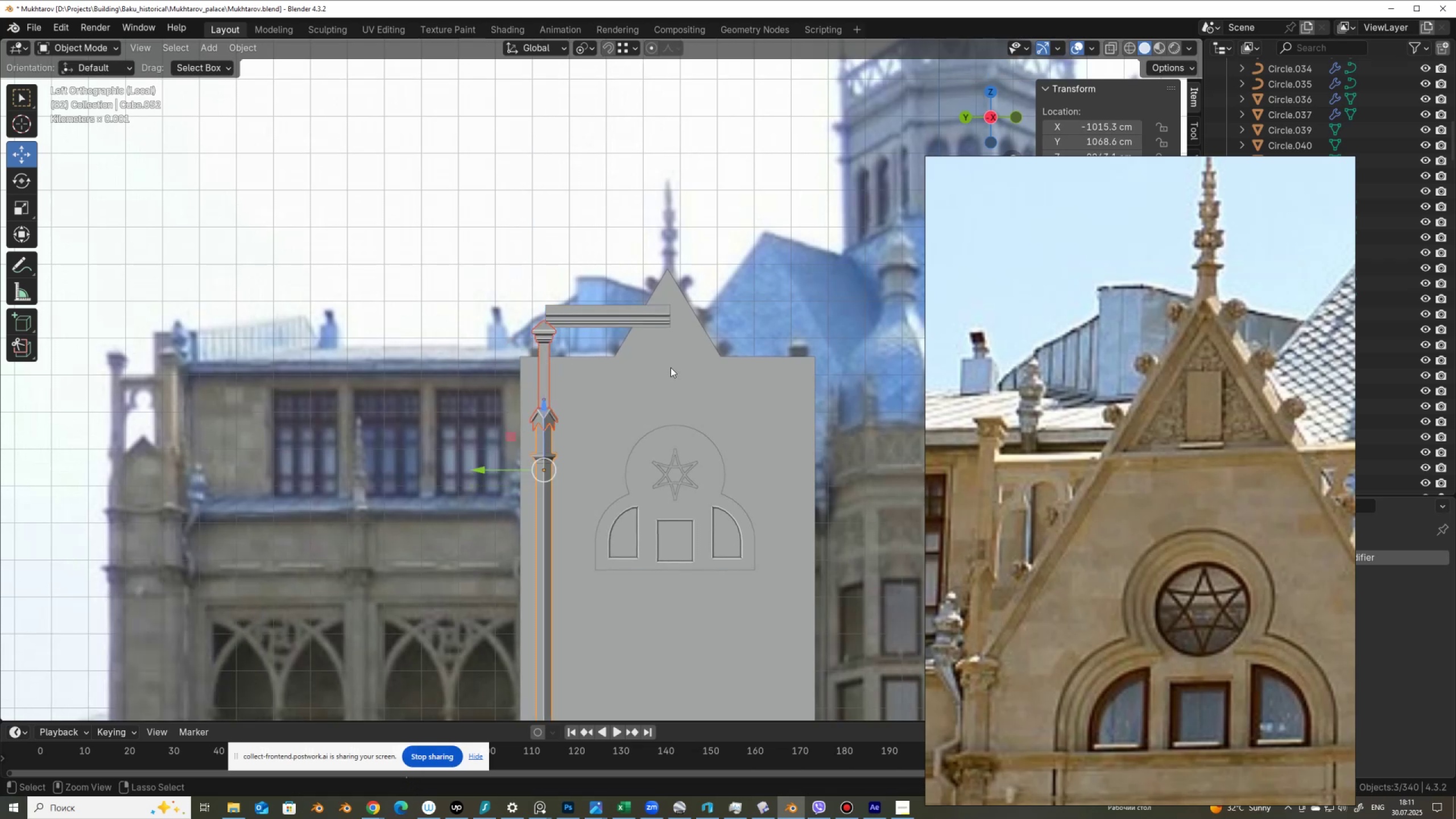 
key(Control+Z)
 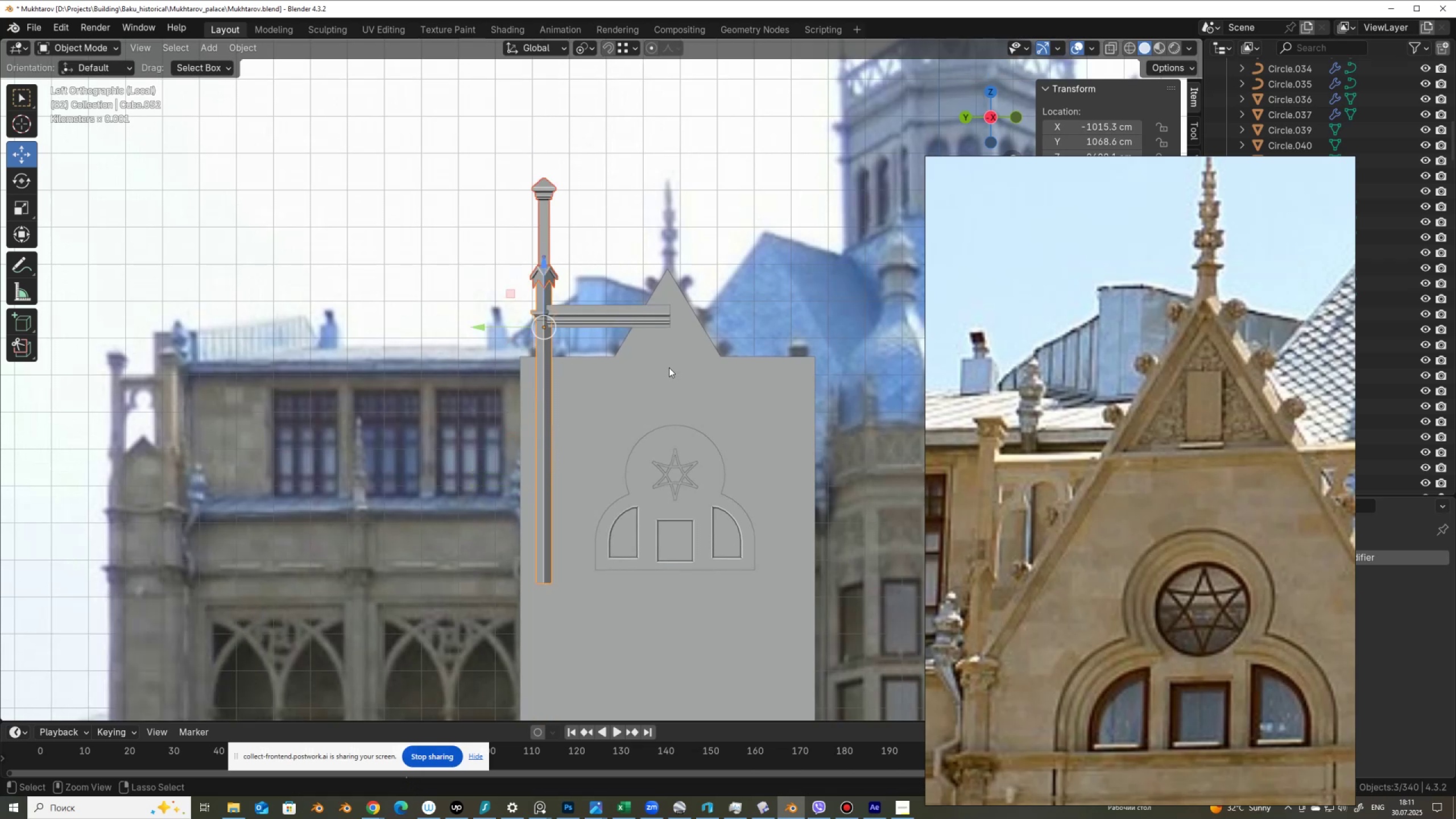 
key(Control+Z)
 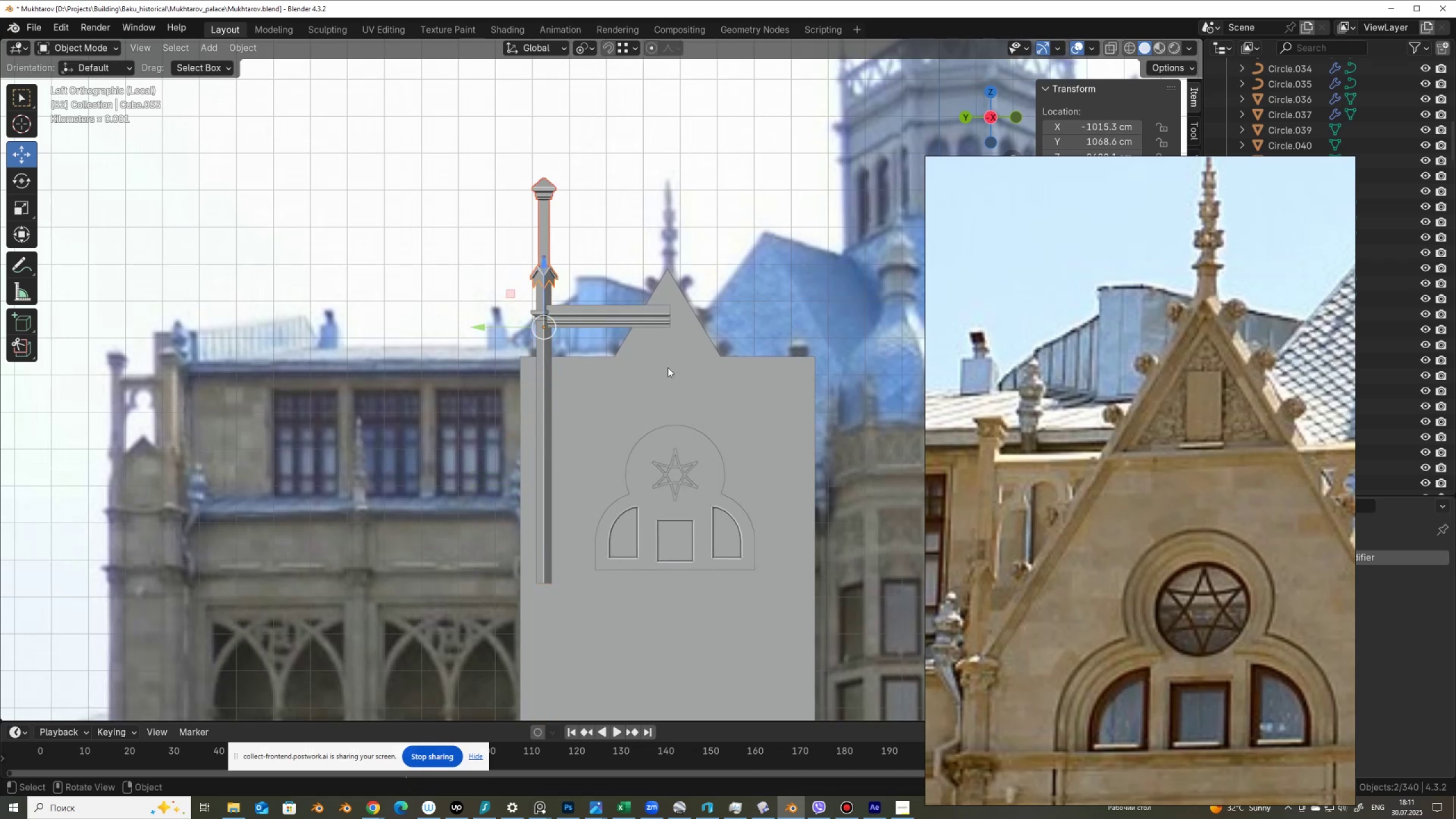 
key(Control+Shift+Z)
 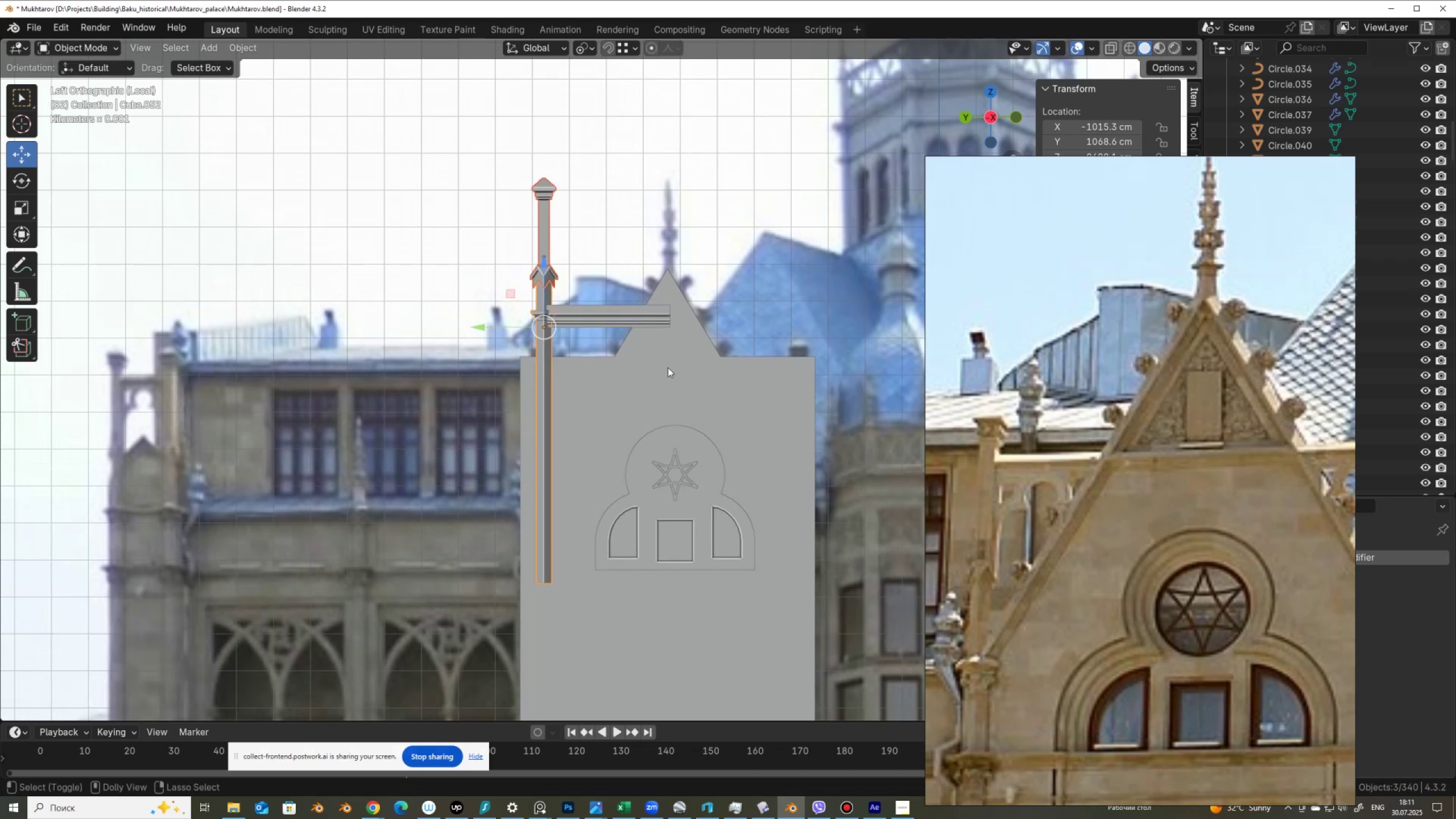 
key(Control+Shift+Z)
 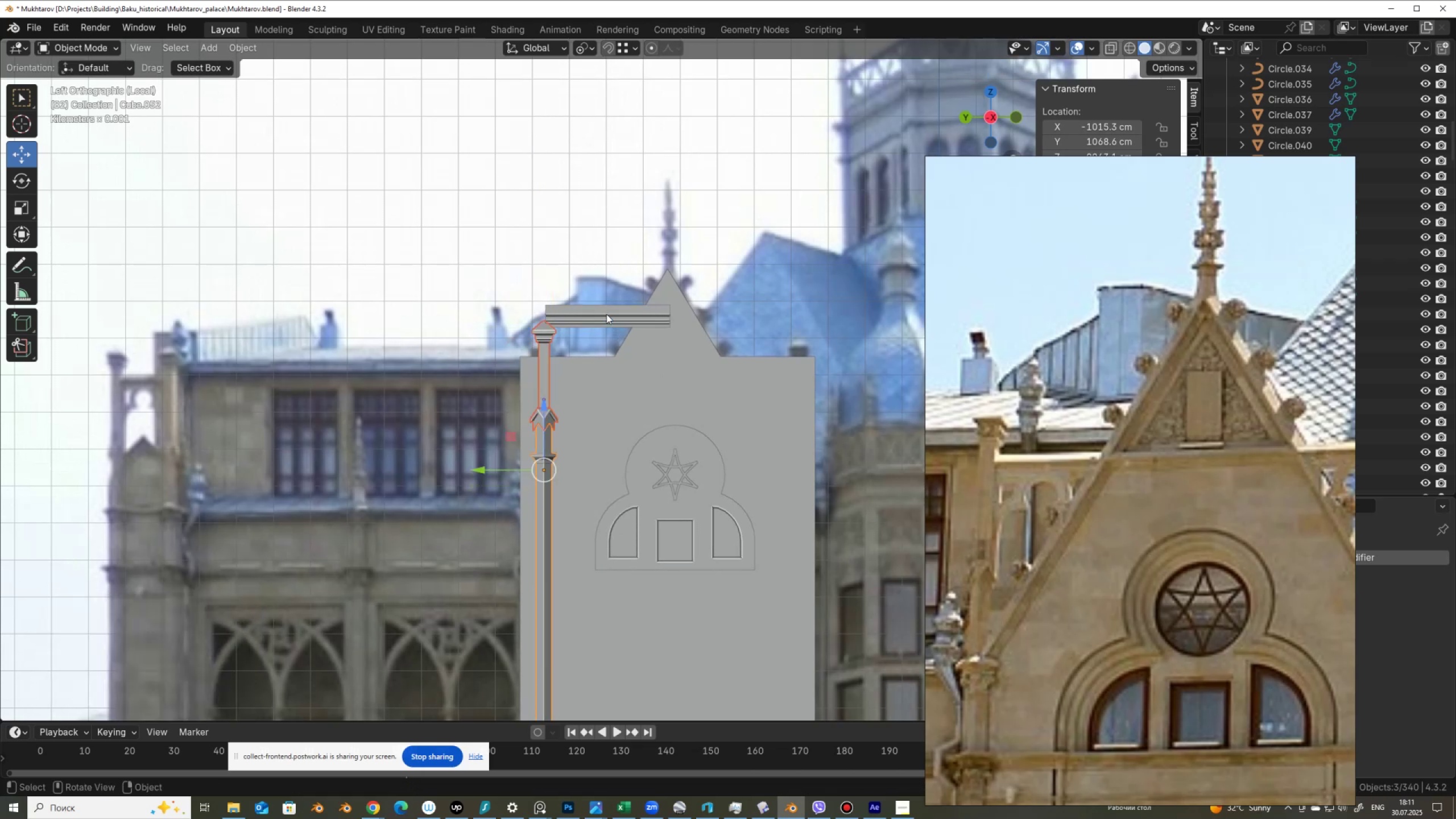 
left_click([605, 314])
 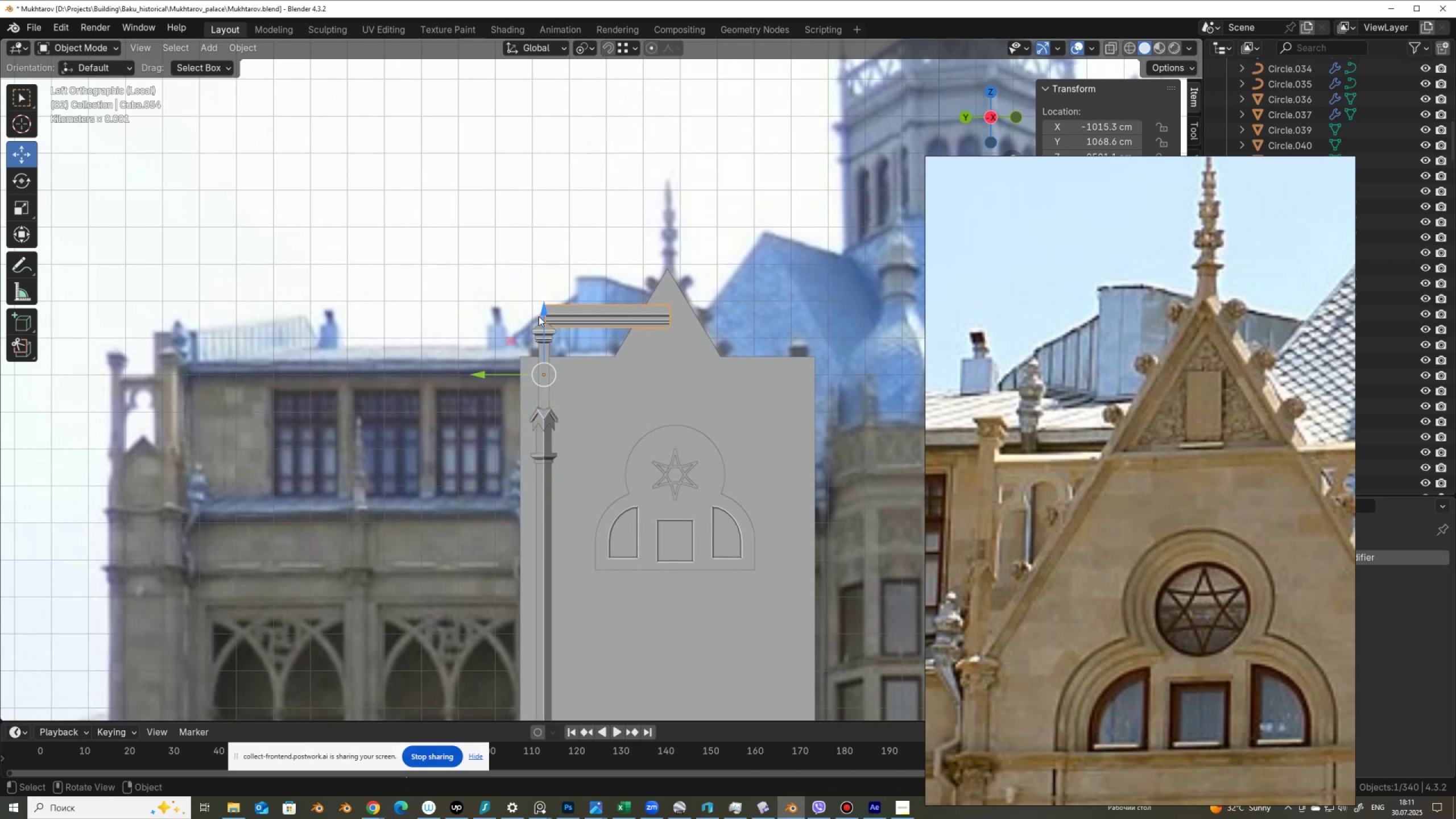 
left_click_drag(start_coordinate=[543, 308], to_coordinate=[547, 400])
 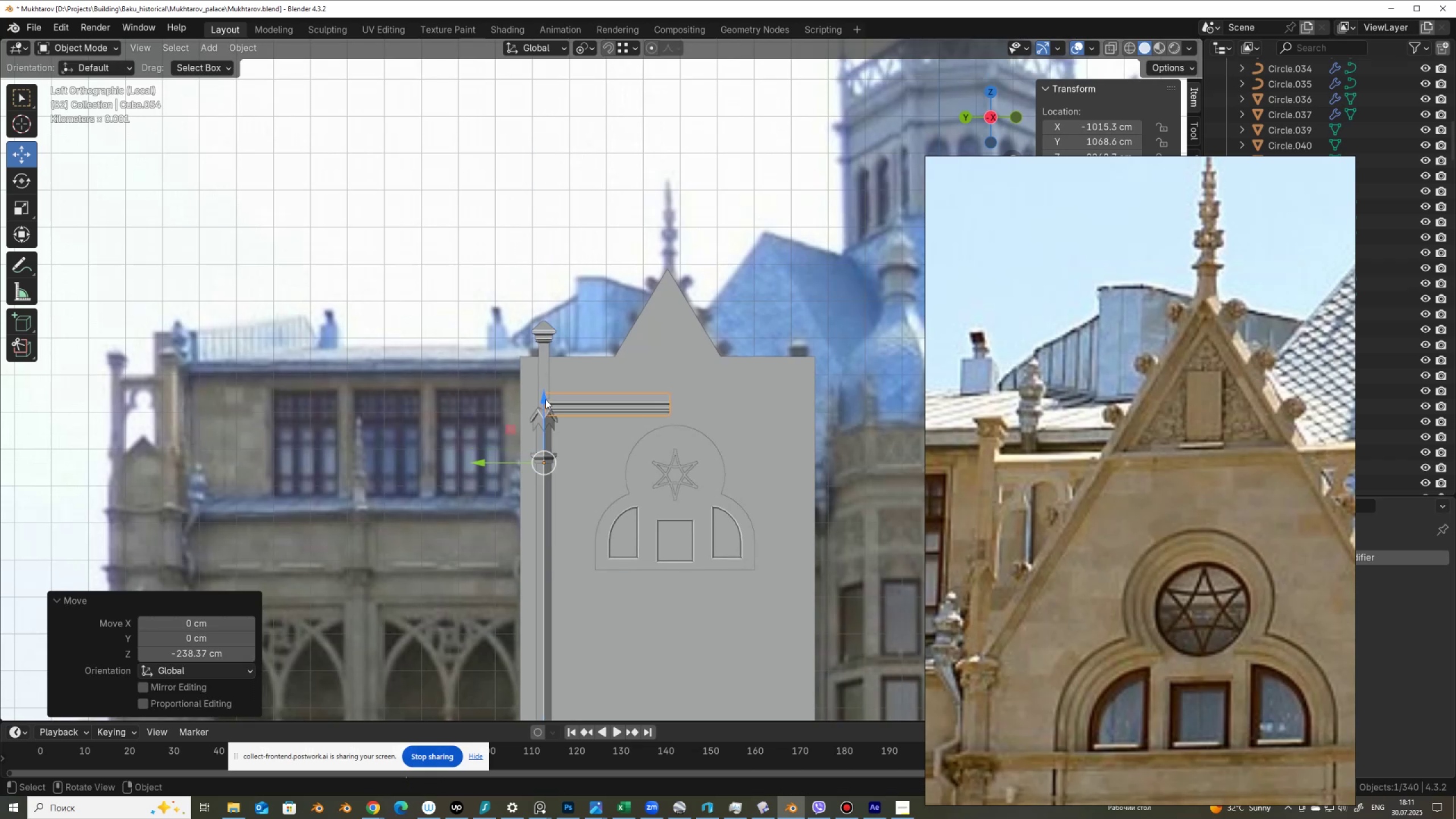 
left_click_drag(start_coordinate=[544, 398], to_coordinate=[519, 365])
 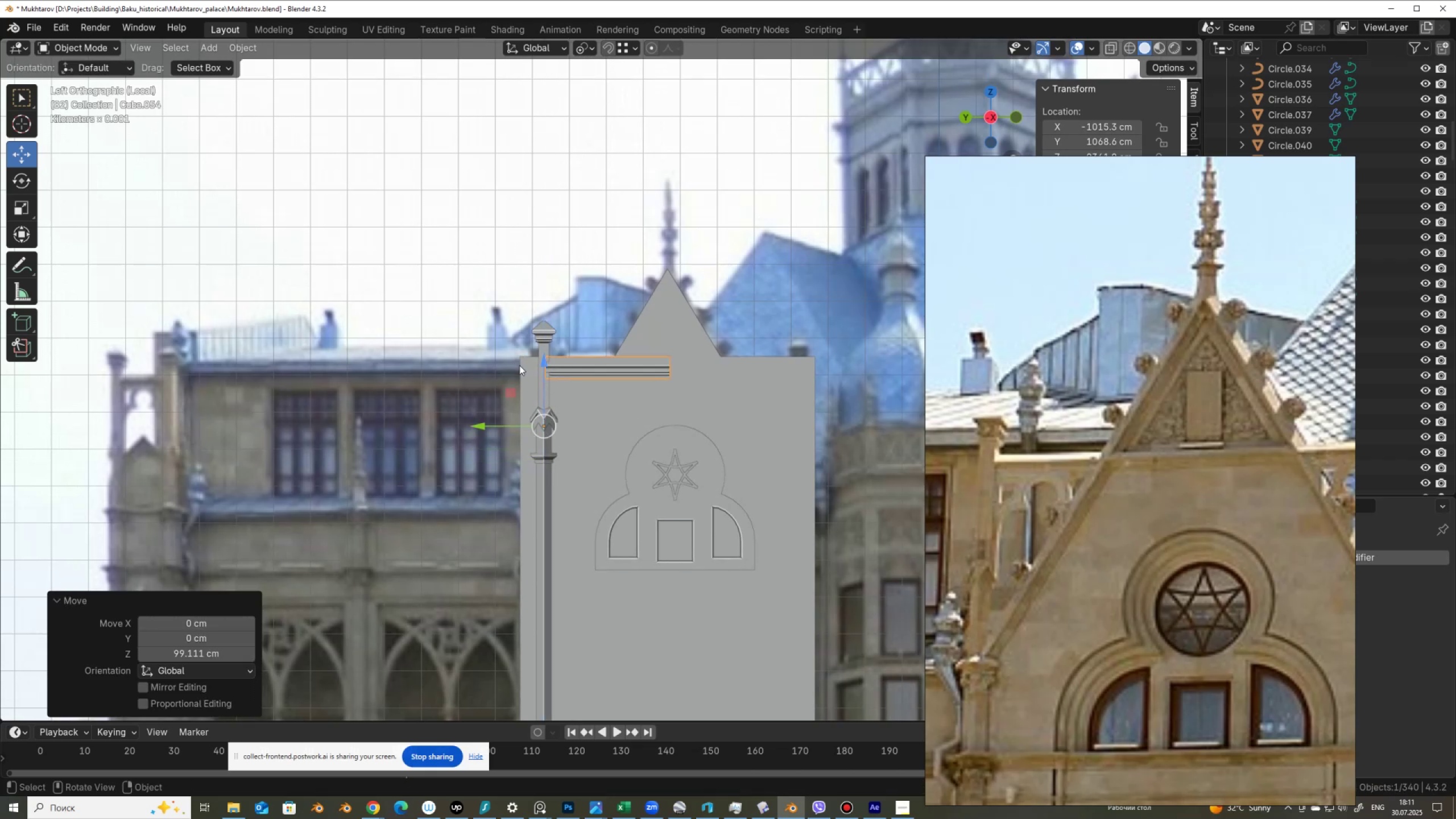 
hold_key(key=ControlLeft, duration=0.66)
 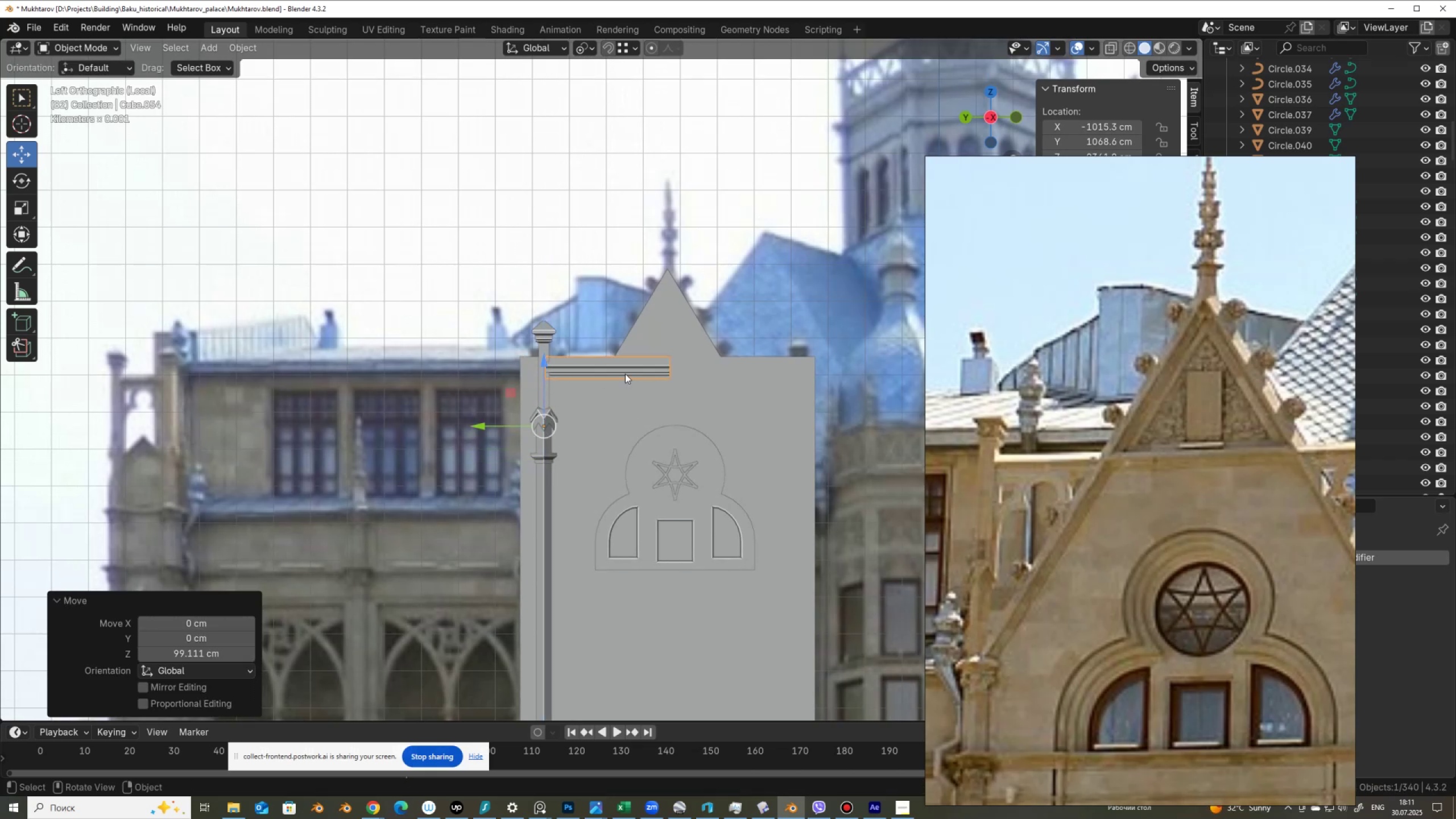 
key(Tab)
 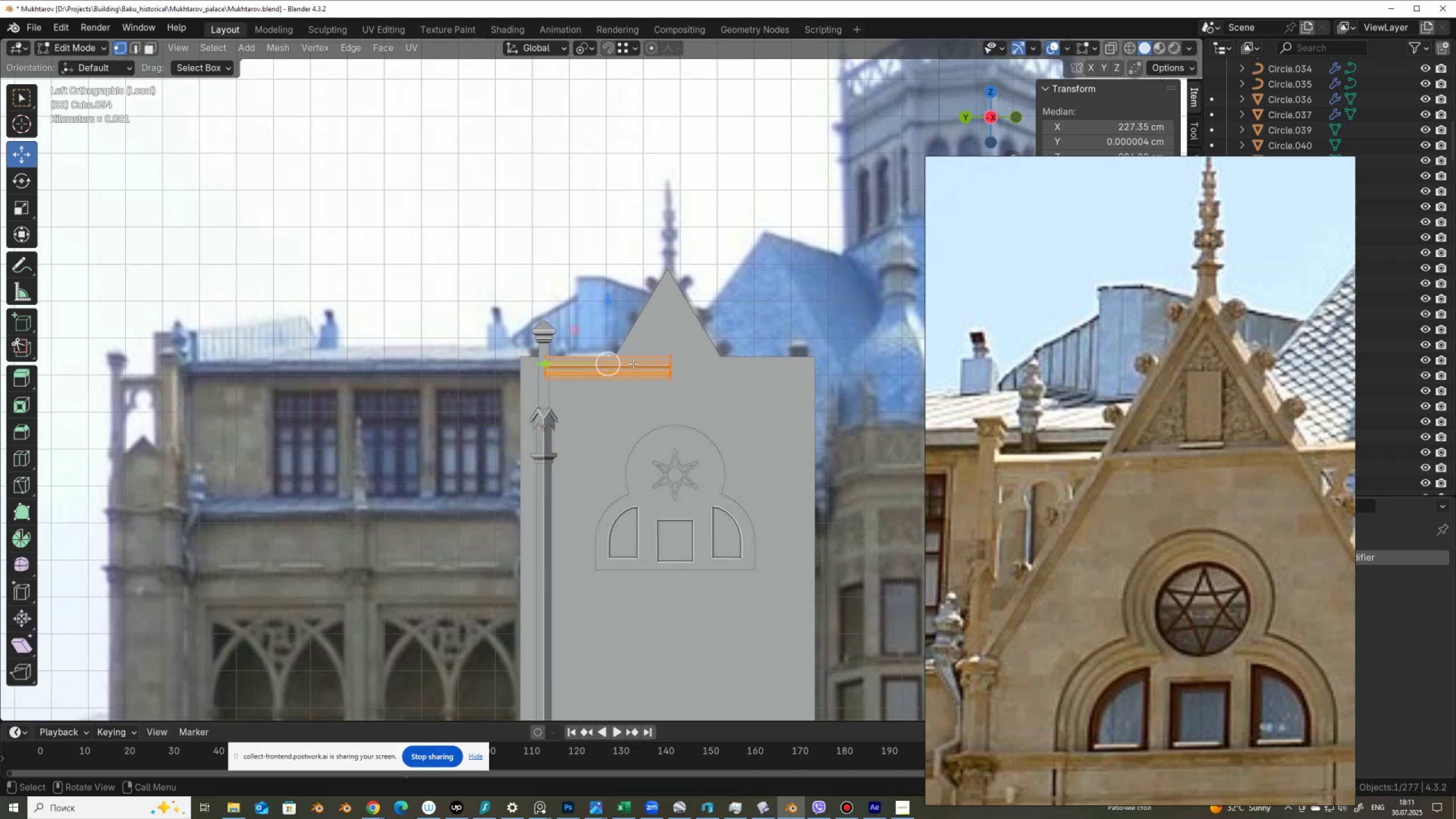 
key(Tab)
 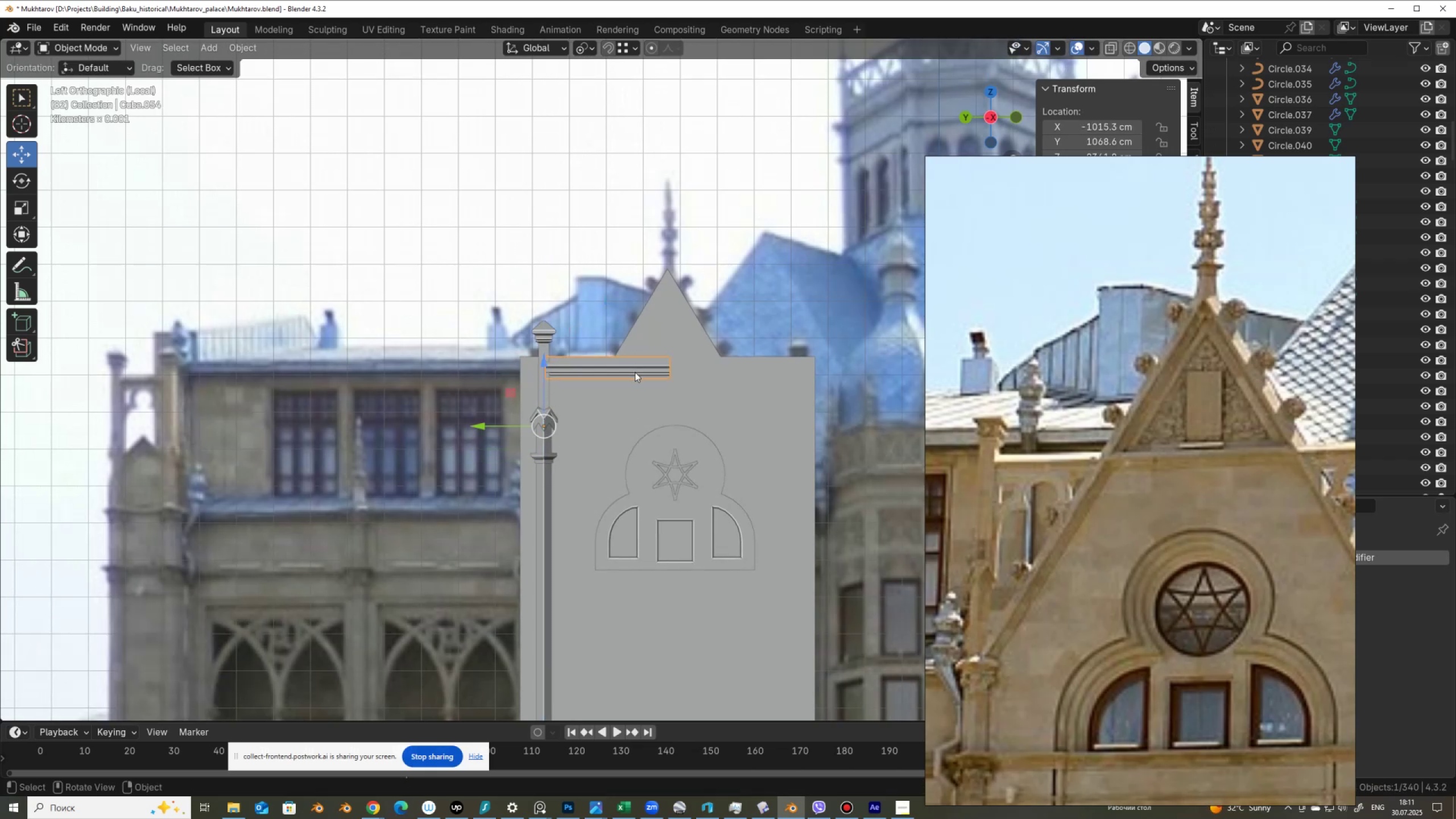 
key(Alt+AltLeft)
 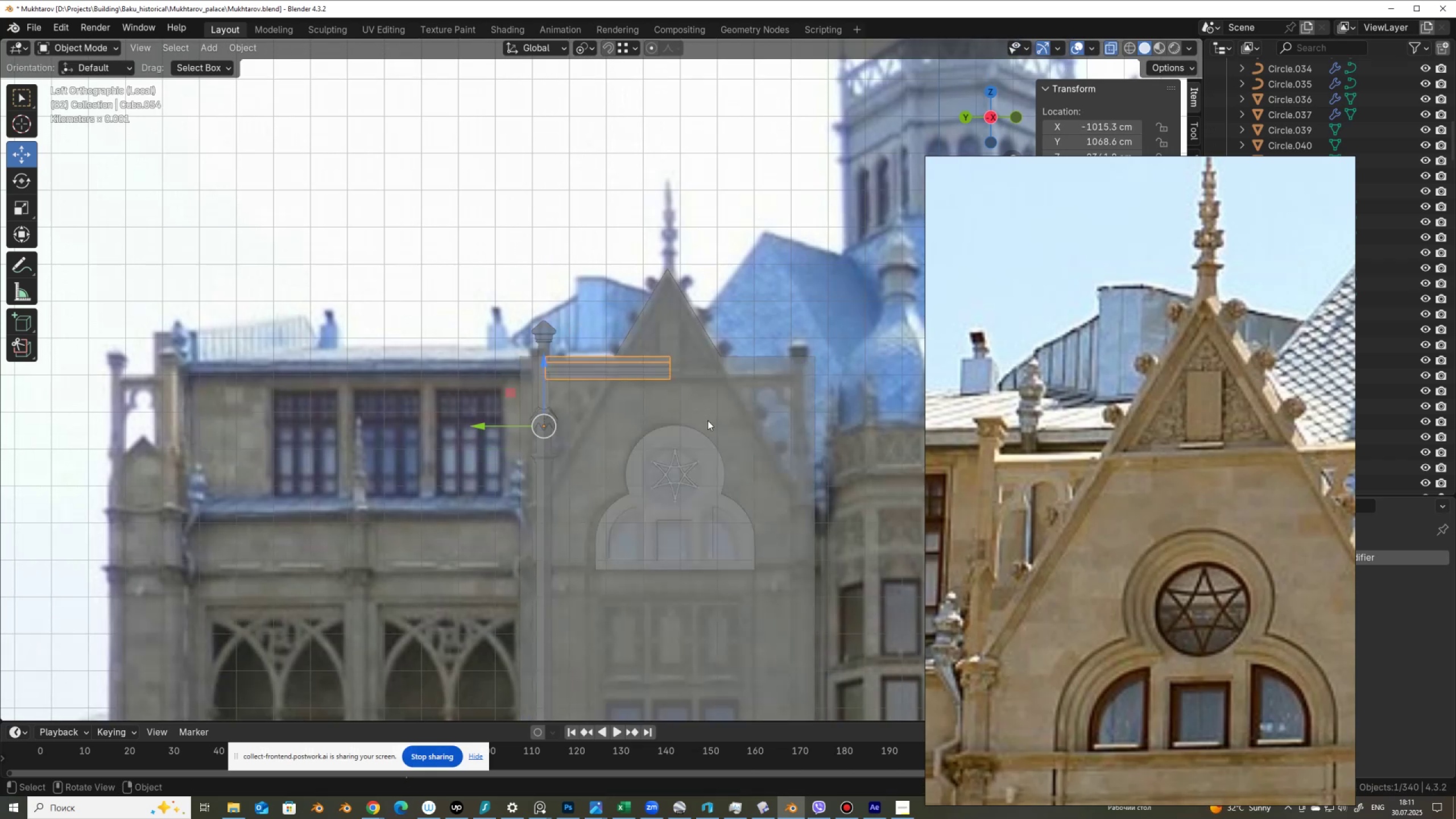 
key(Alt+Z)
 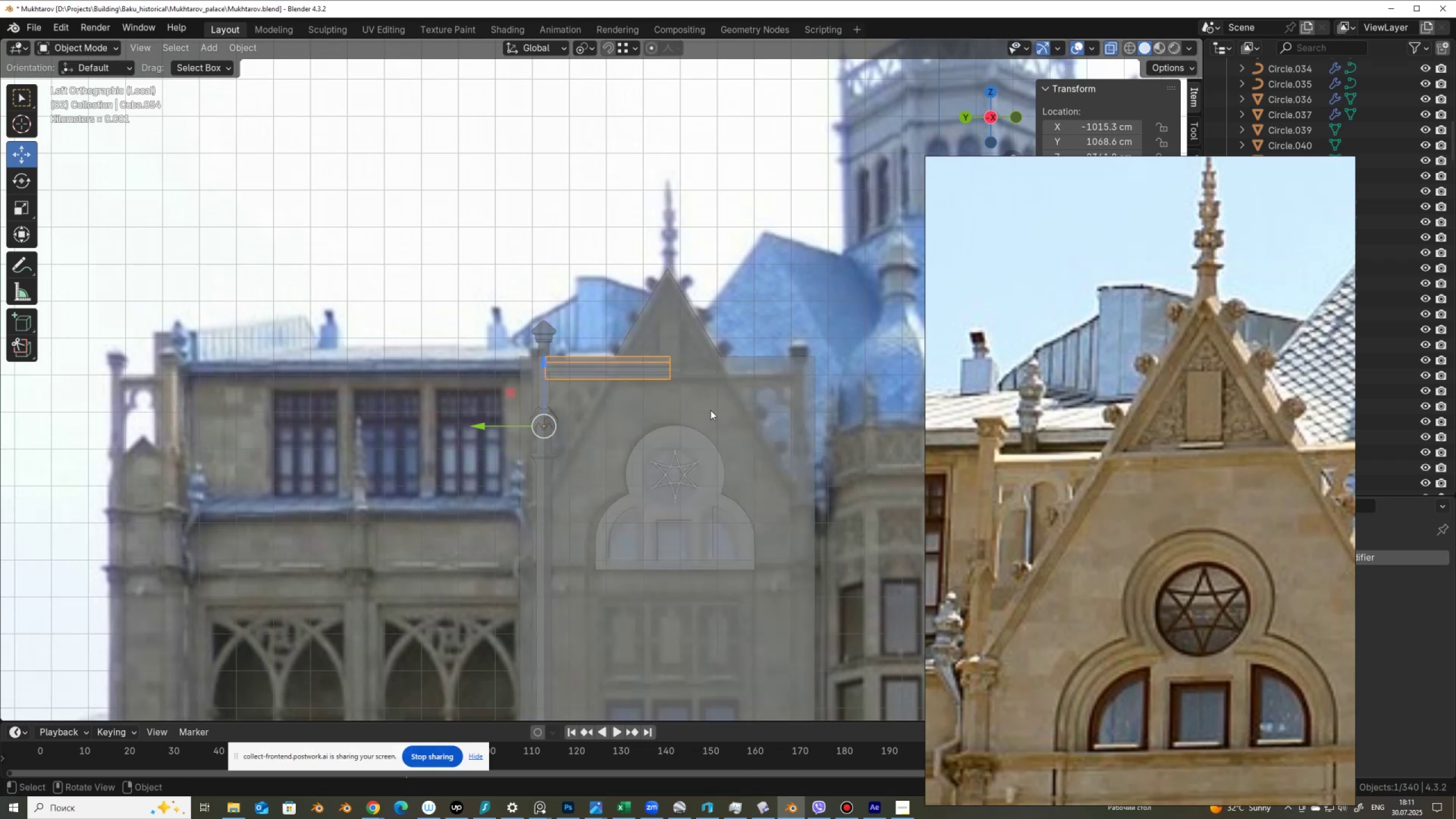 
left_click_drag(start_coordinate=[705, 416], to_coordinate=[651, 354])
 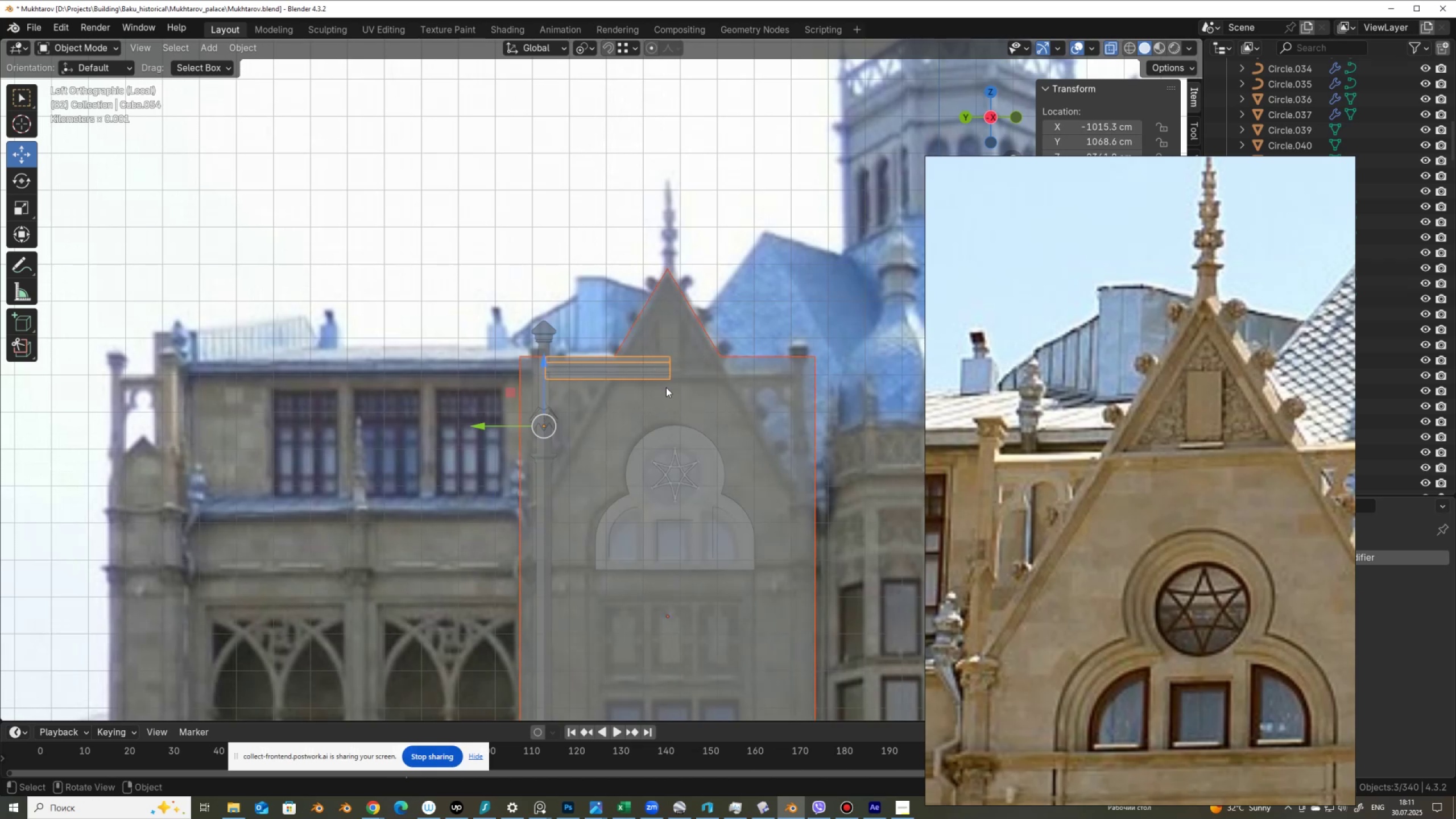 
key(Tab)
 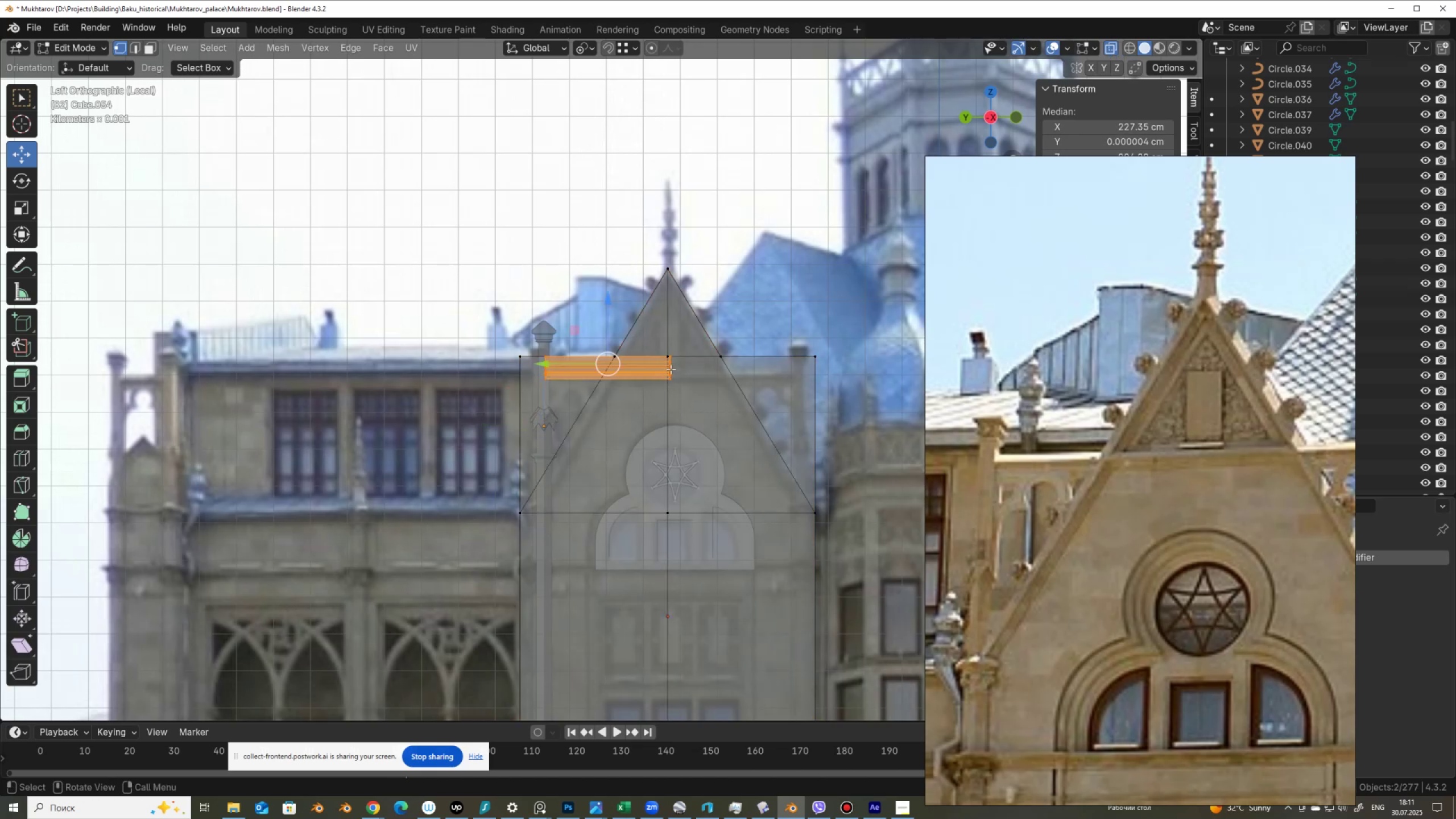 
key(Tab)
 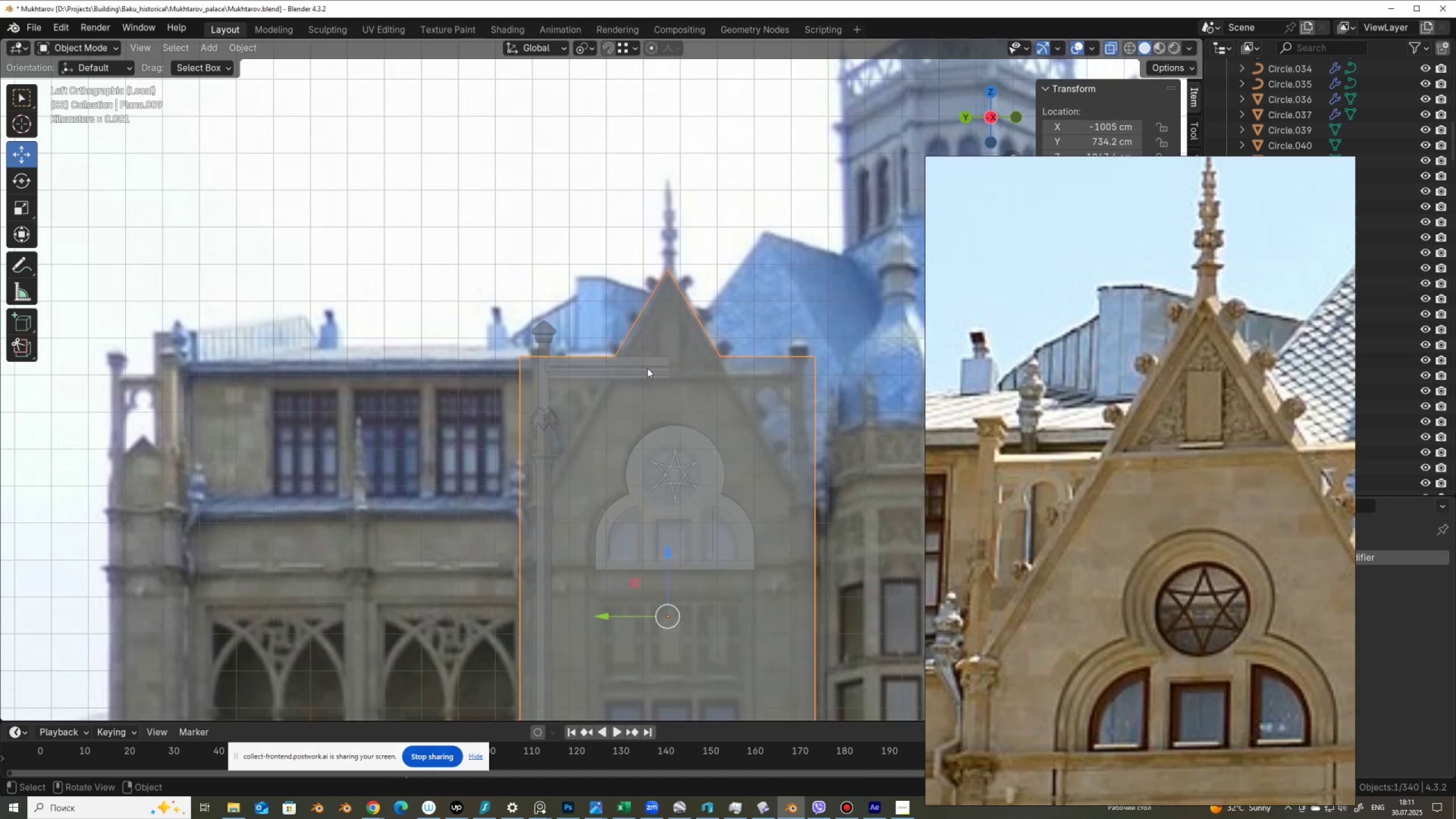 
double_click([647, 368])
 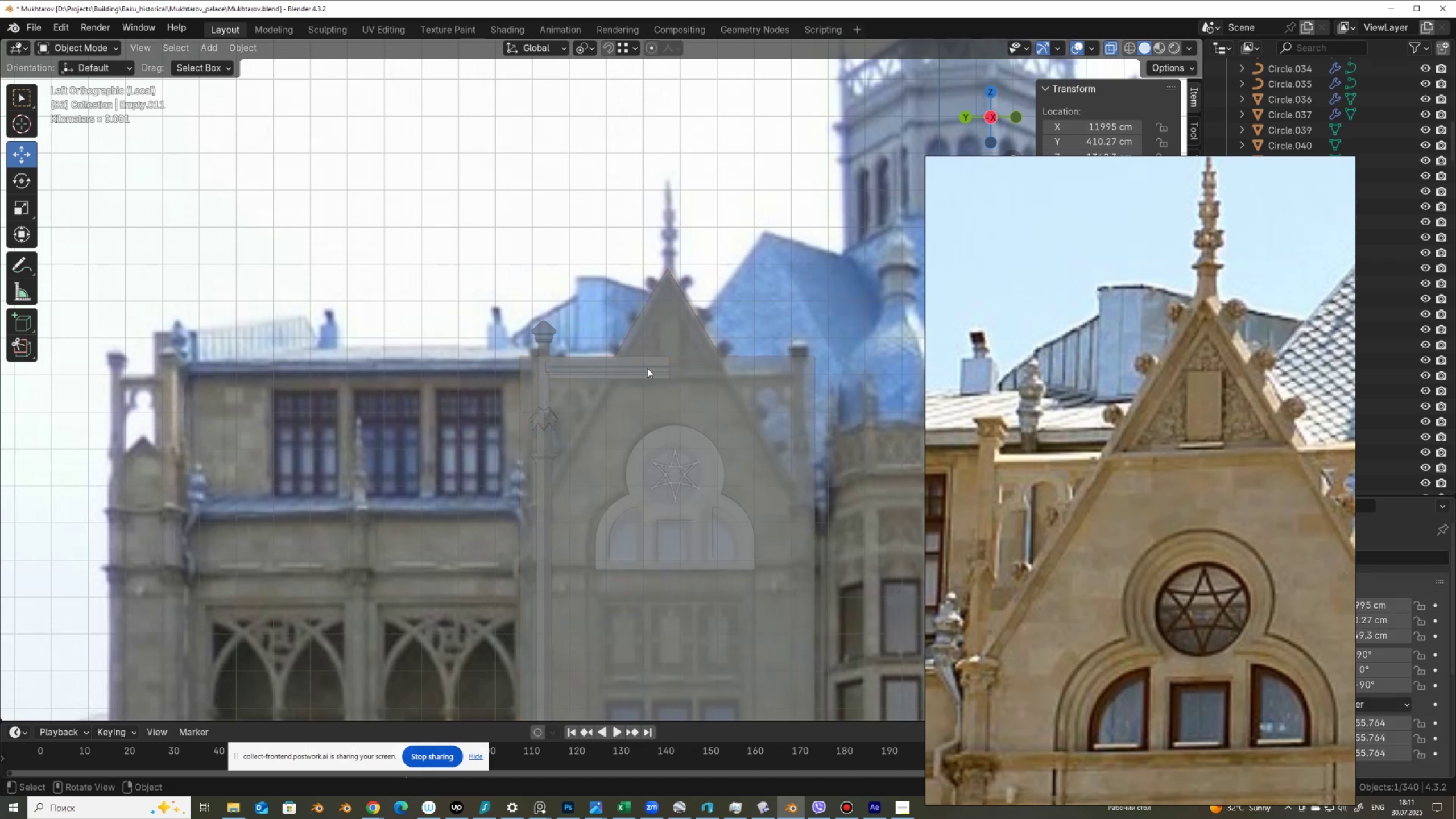 
triple_click([647, 368])
 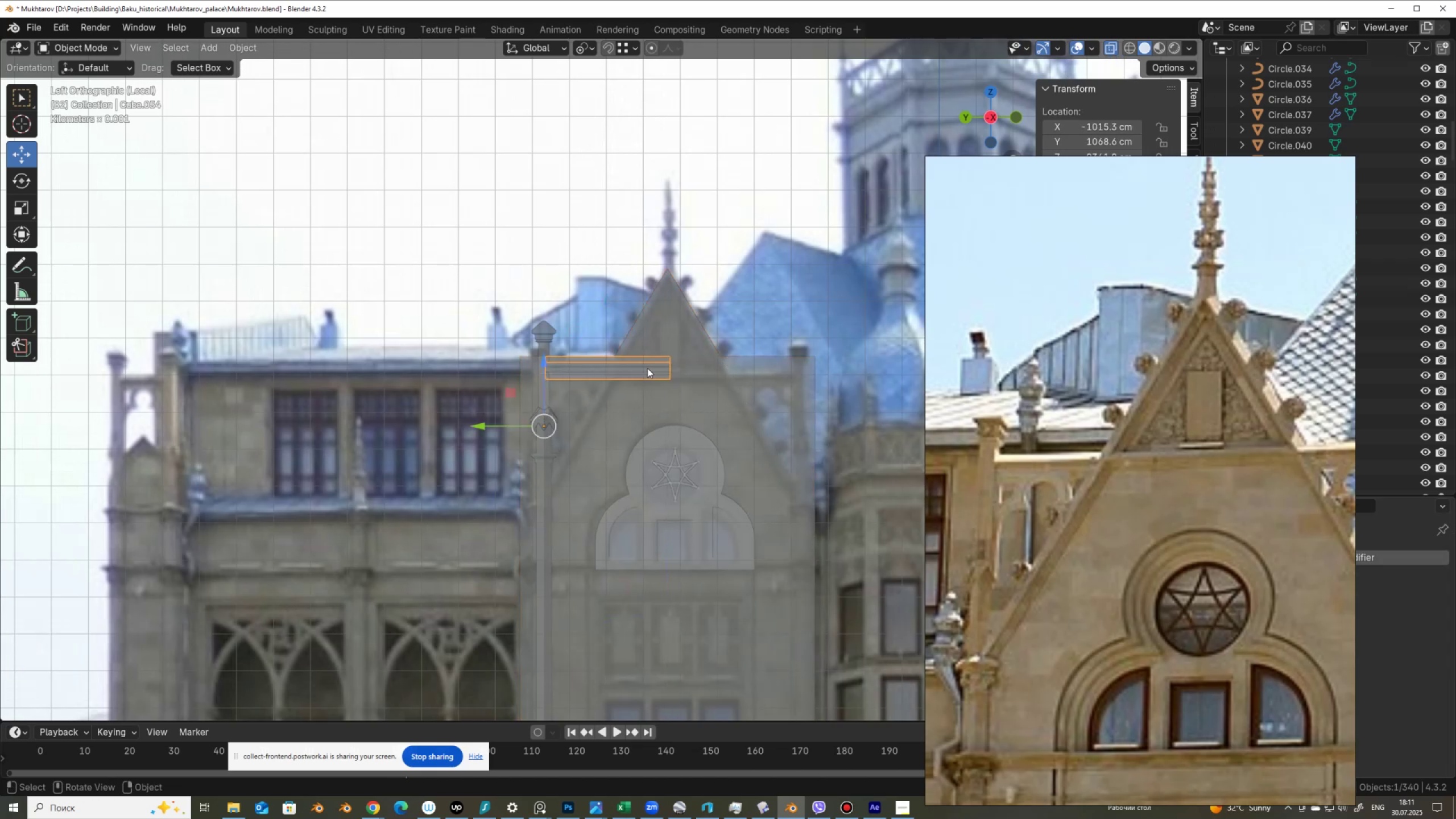 
key(Tab)
 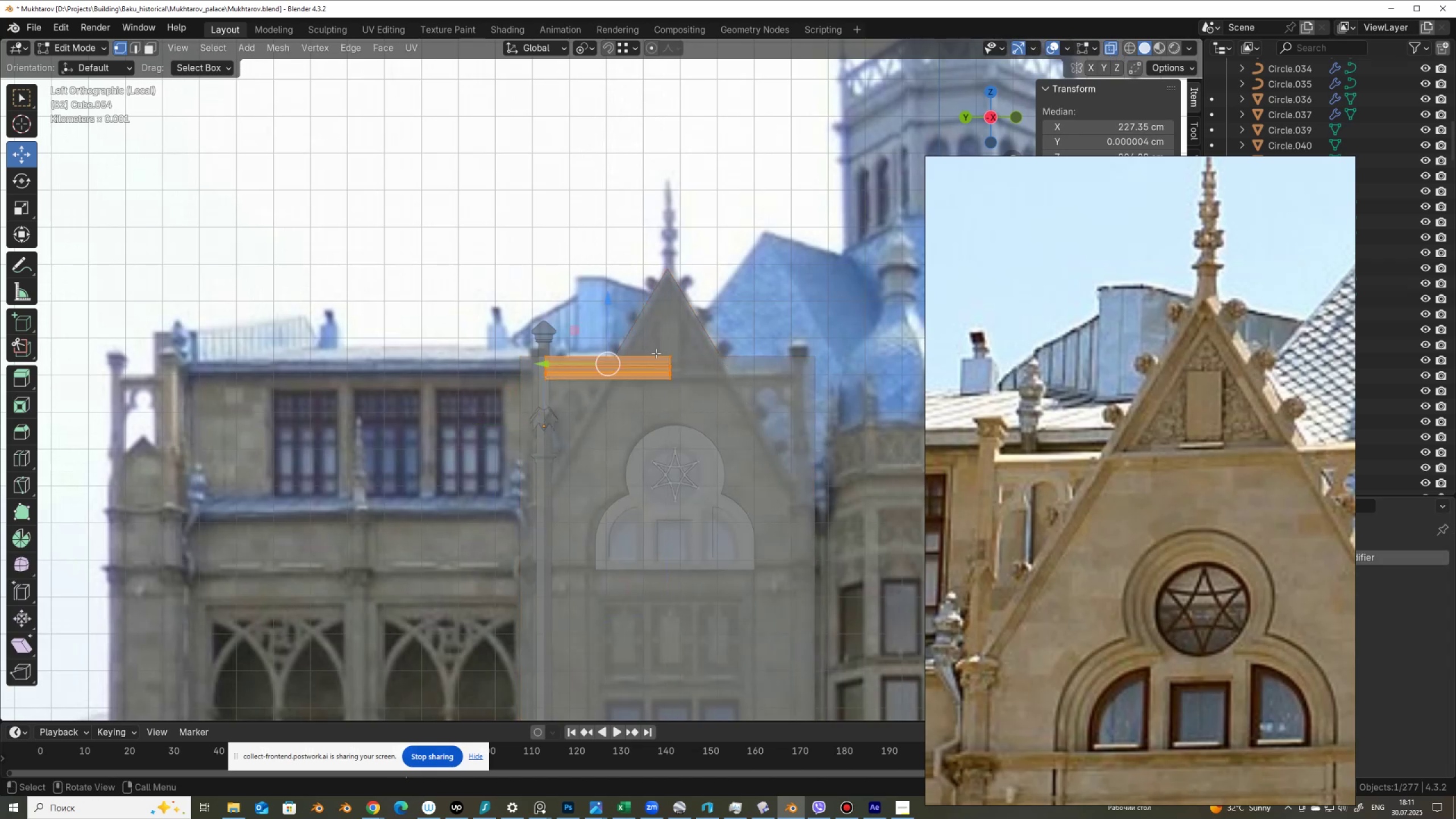 
left_click_drag(start_coordinate=[660, 346], to_coordinate=[701, 416])
 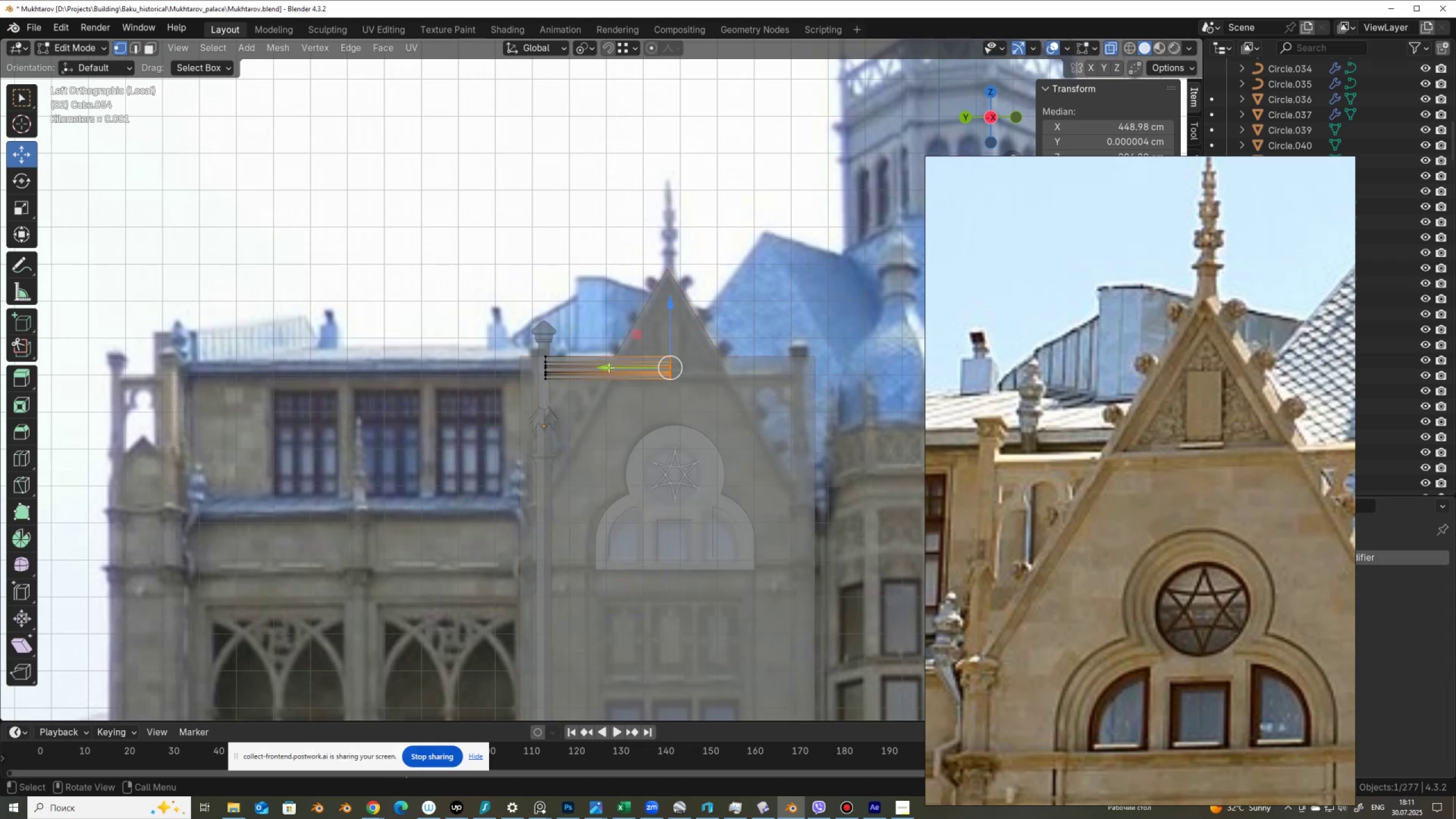 
key(Alt+AltLeft)
 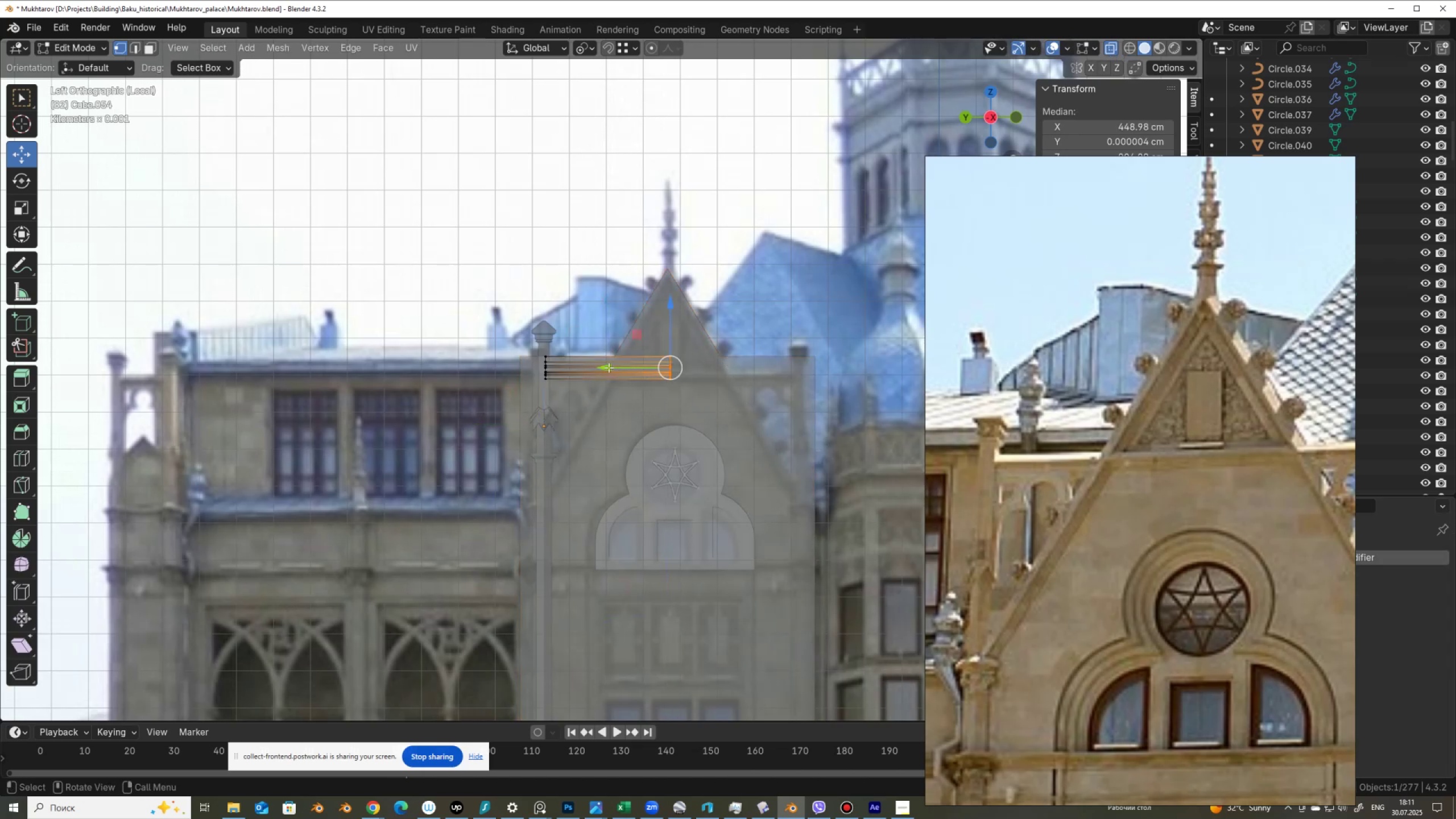 
key(Alt+Z)
 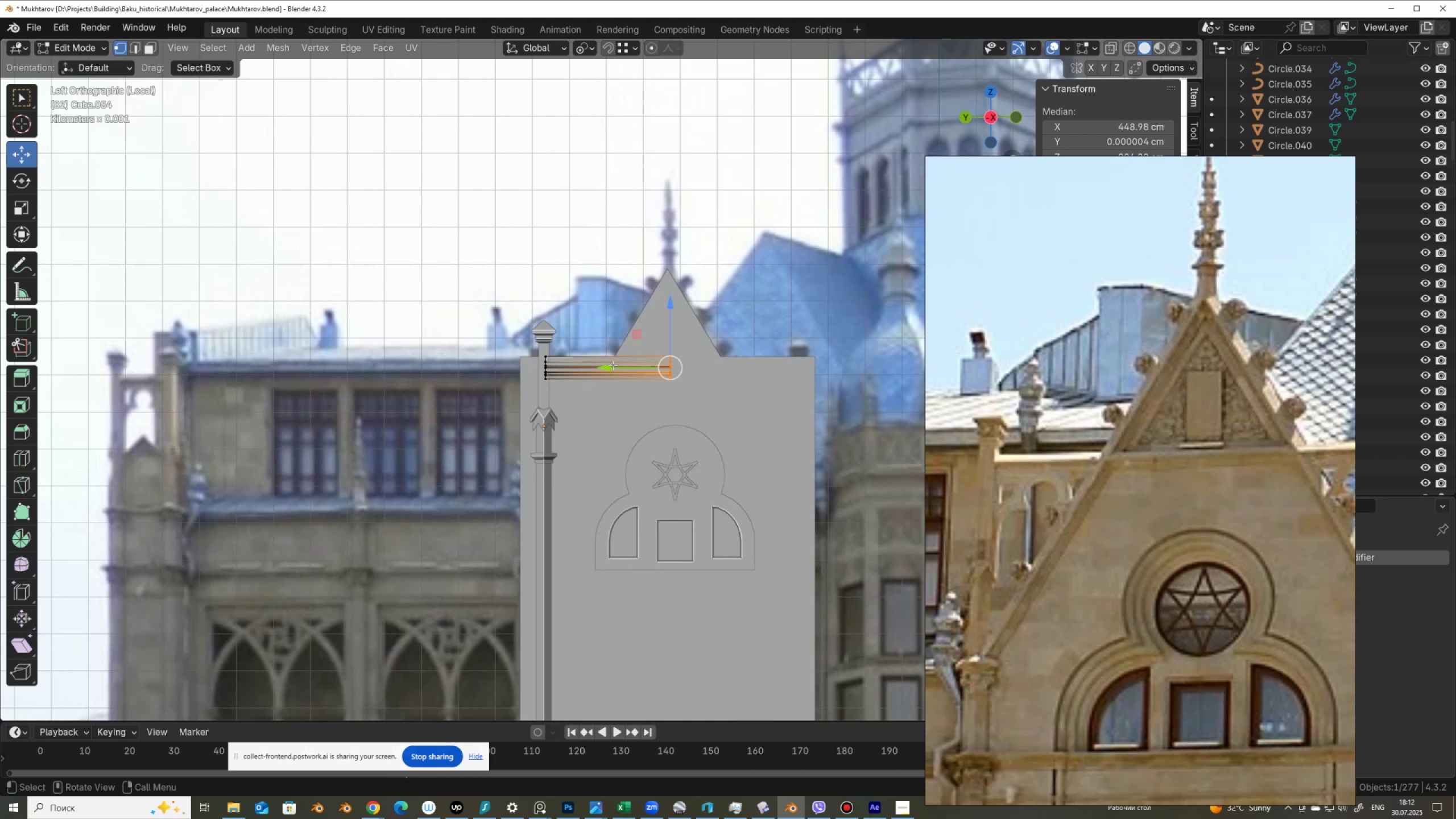 
wait(8.85)
 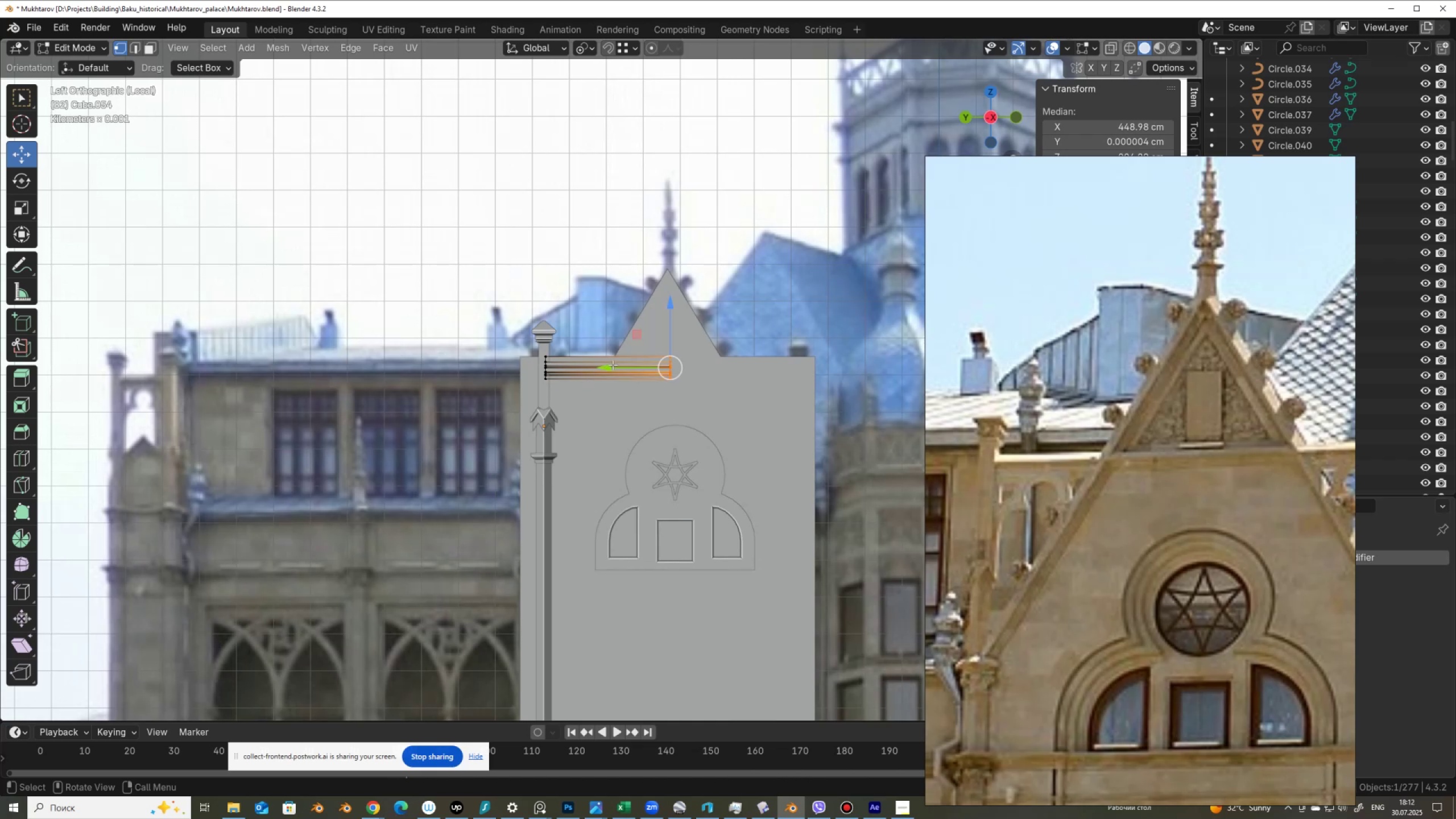 
key(Tab)
 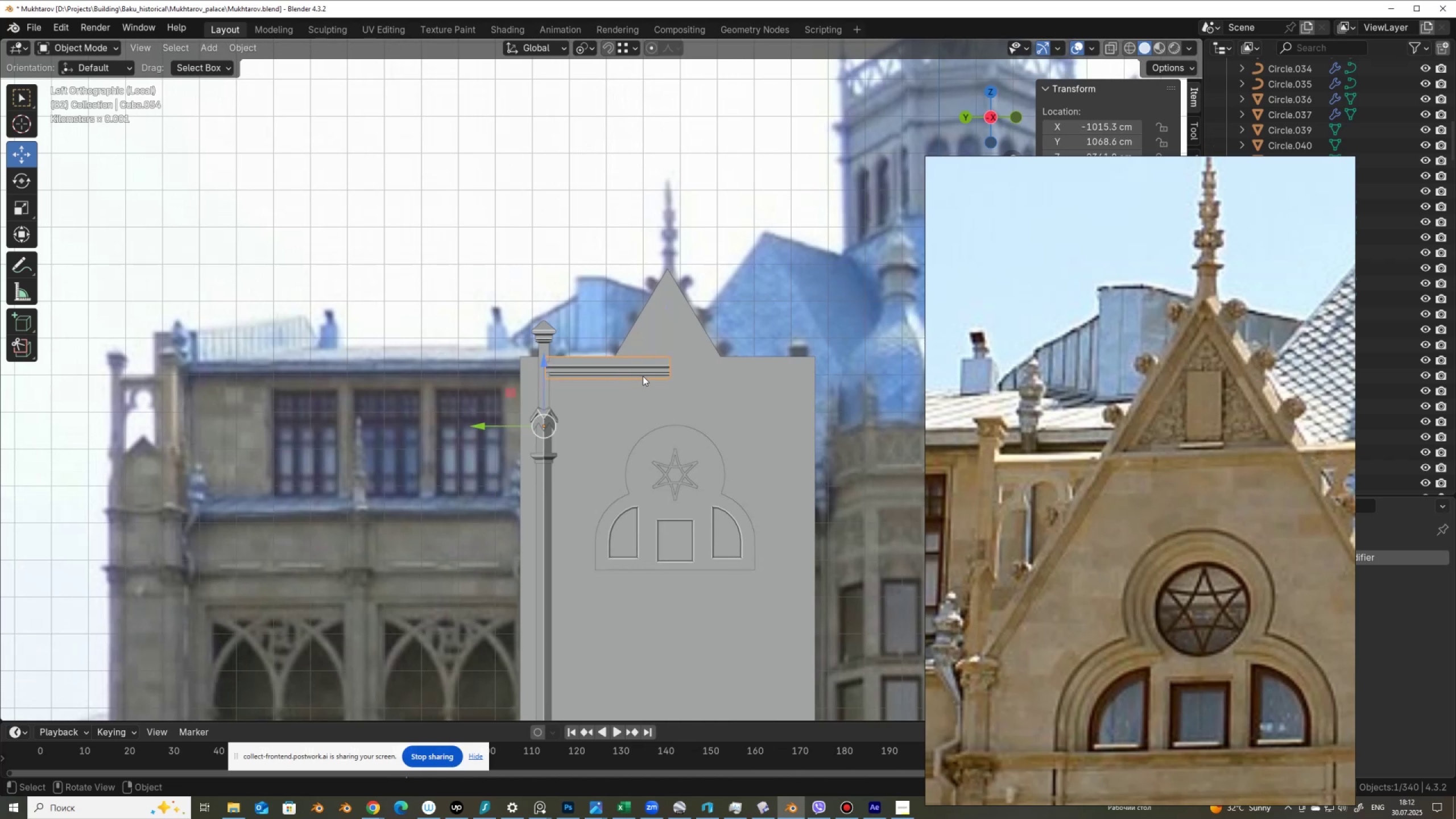 
key(Tab)
 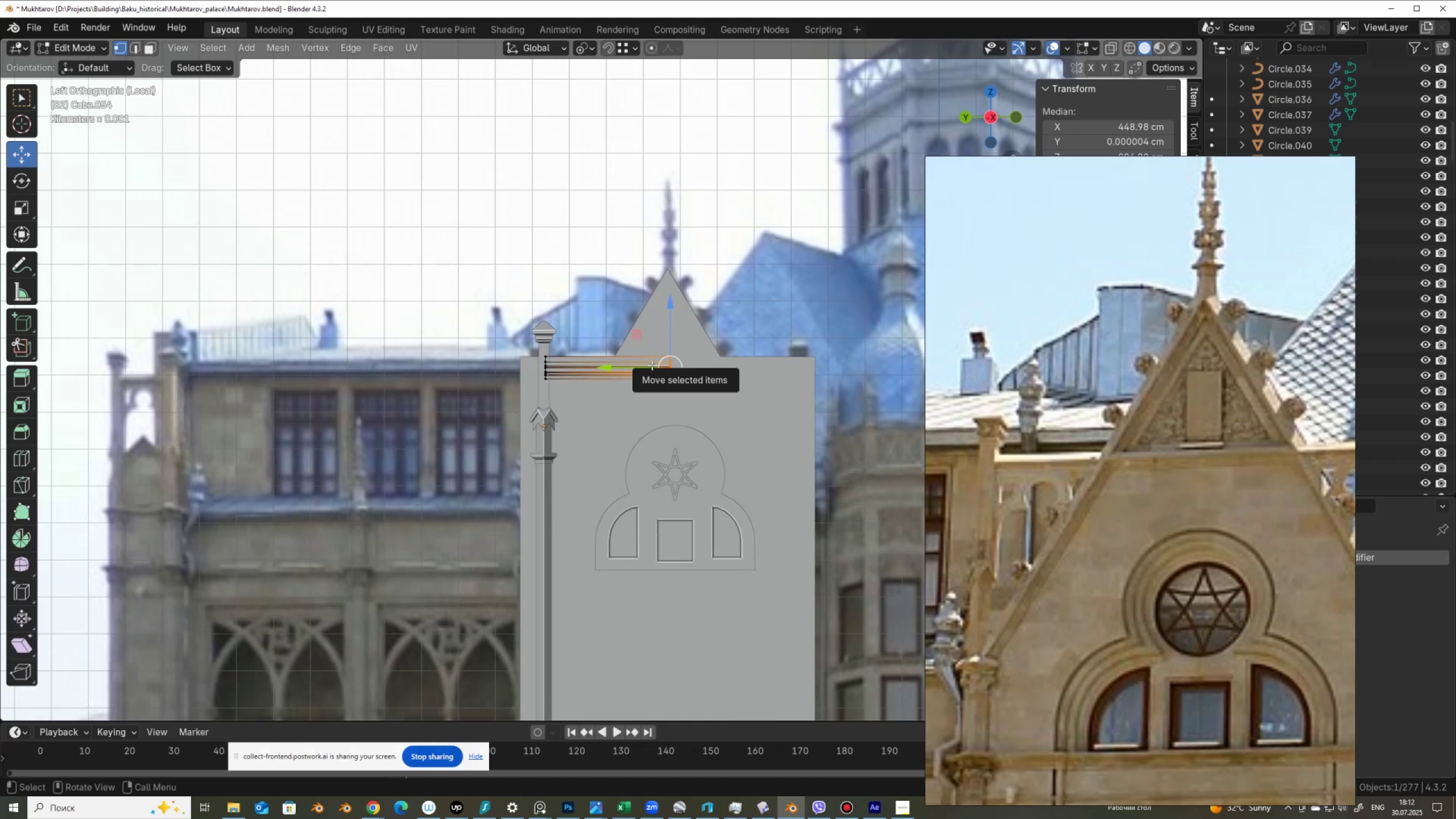 
hold_key(key=ShiftLeft, duration=1.16)
 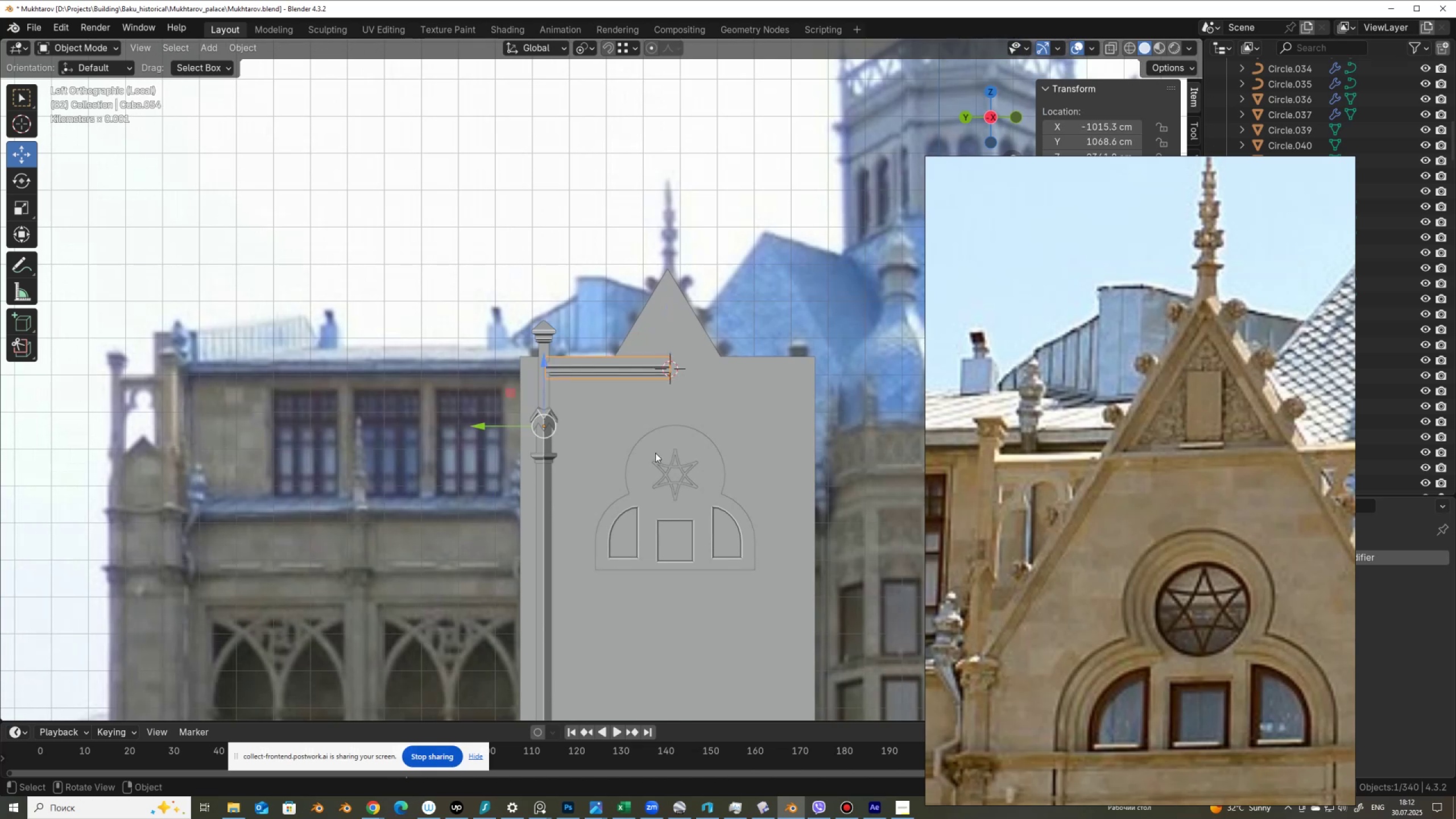 
hold_key(key=S, duration=0.68)
 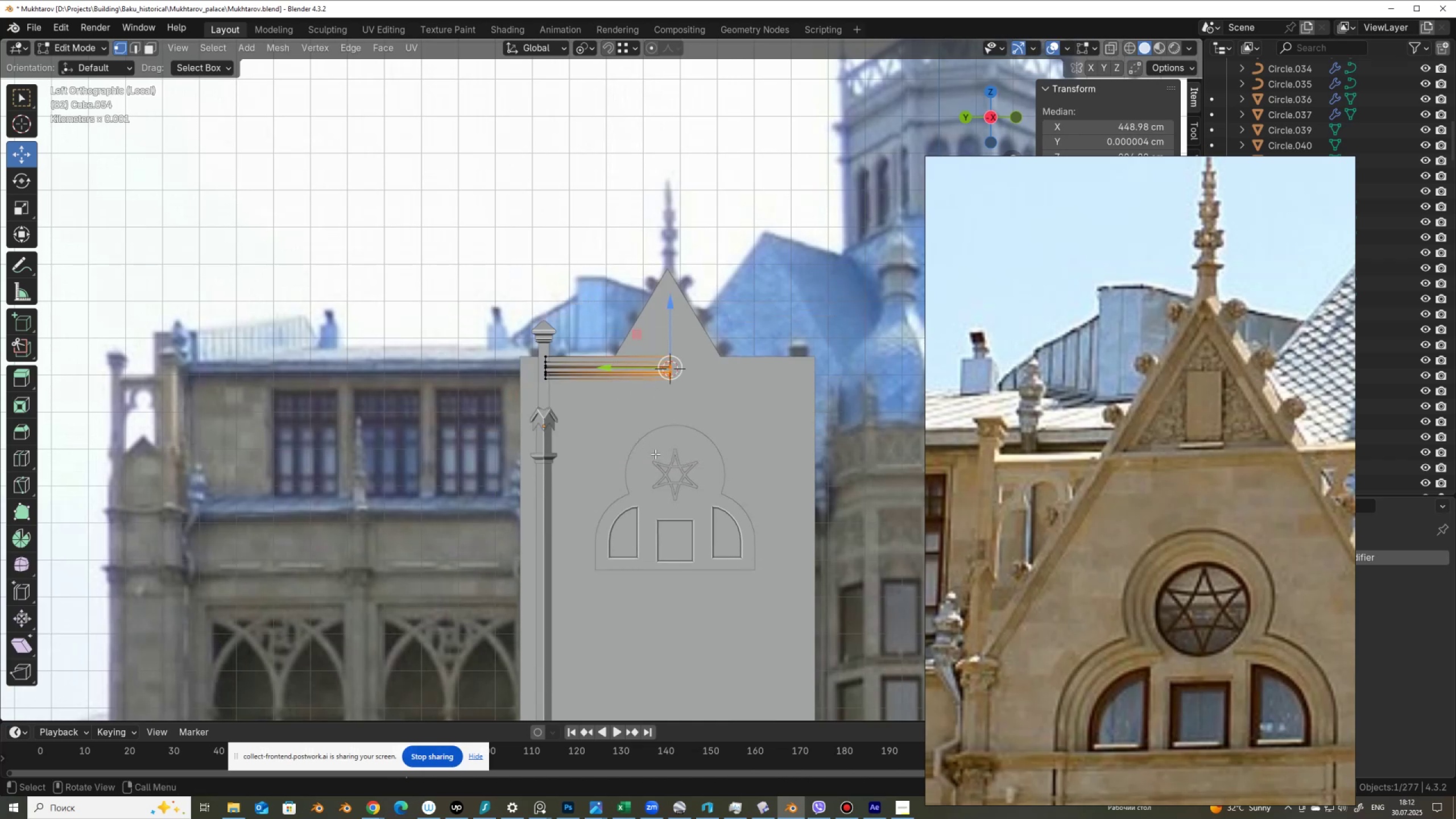 
key(Tab)
 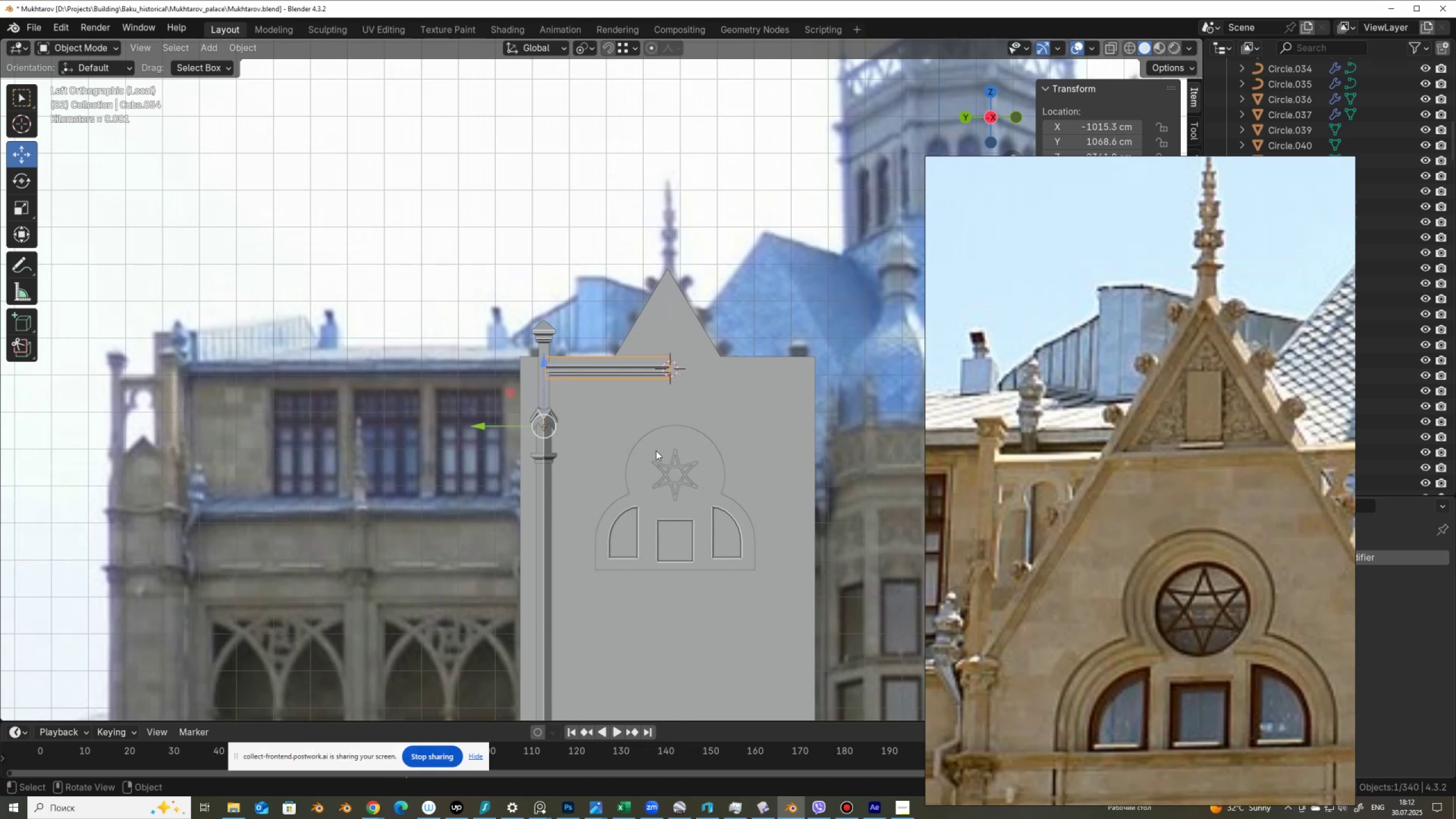 
key(Q)
 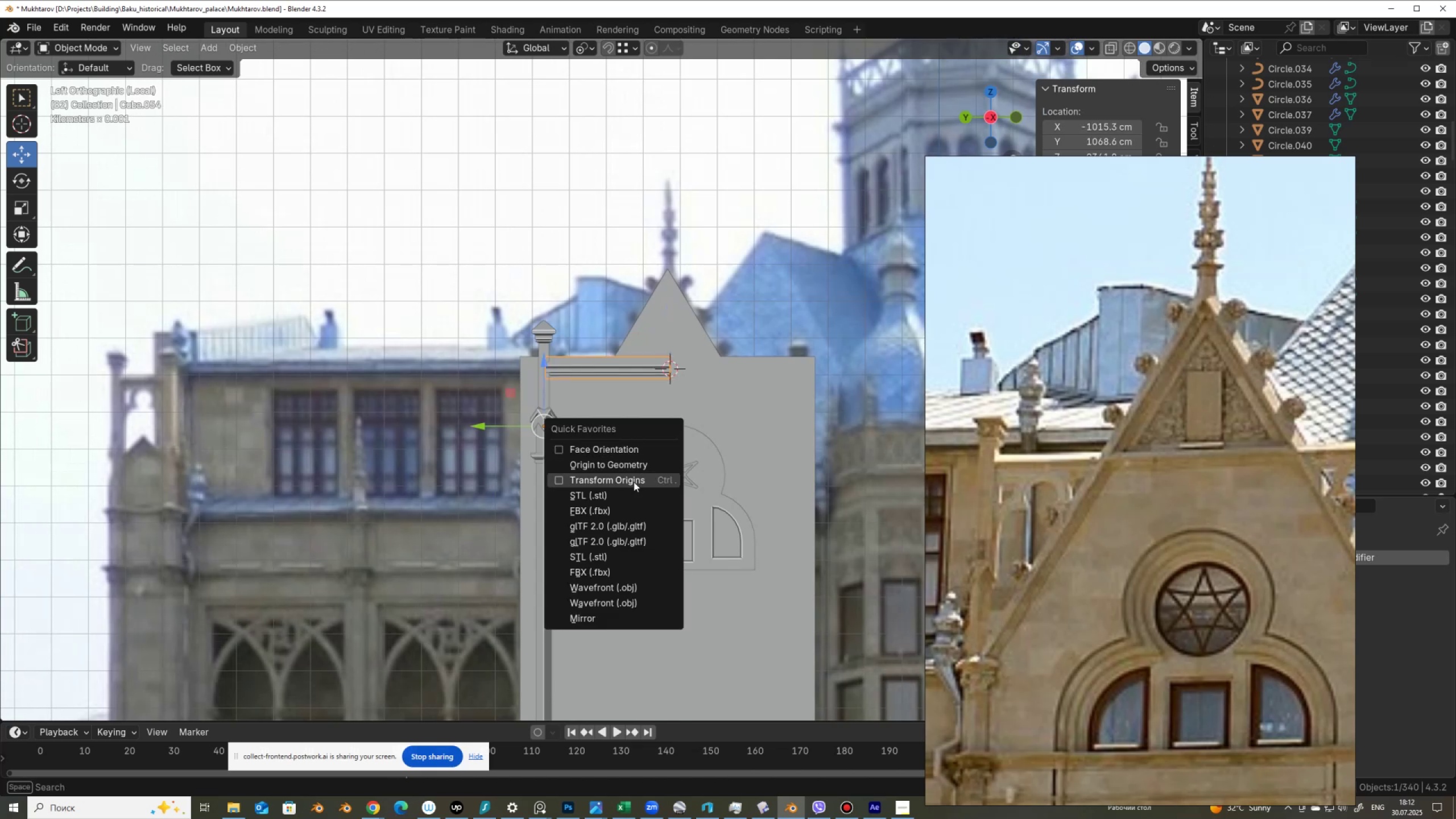 
left_click([632, 483])
 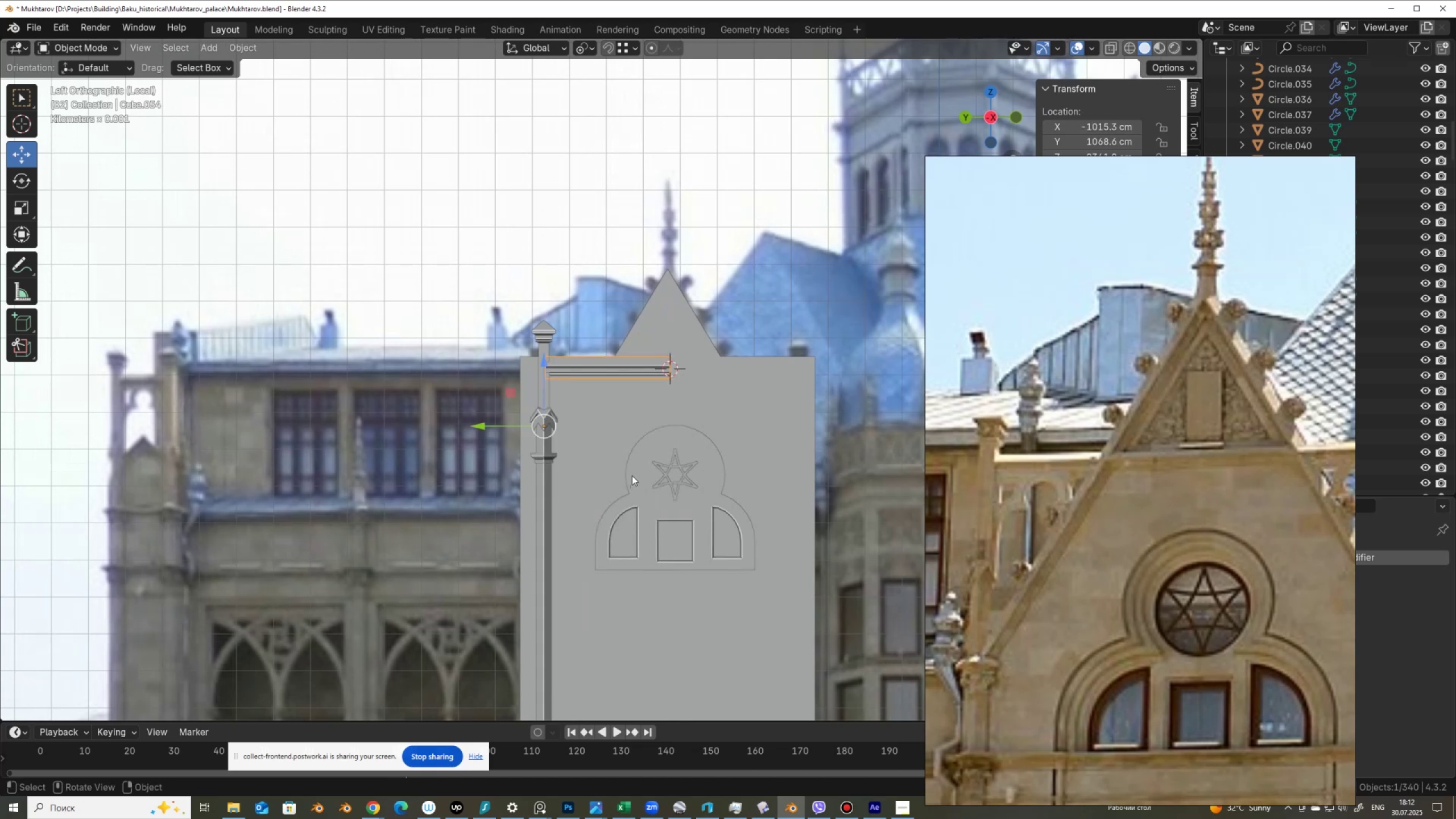 
hold_key(key=ShiftLeft, duration=1.62)
 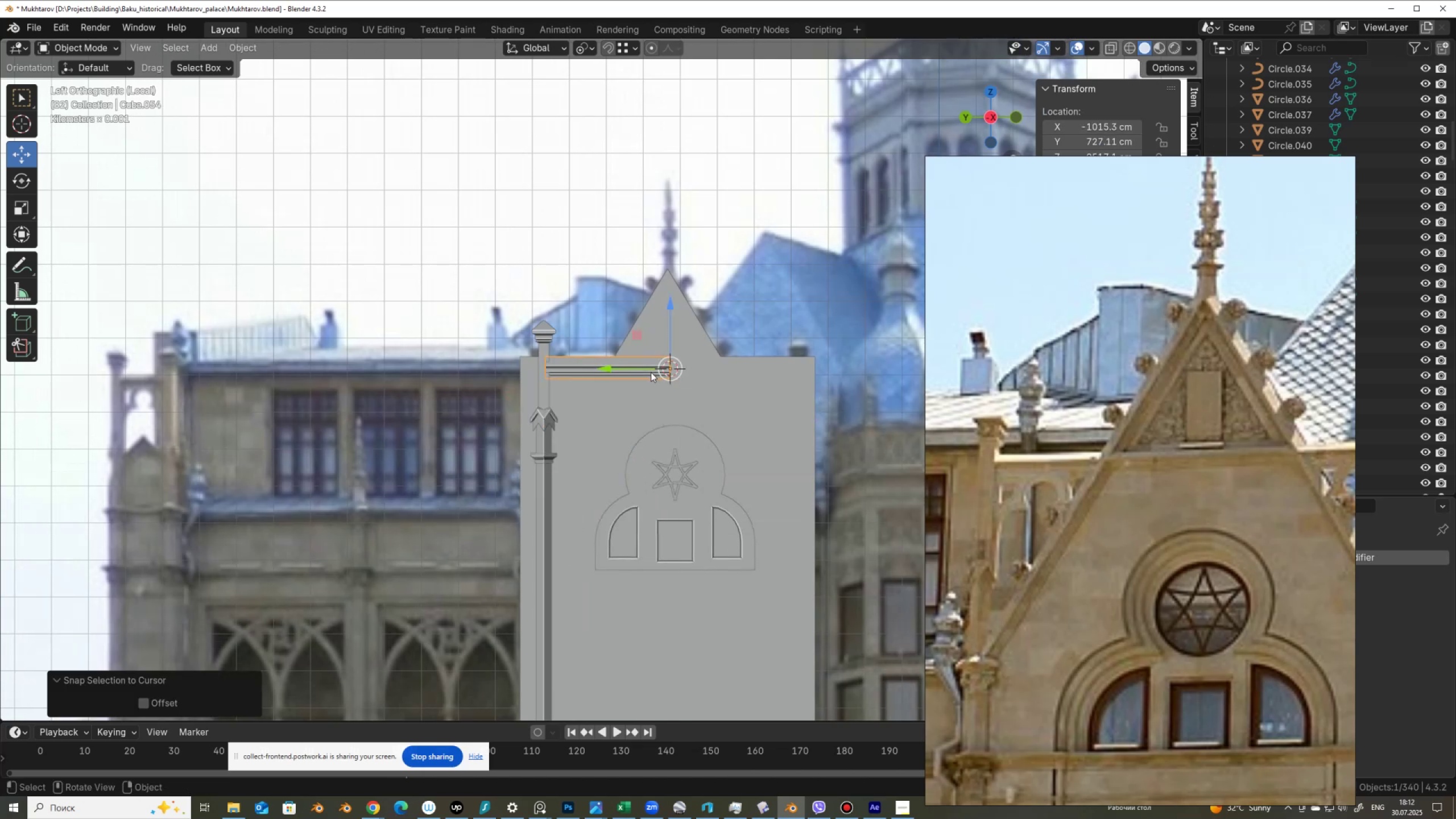 
hold_key(key=S, duration=1.11)
 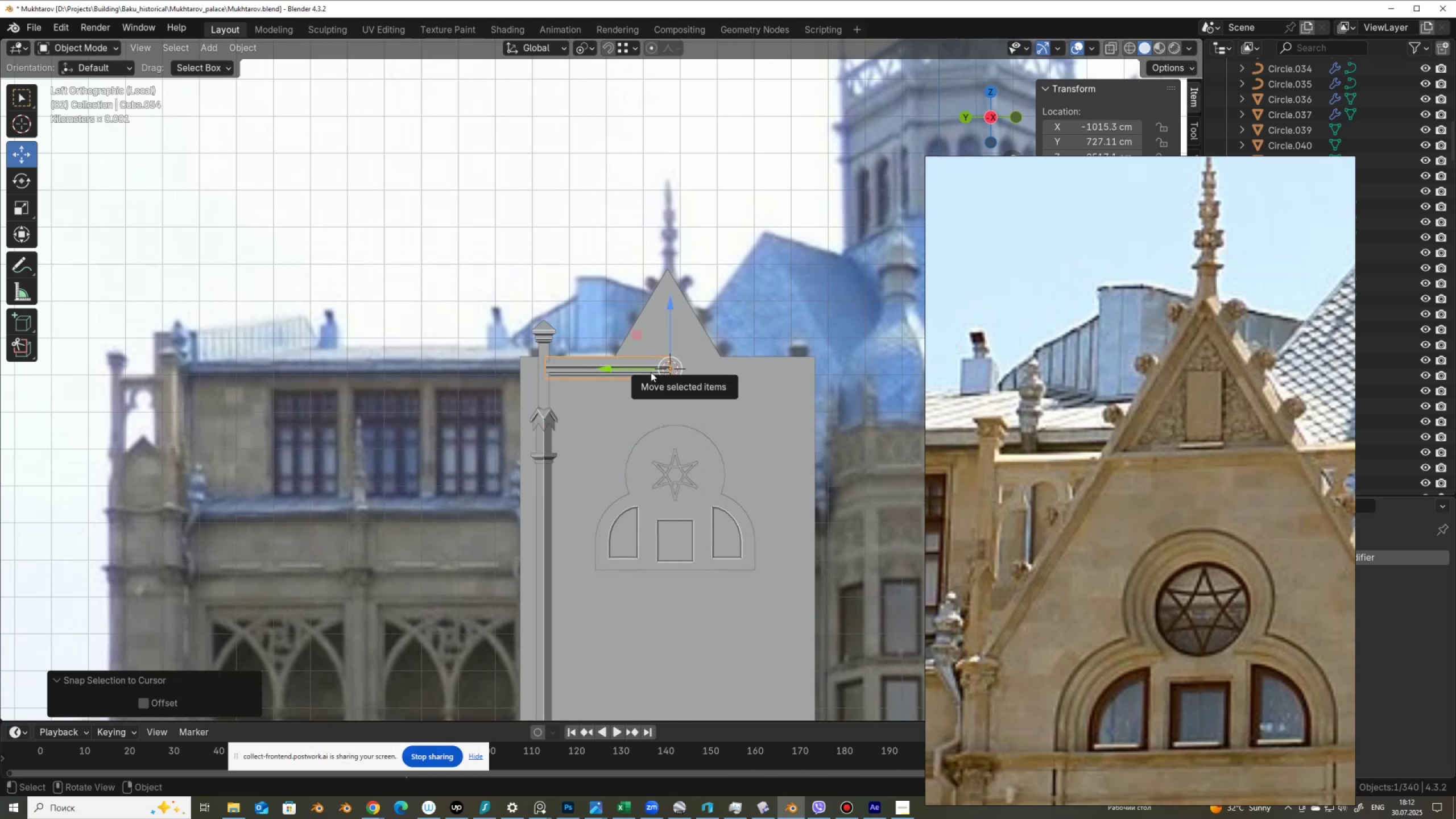 
key(Q)
 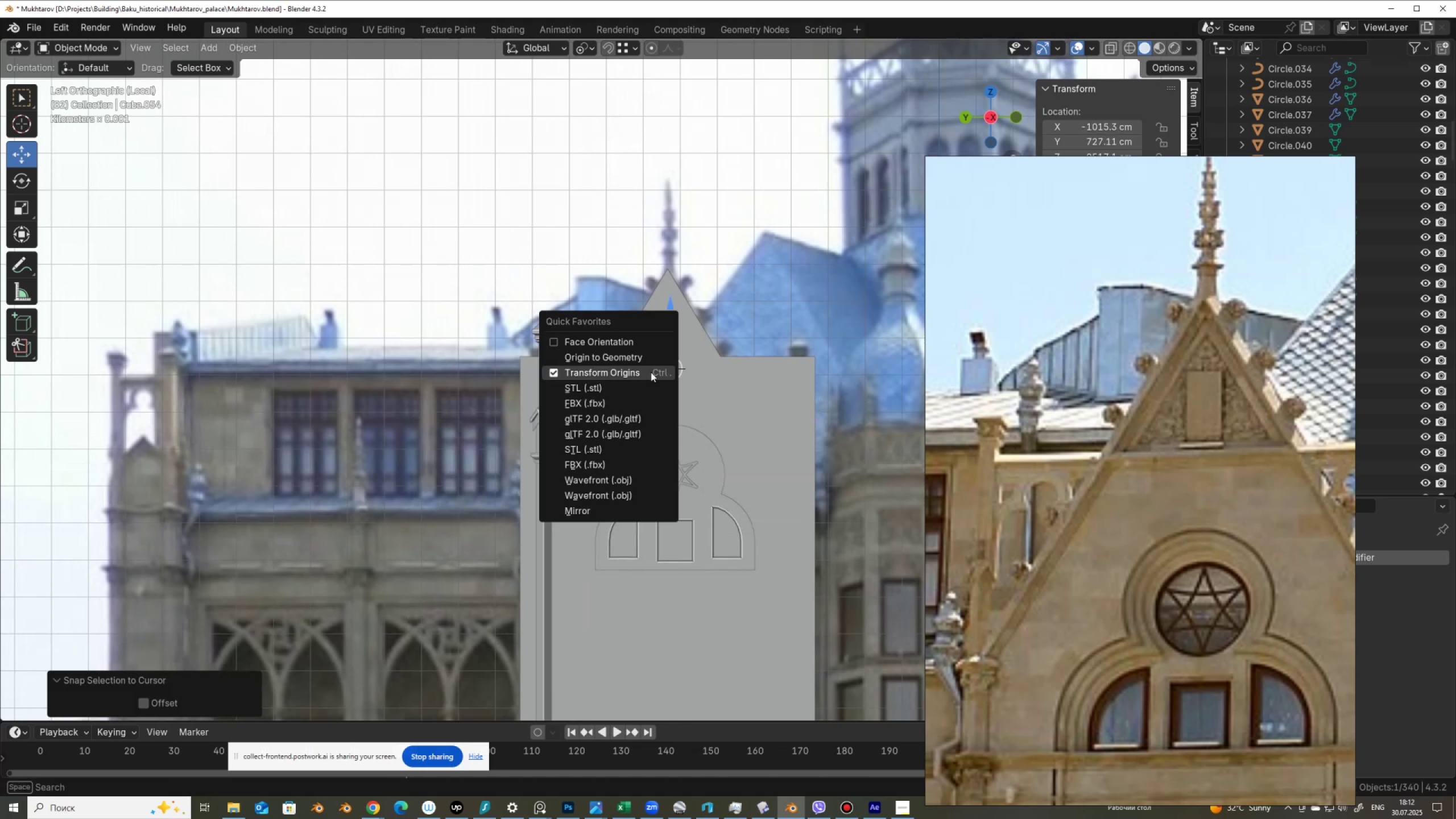 
left_click([651, 372])
 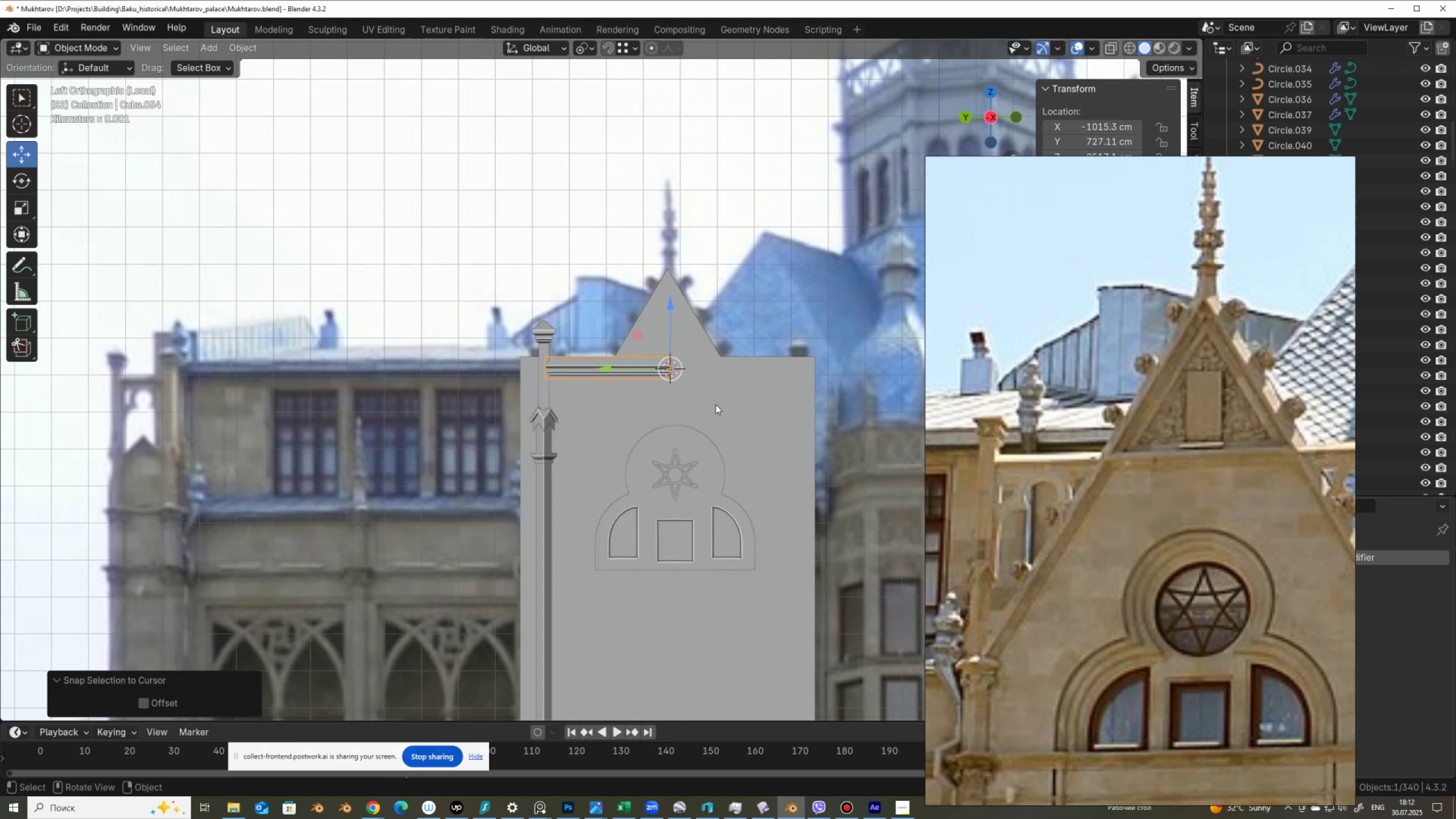 
key(Q)
 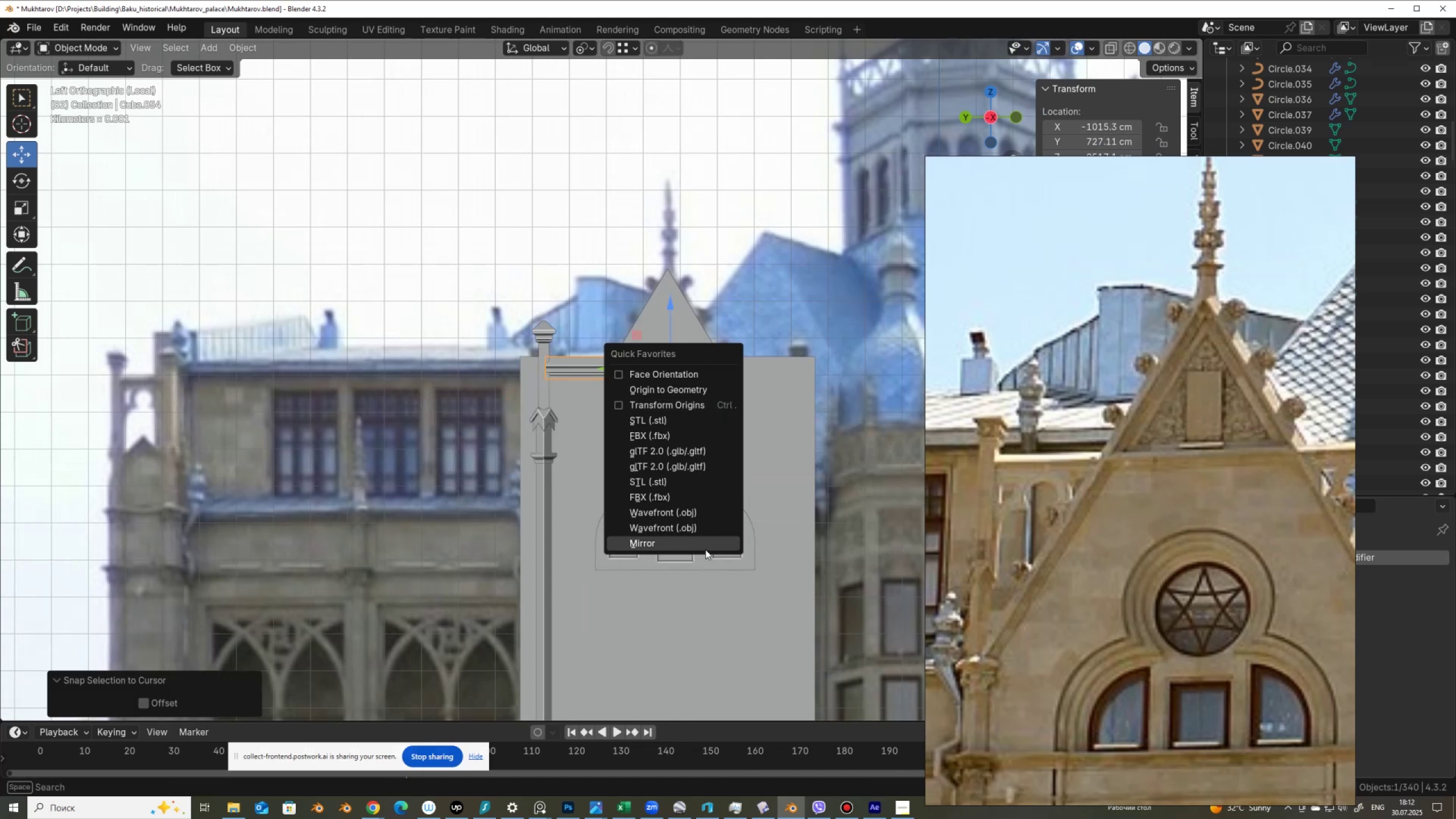 
left_click([706, 542])
 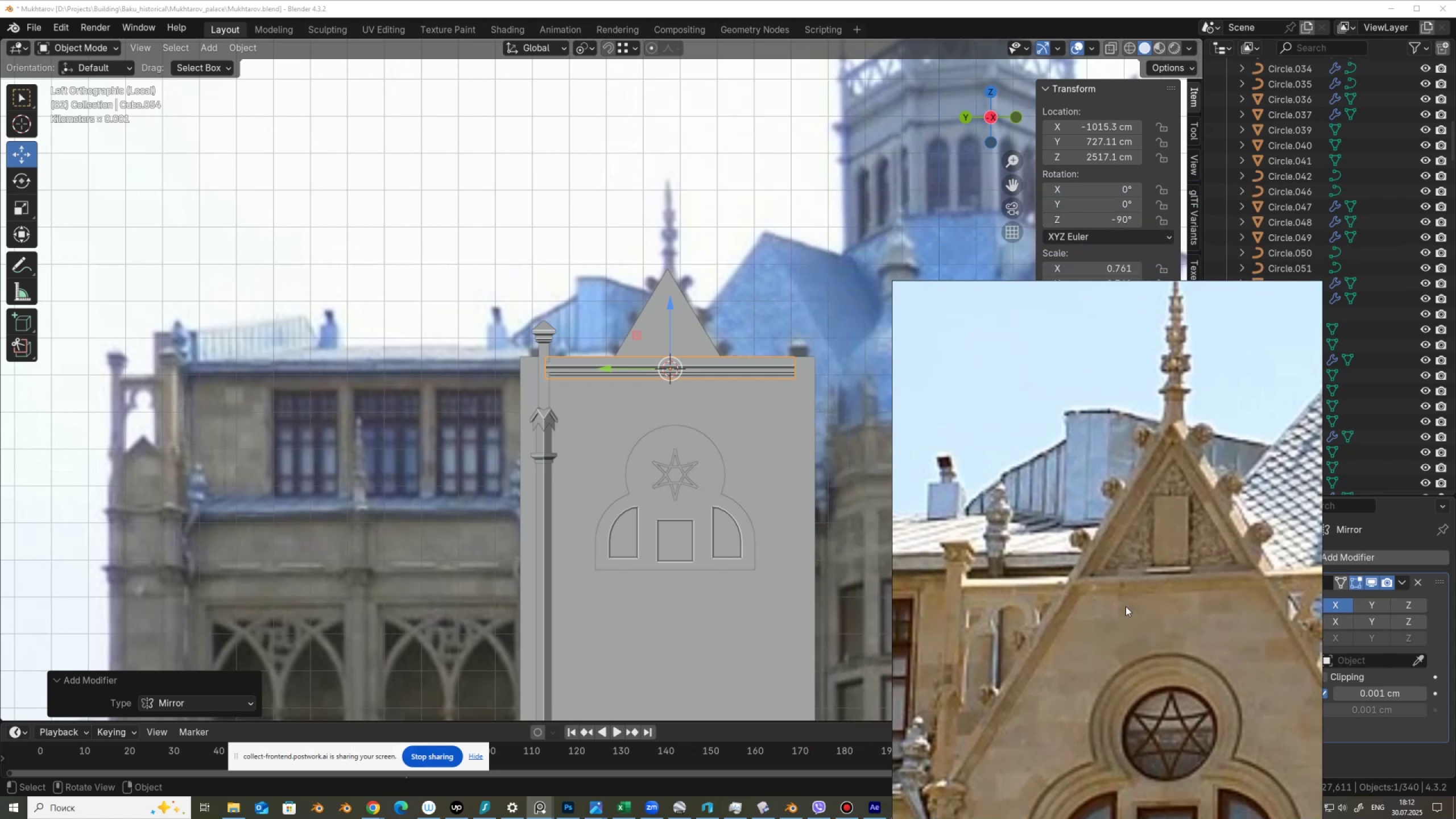 
wait(6.11)
 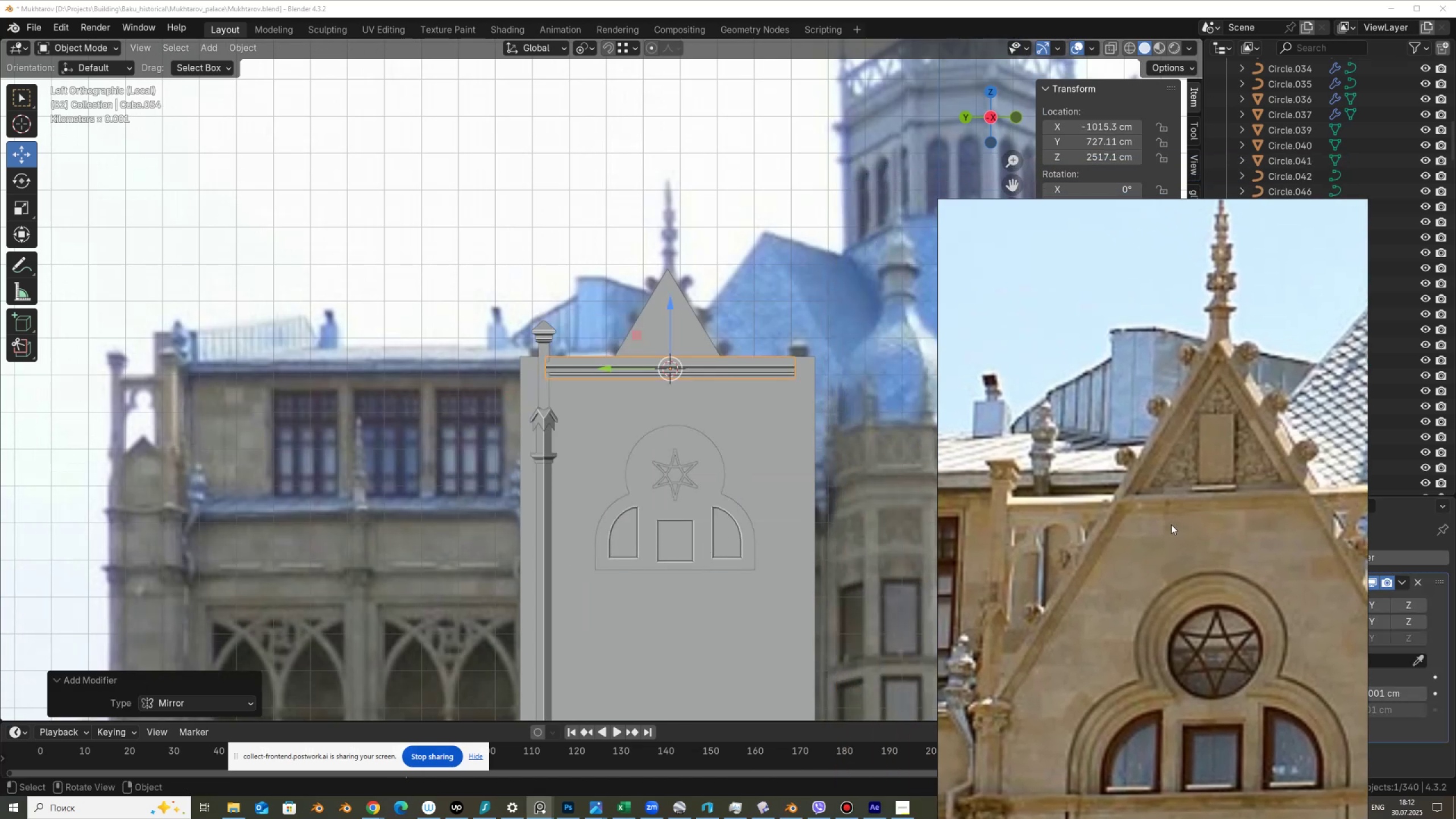 
scroll: coordinate [744, 412], scroll_direction: up, amount: 6.0
 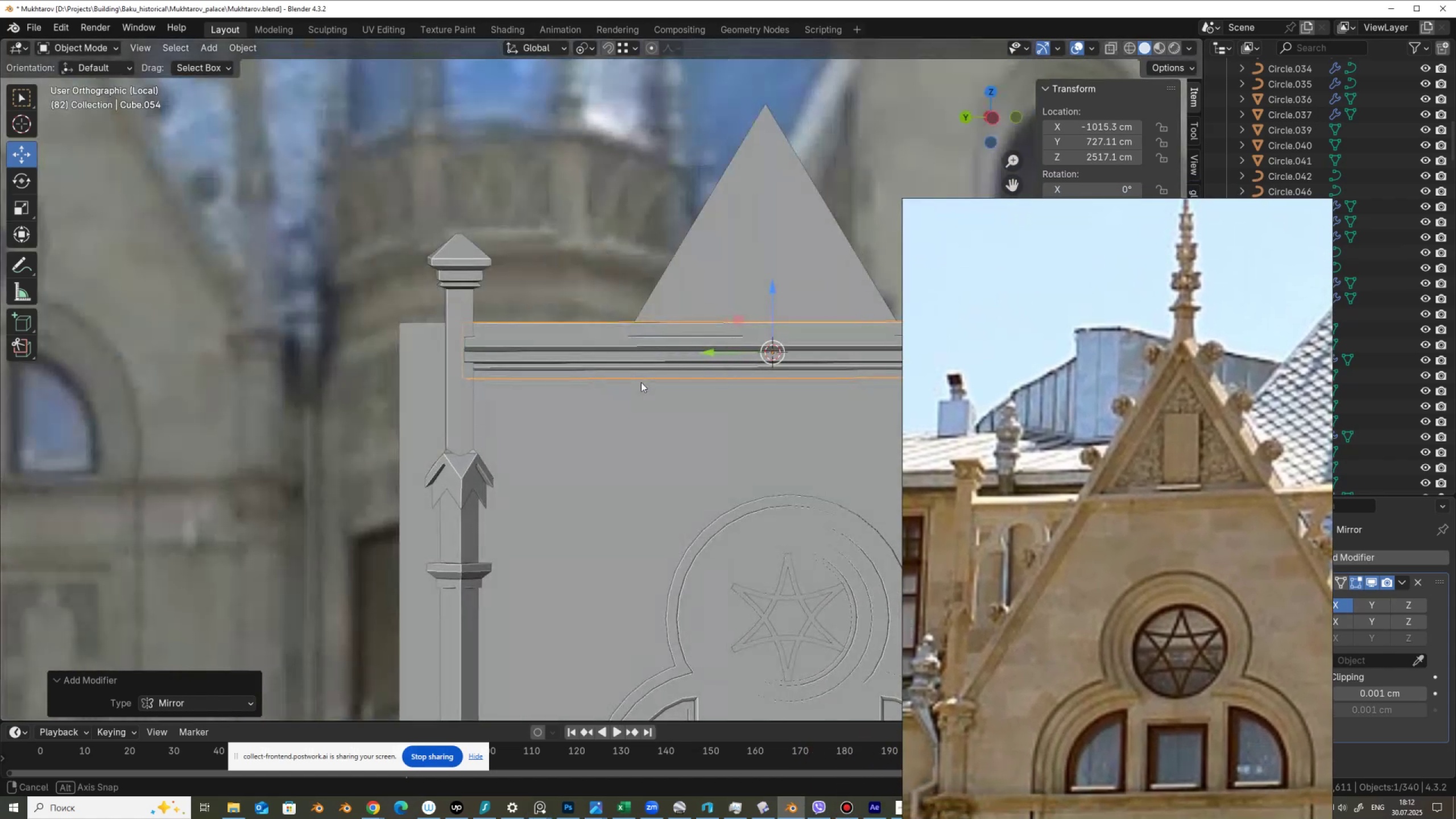 
scroll: coordinate [653, 387], scroll_direction: down, amount: 5.0
 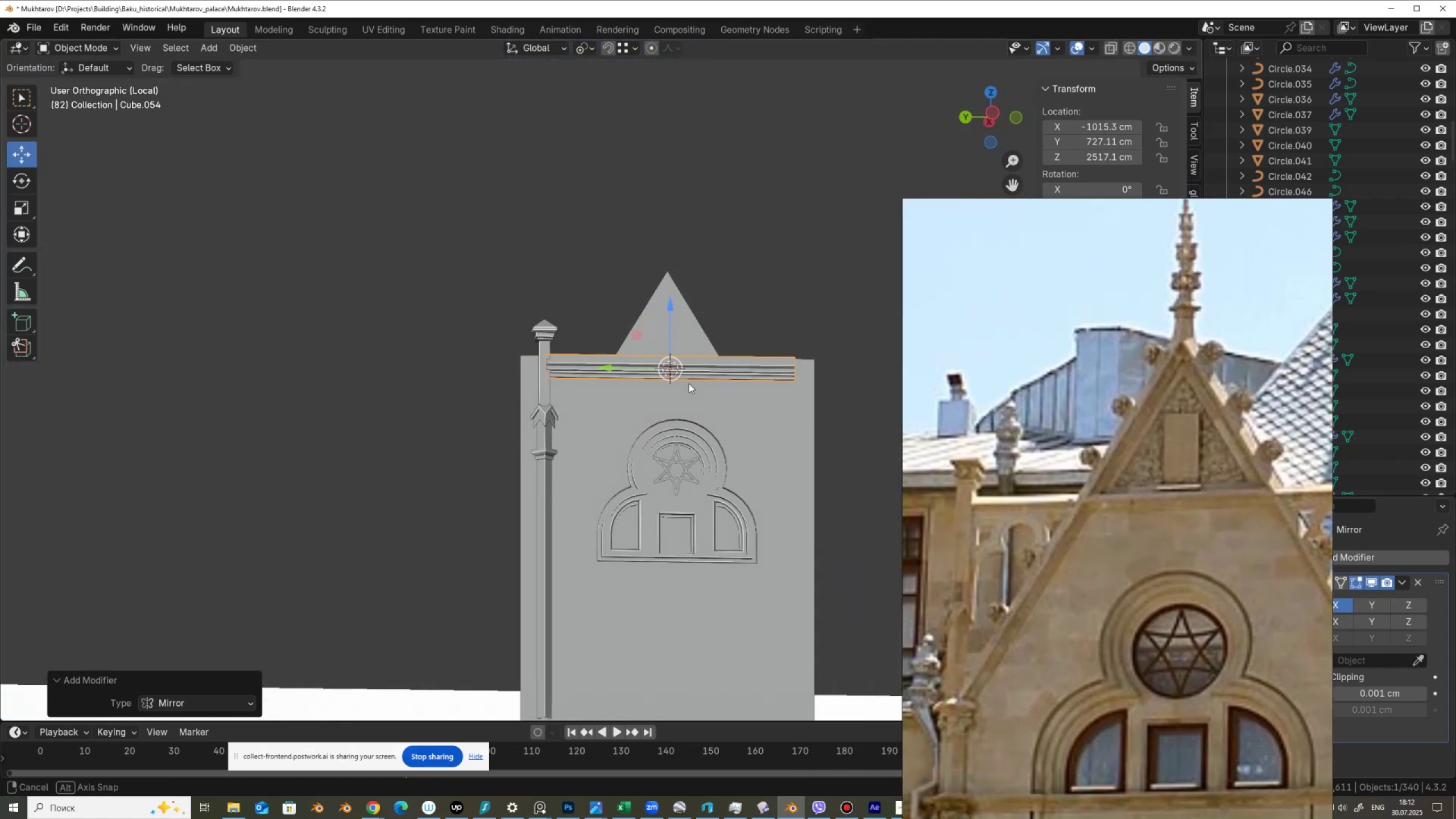 
hold_key(key=AltLeft, duration=1.5)
 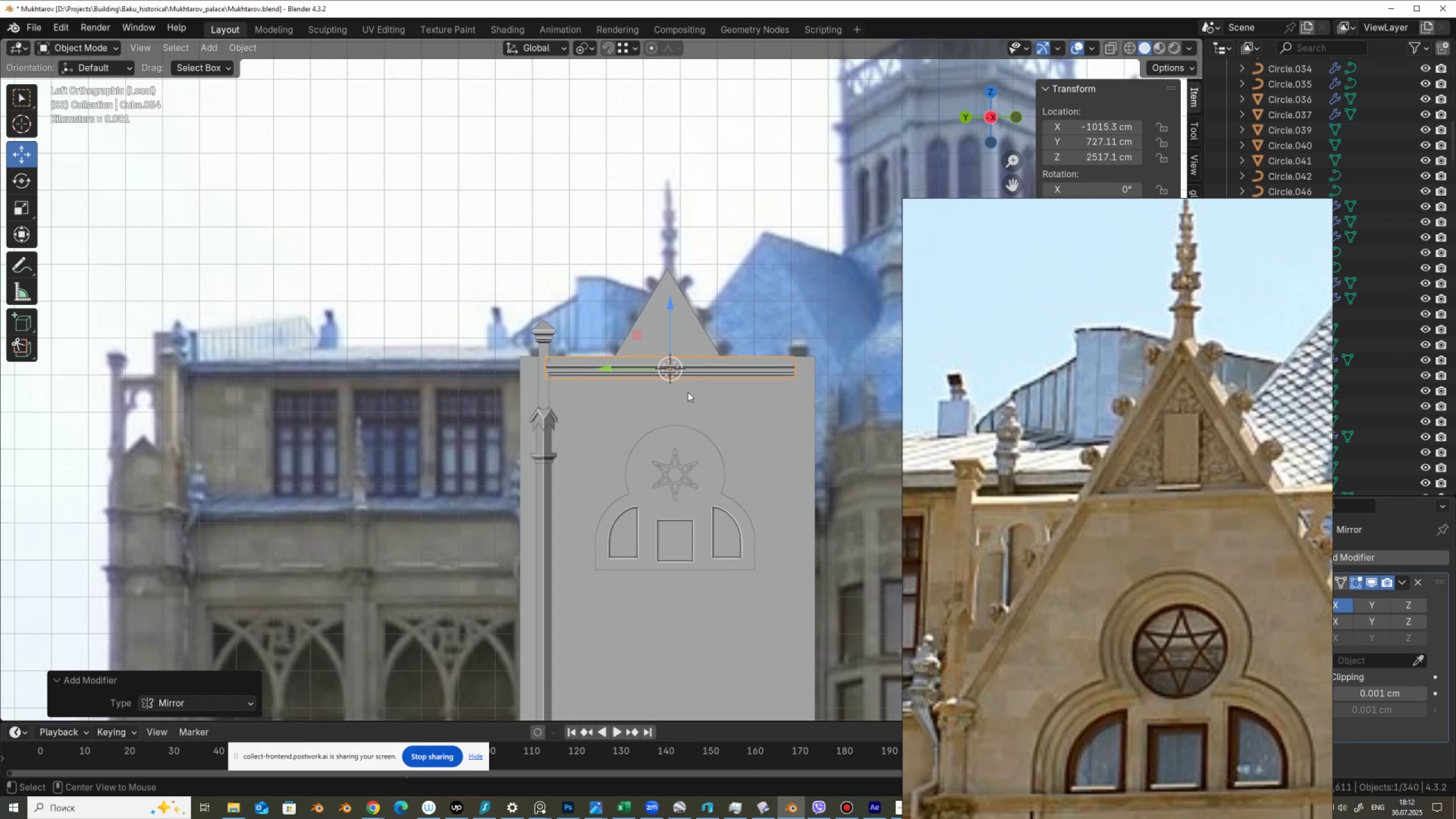 
hold_key(key=AltLeft, duration=0.52)
 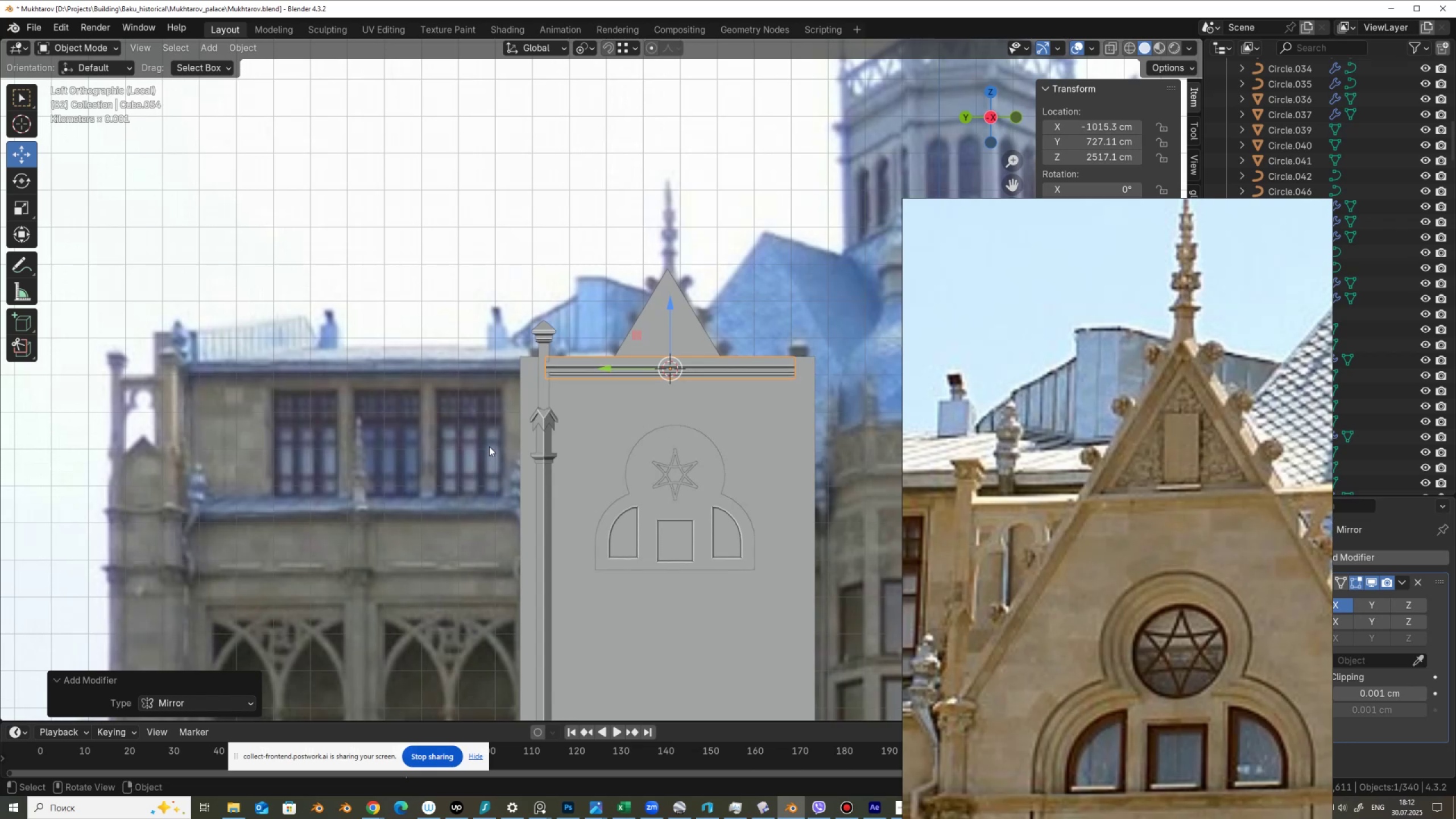 
left_click([545, 421])
 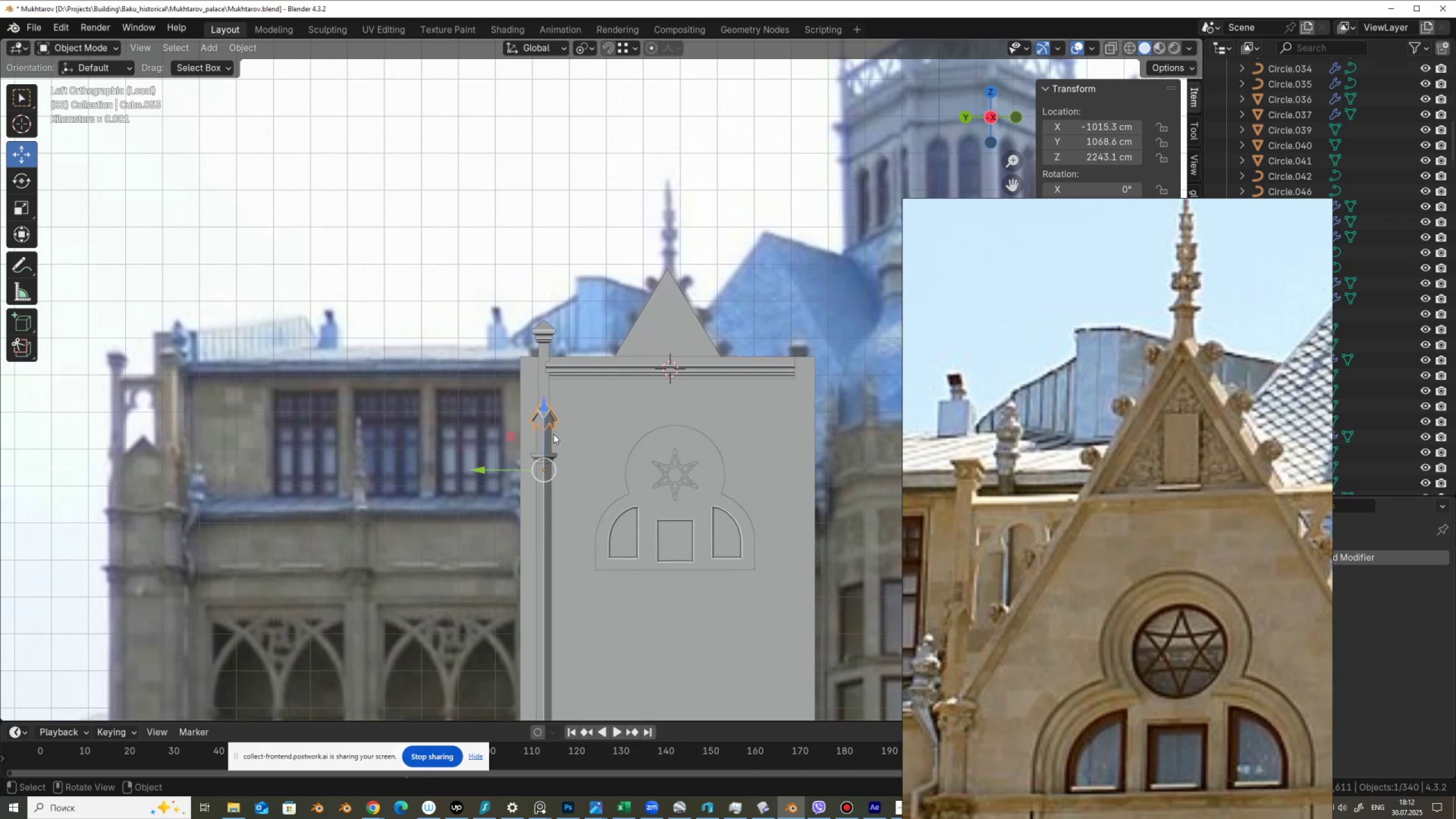 
scroll: coordinate [553, 434], scroll_direction: up, amount: 3.0
 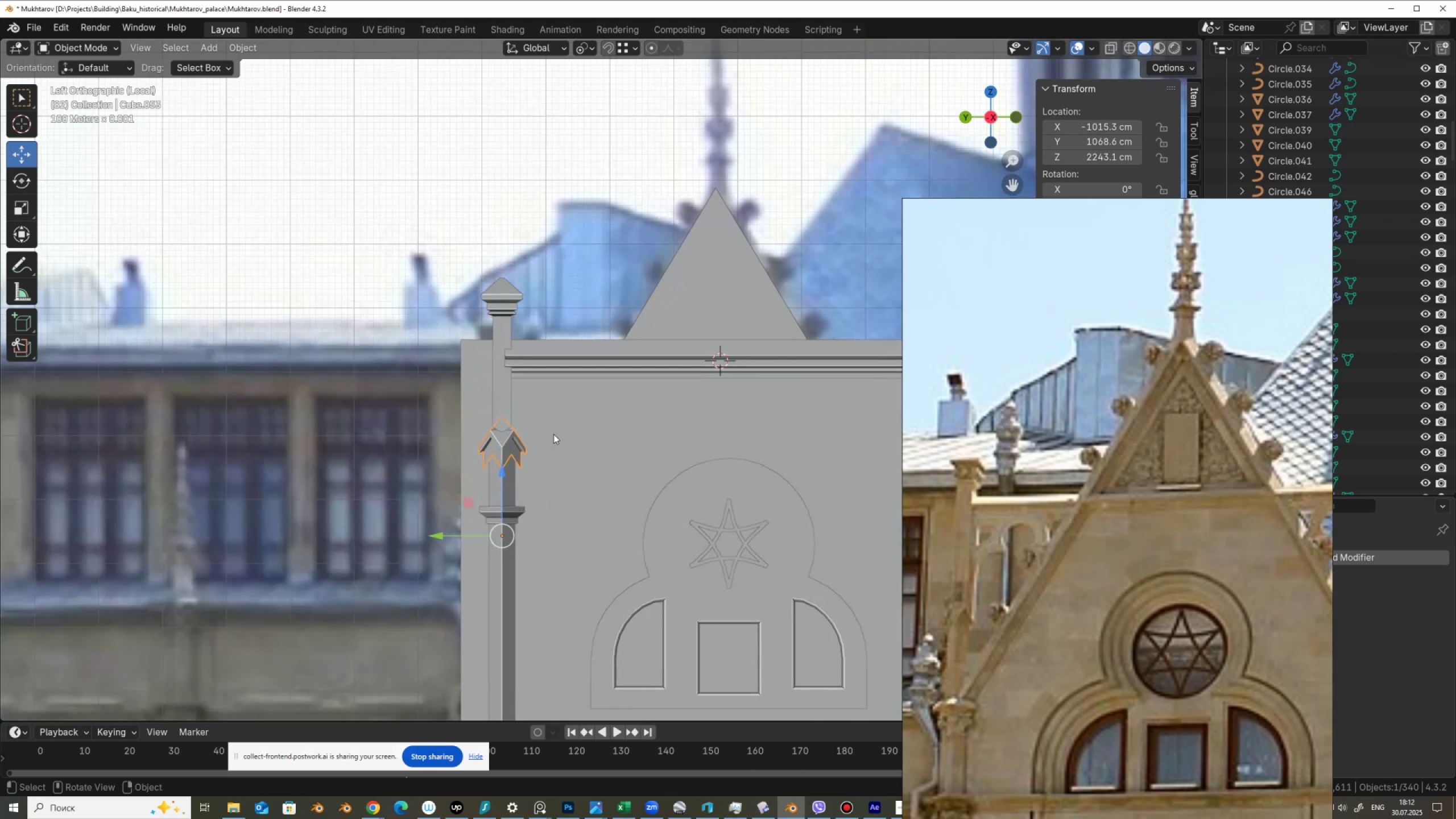 
key(Alt+AltLeft)
 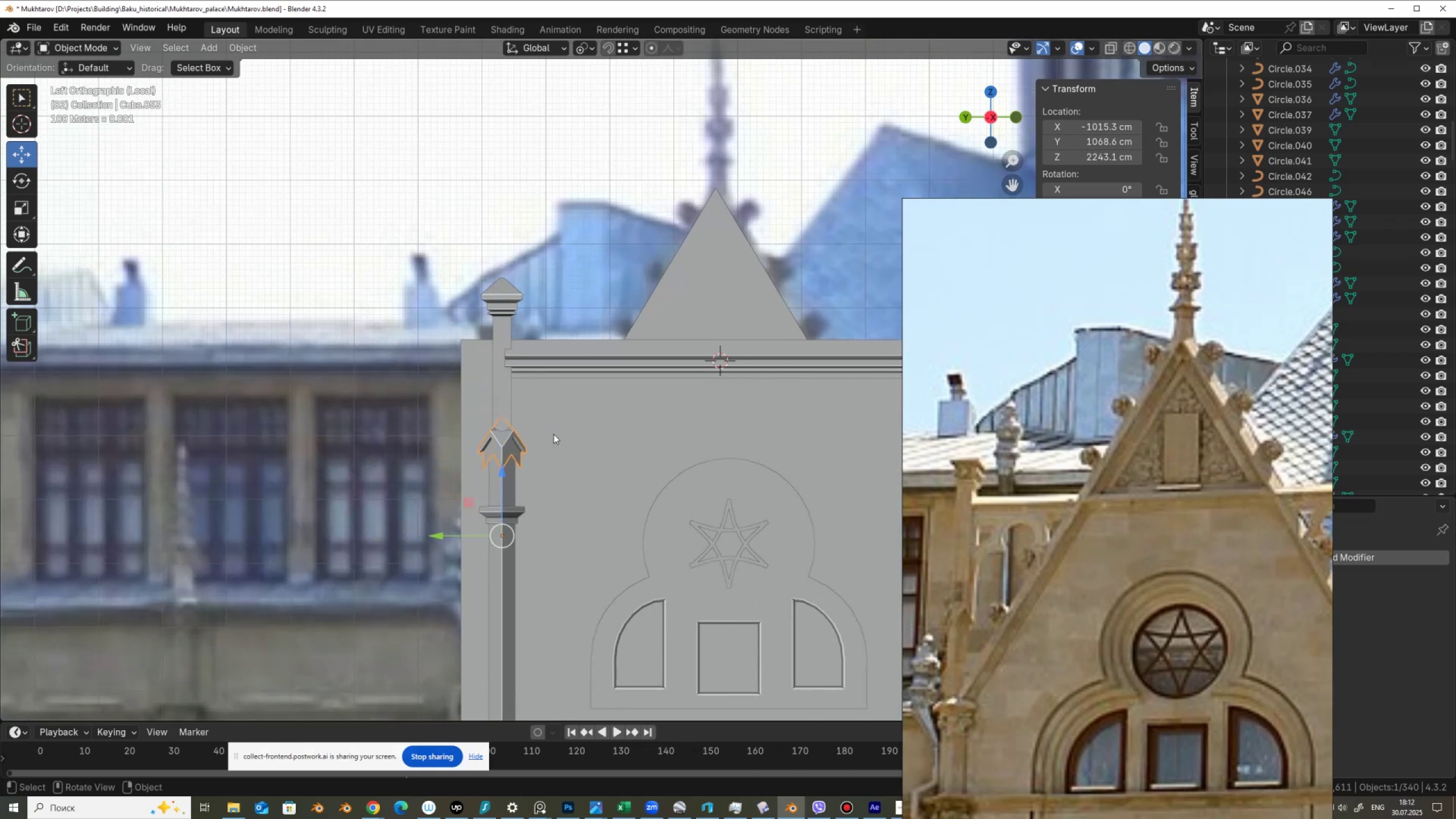 
key(Alt+Z)
 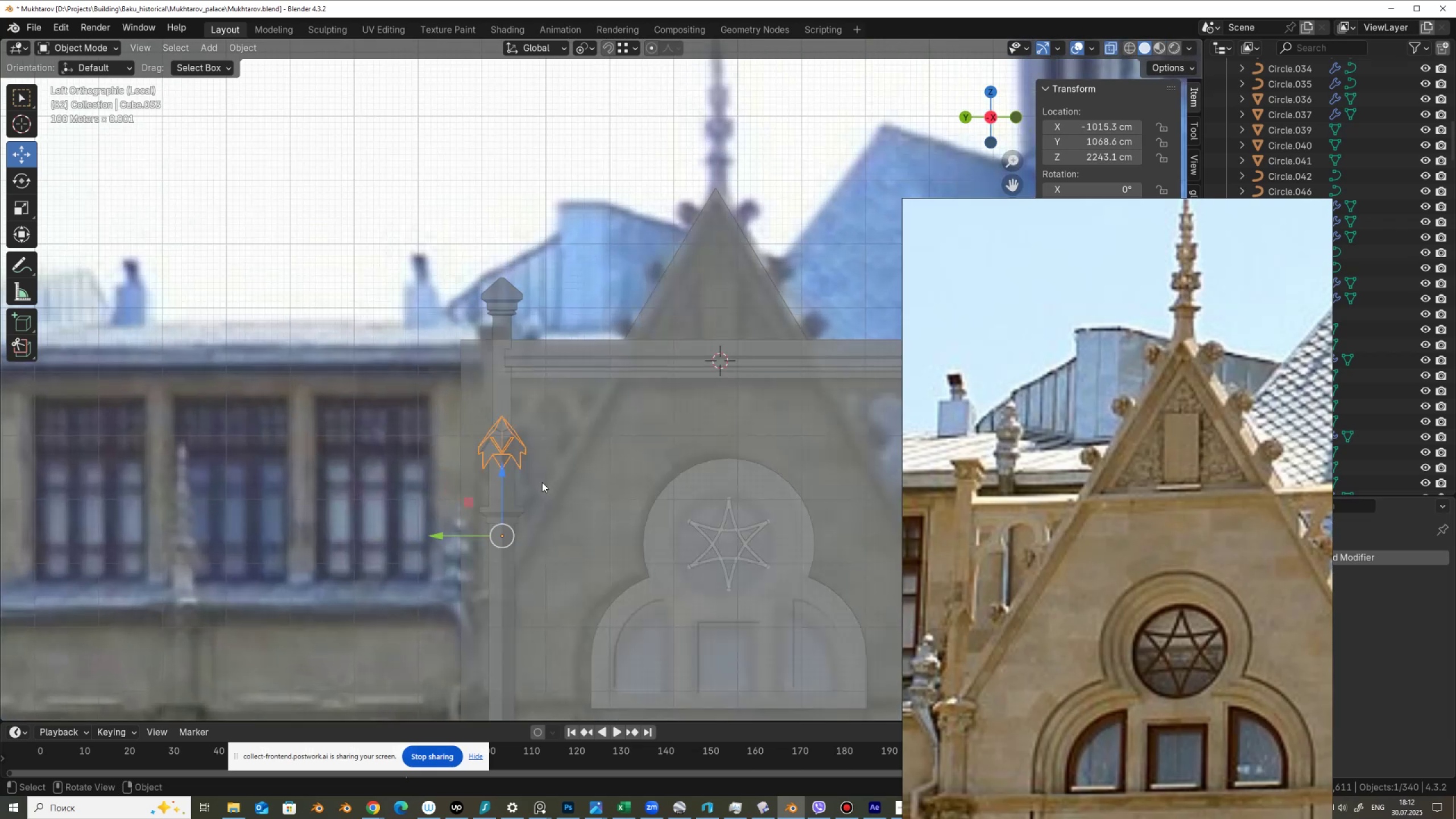 
scroll: coordinate [517, 512], scroll_direction: down, amount: 2.0
 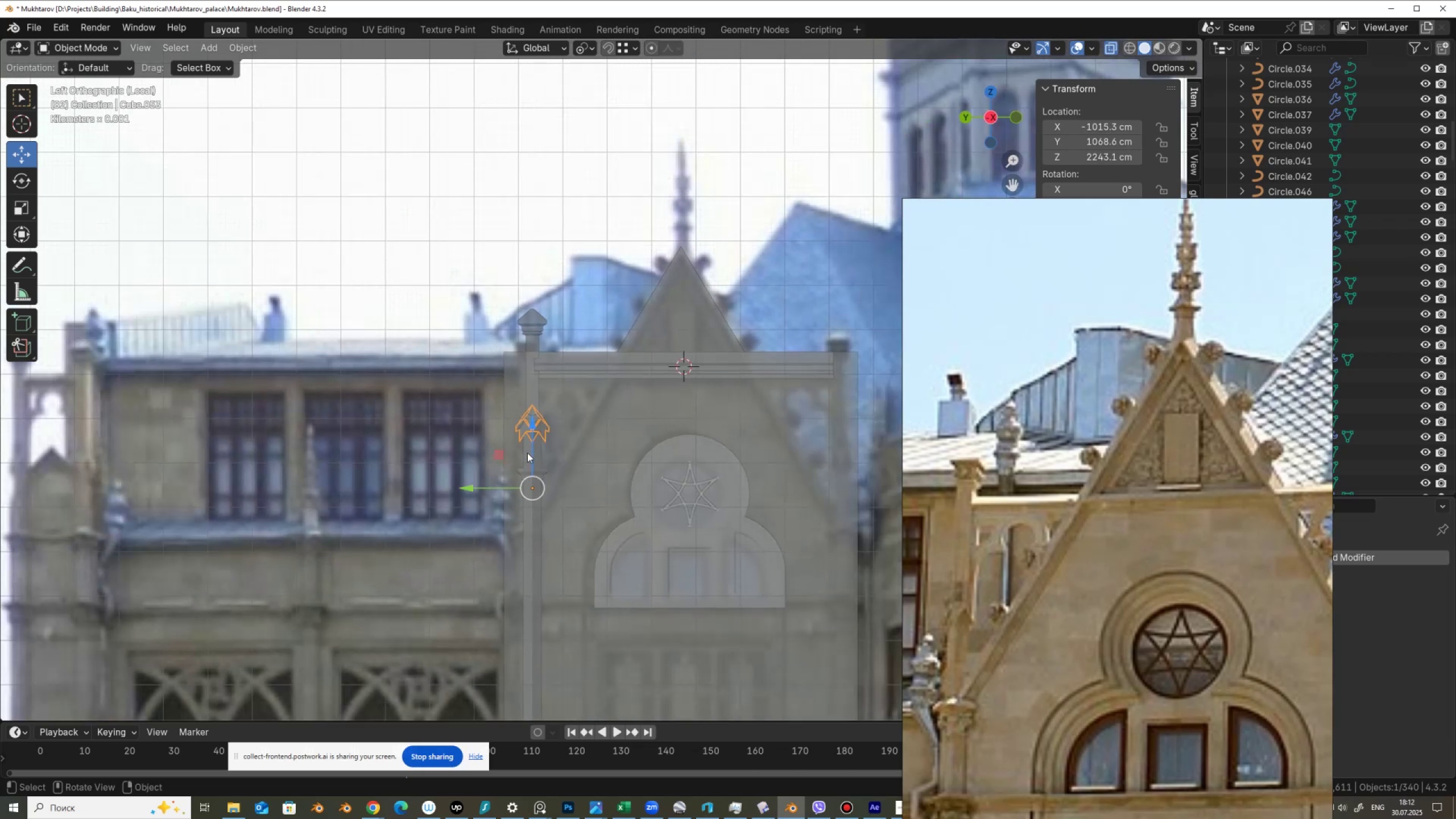 
left_click_drag(start_coordinate=[533, 454], to_coordinate=[514, 496])
 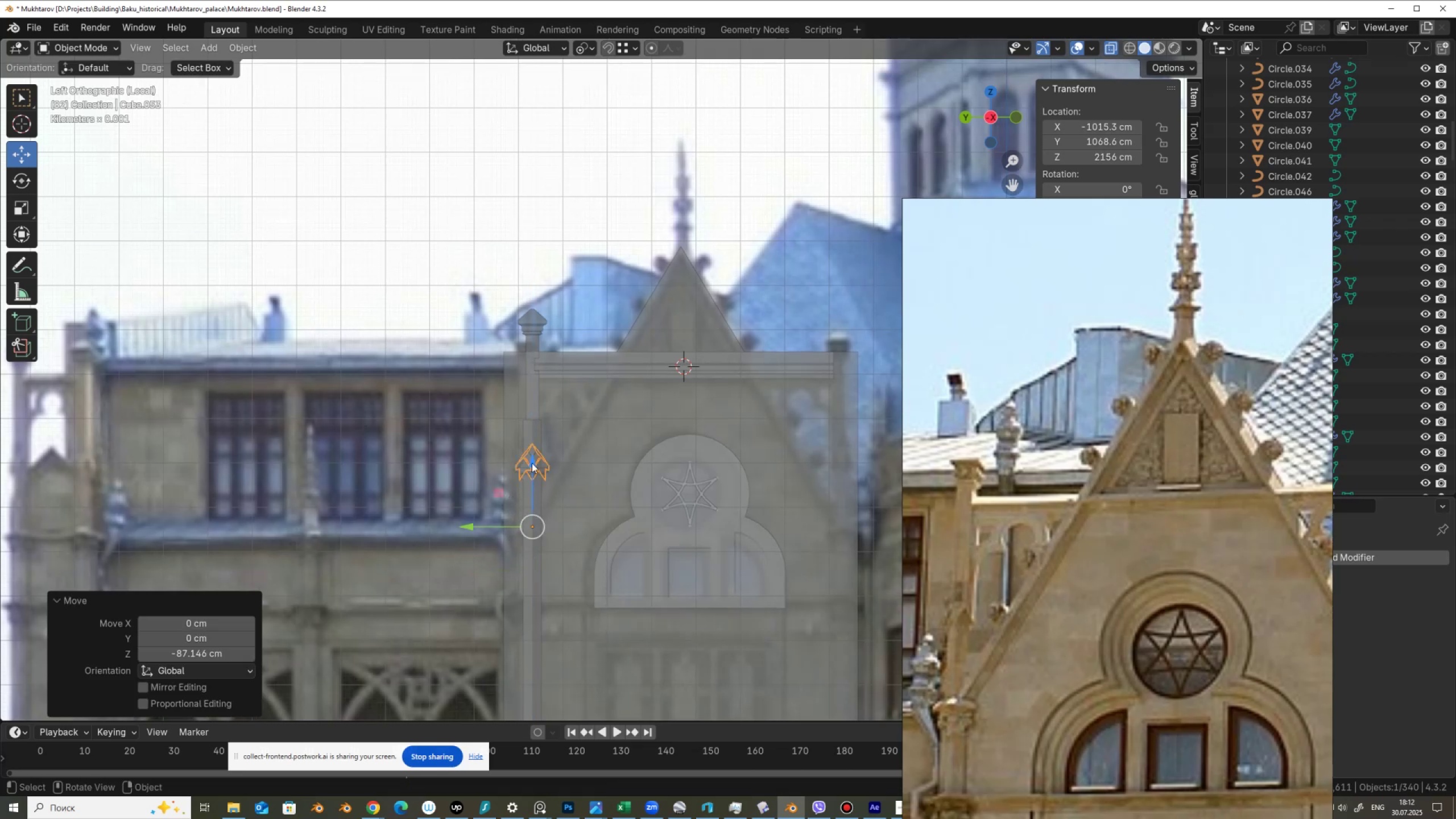 
scroll: coordinate [534, 457], scroll_direction: up, amount: 2.0
 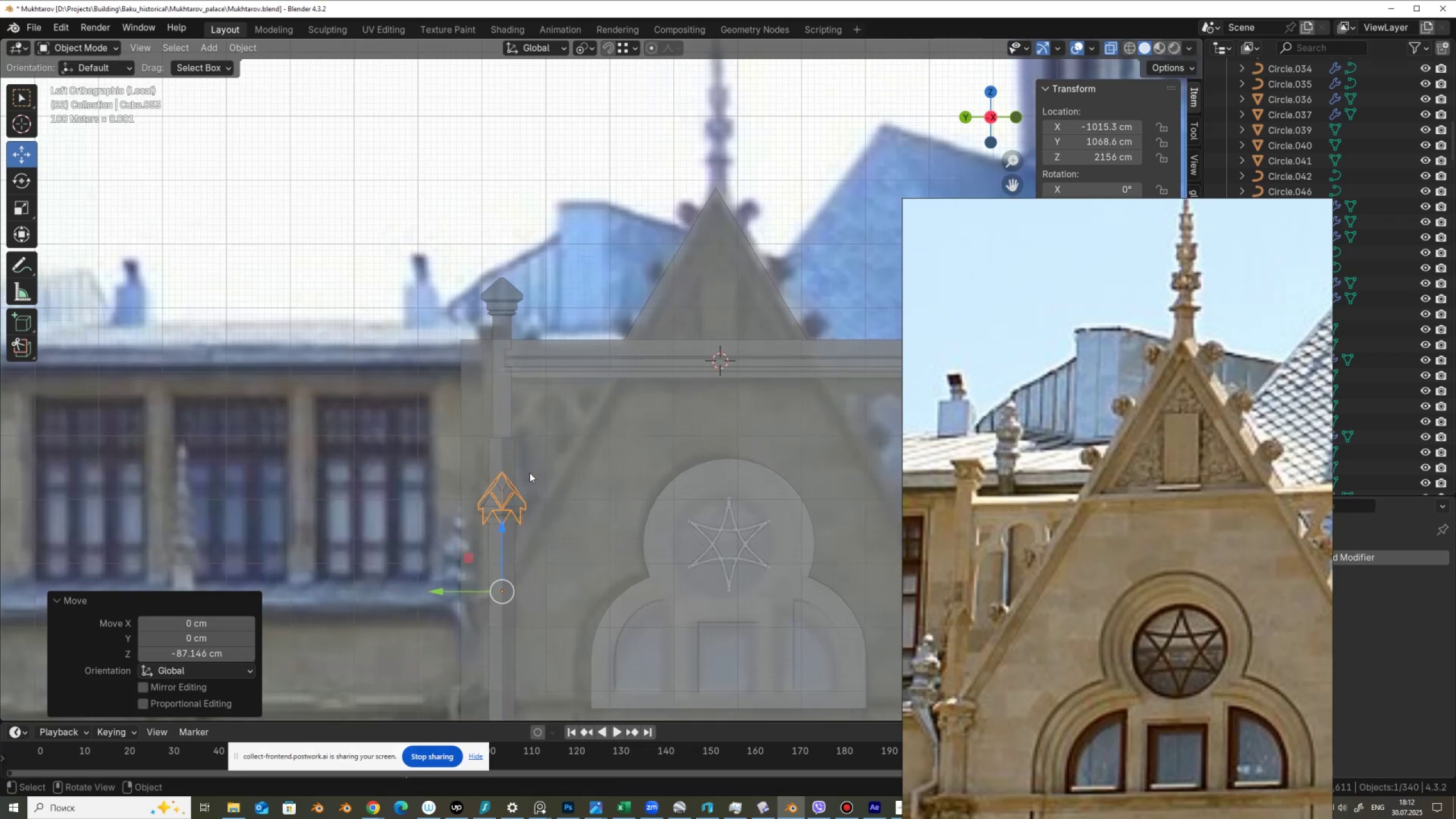 
key(Alt+AltLeft)
 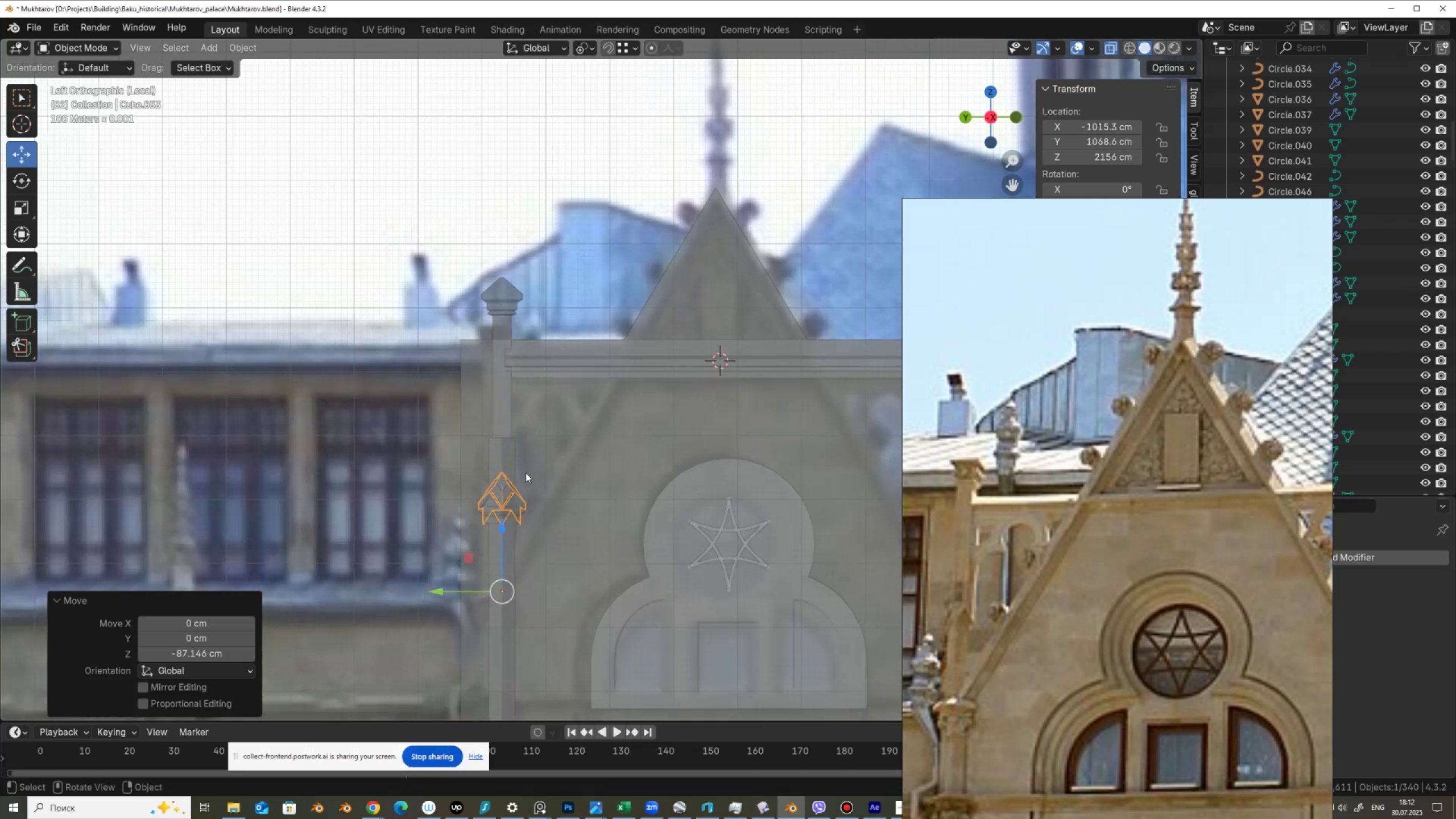 
key(Alt+Z)
 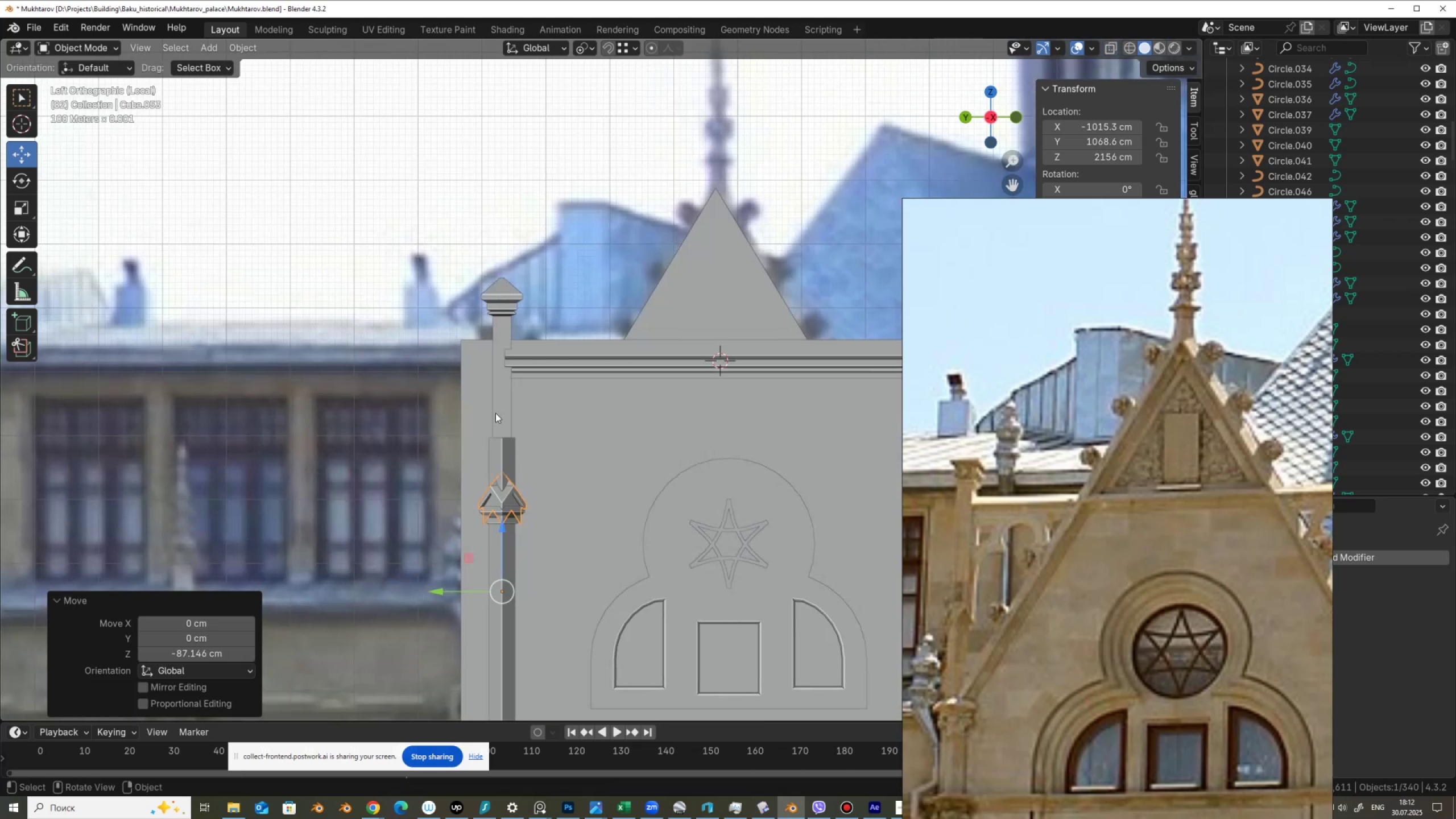 
left_click([500, 404])
 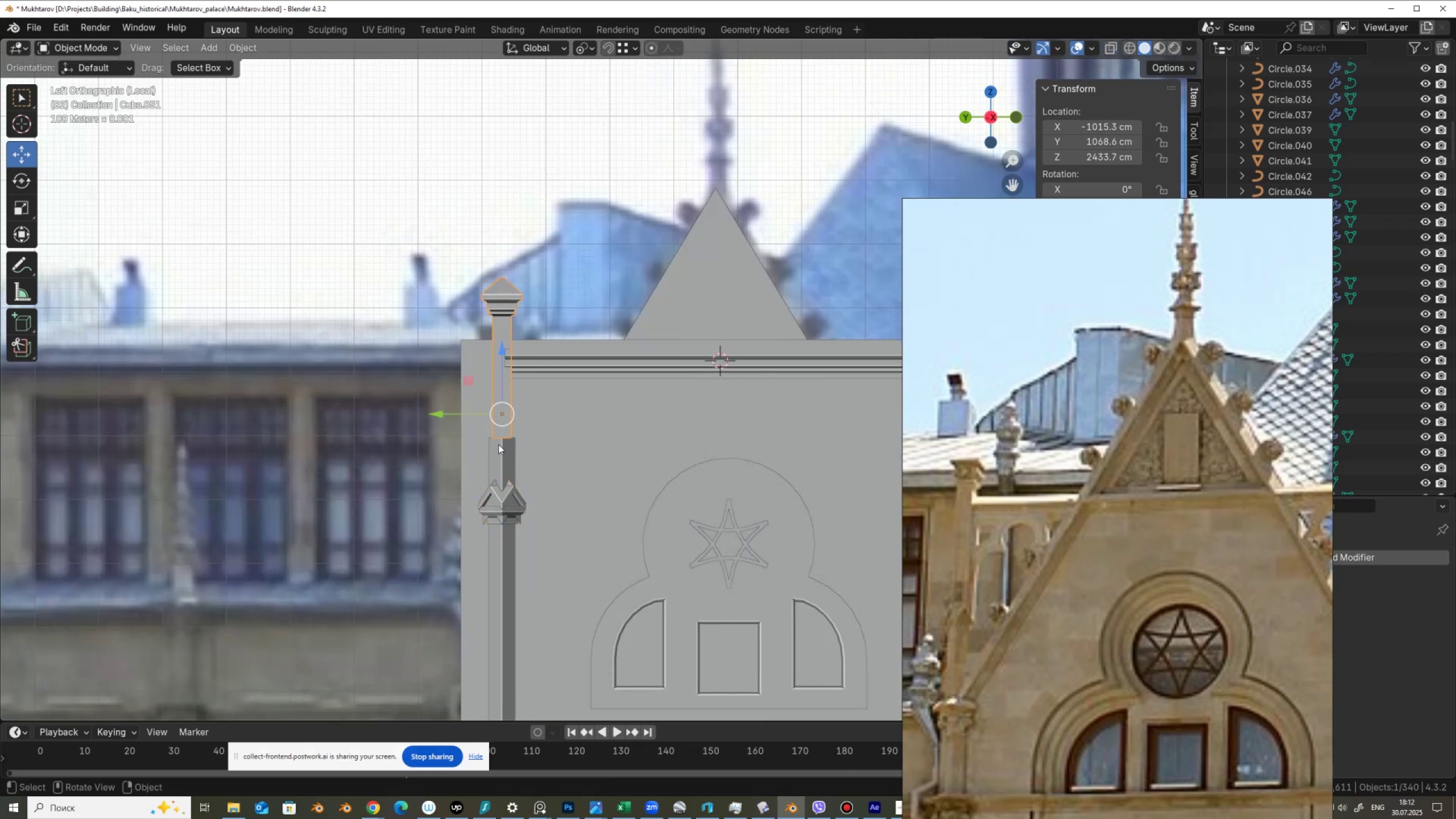 
hold_key(key=ShiftLeft, duration=1.21)
left_click([503, 456])
 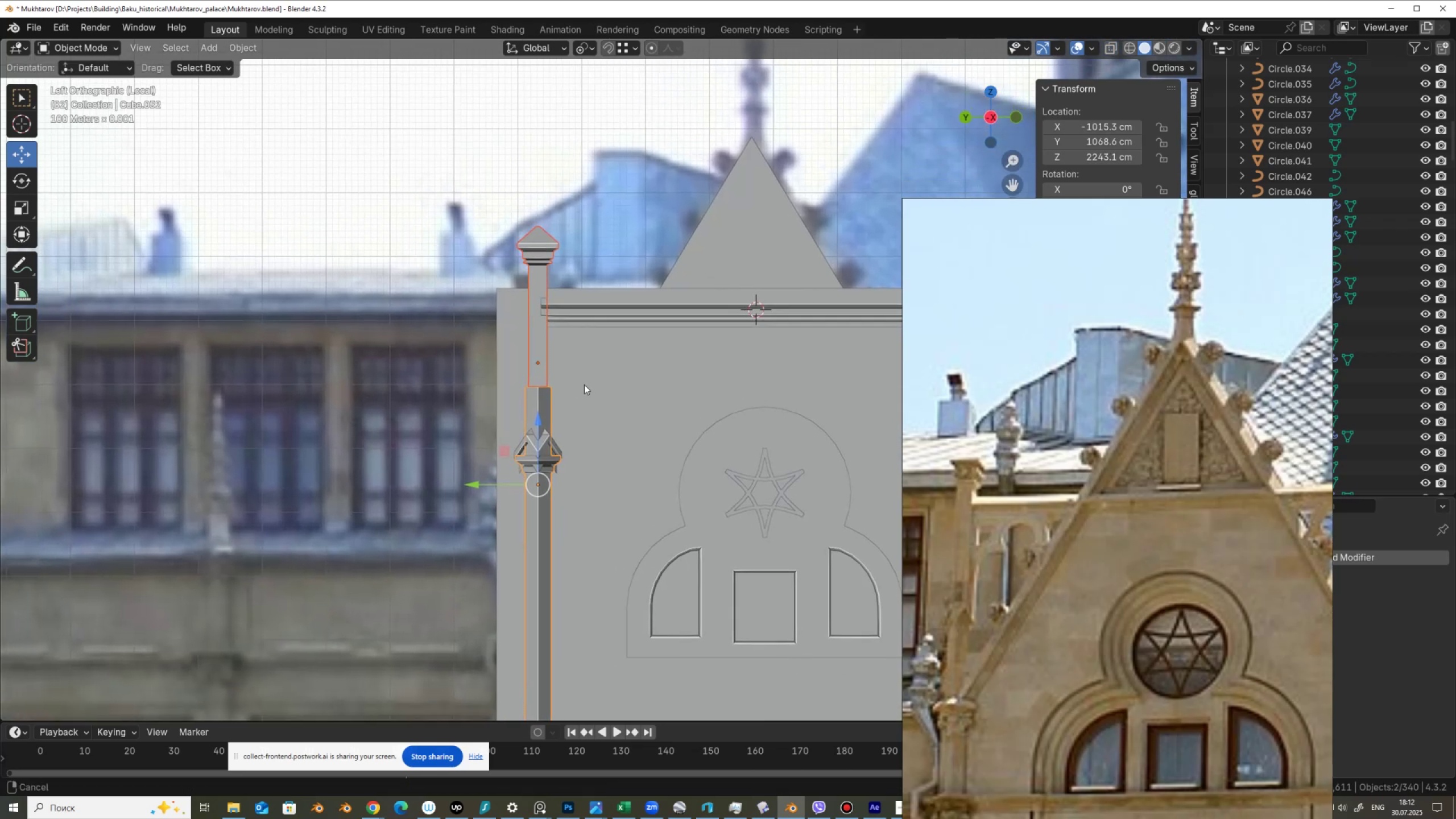 
key(Tab)
 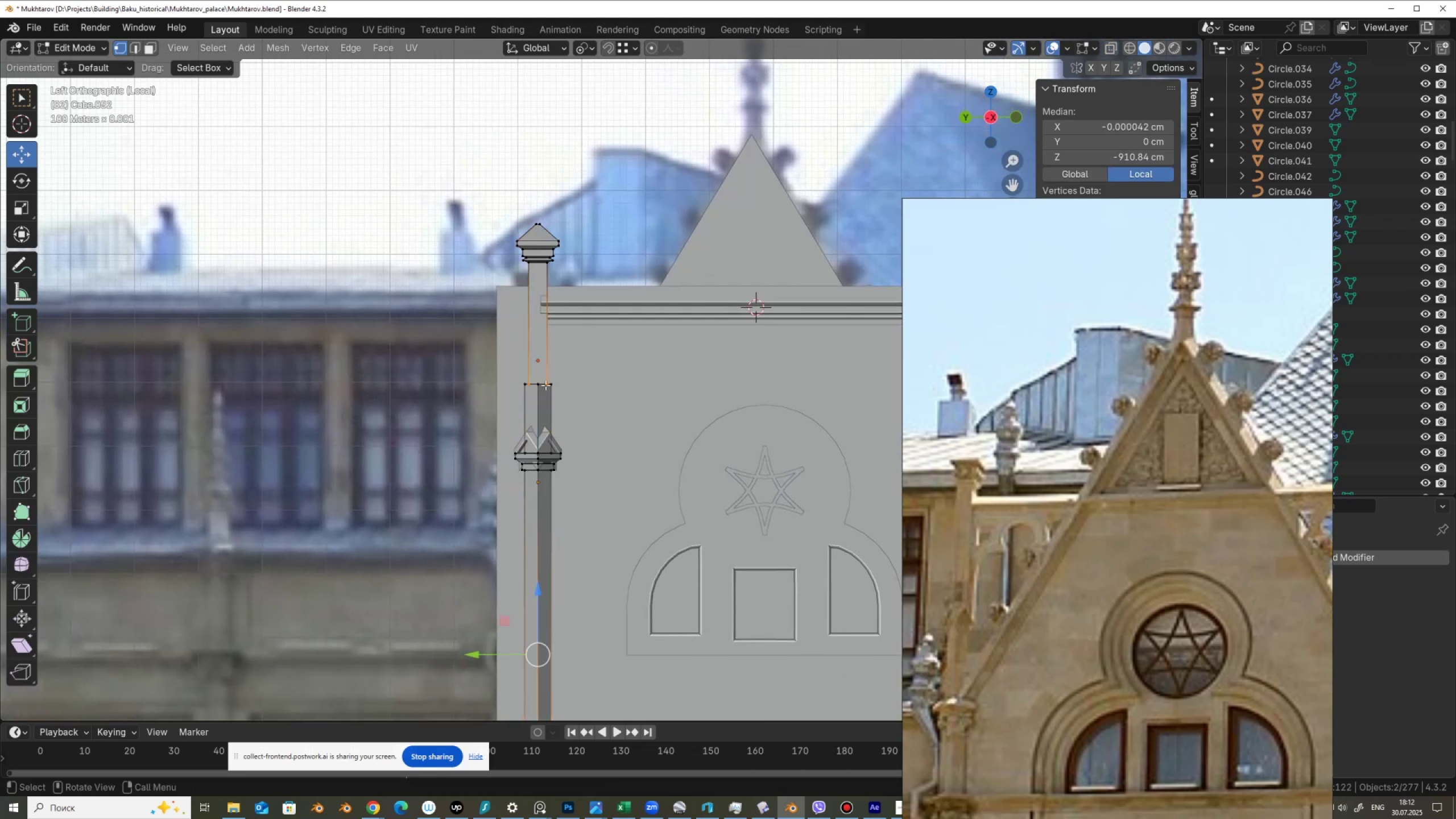 
key(Alt+AltLeft)
 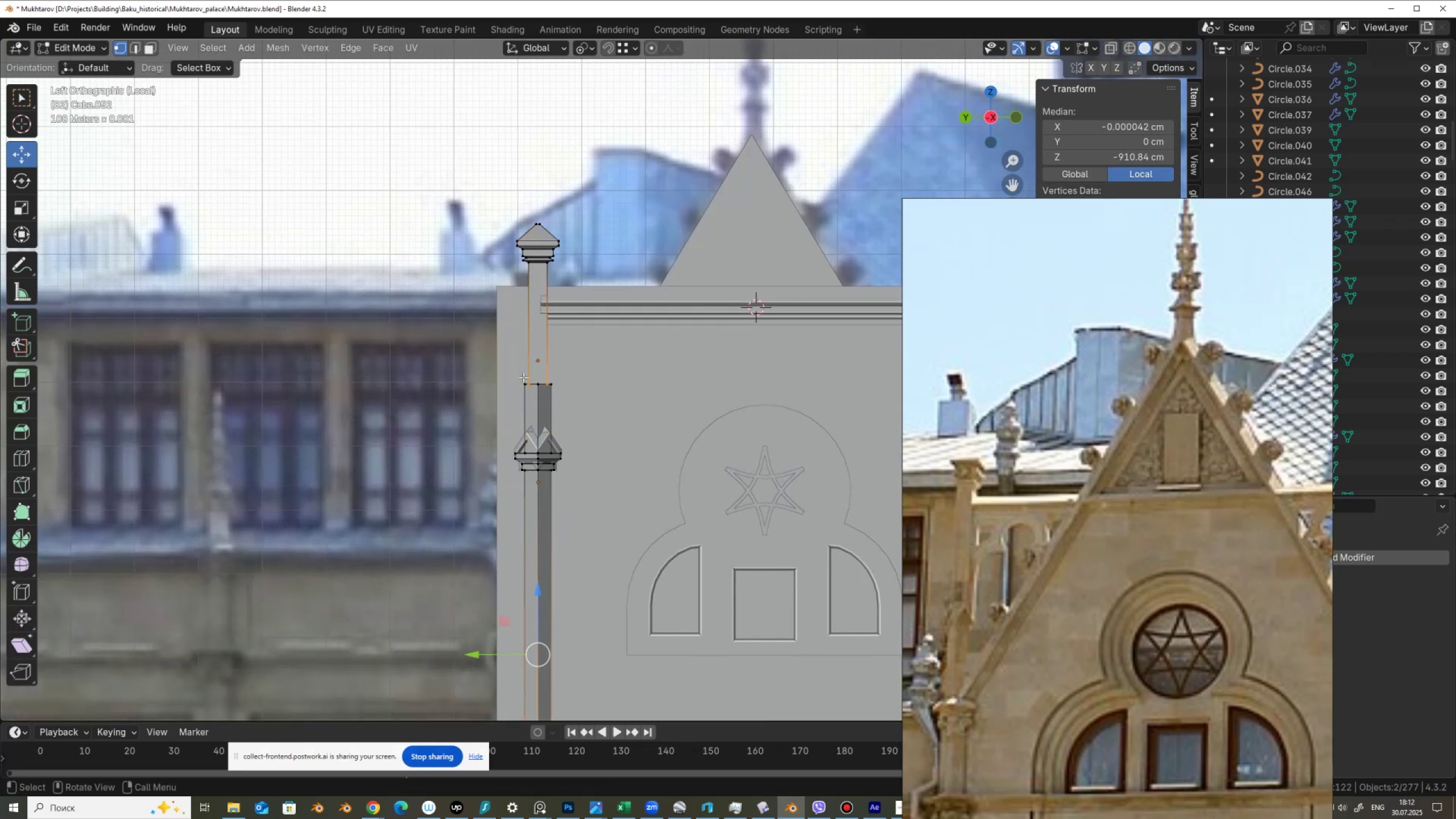 
key(Alt+Z)
 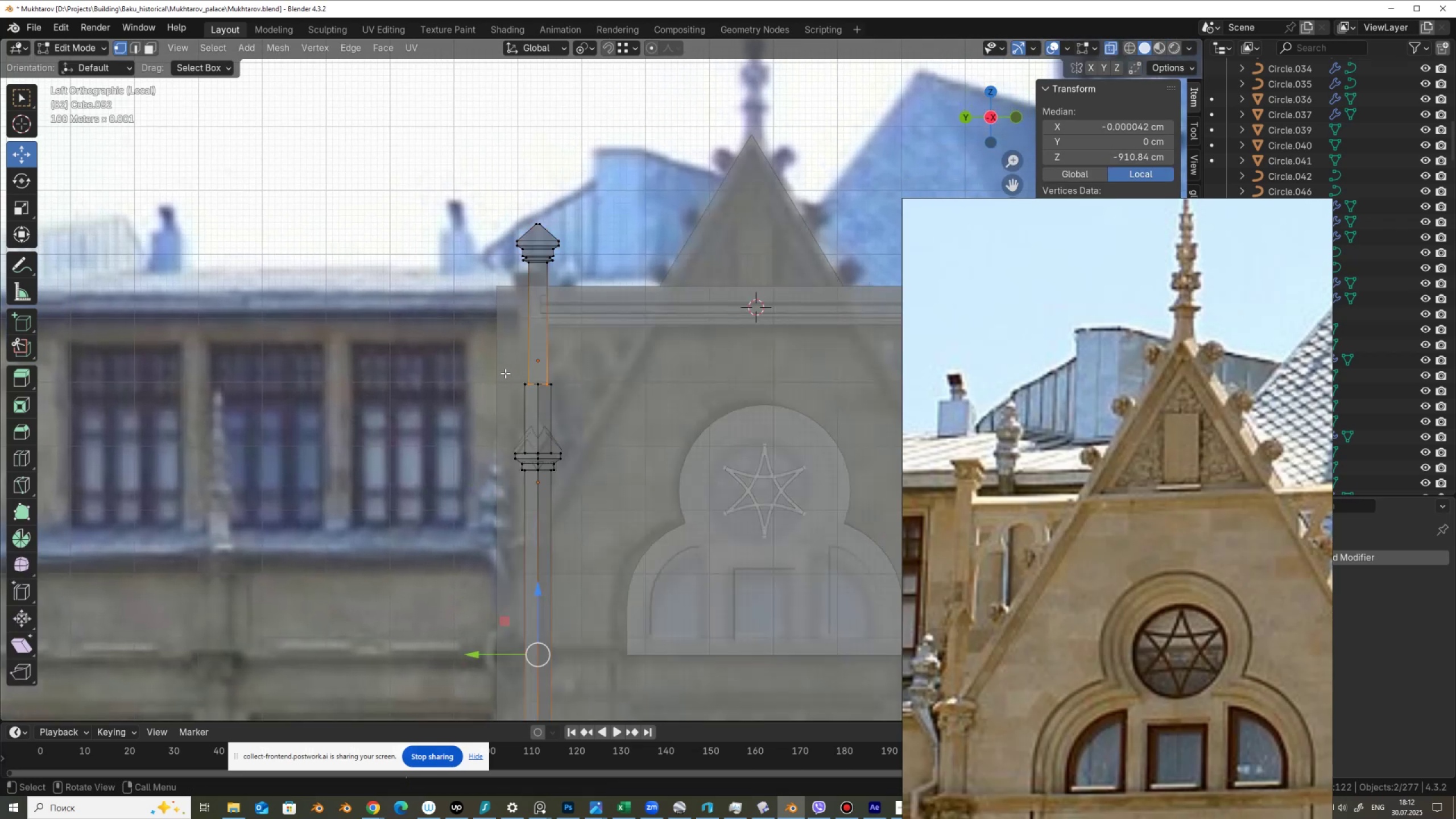 
left_click_drag(start_coordinate=[505, 373], to_coordinate=[595, 406])
 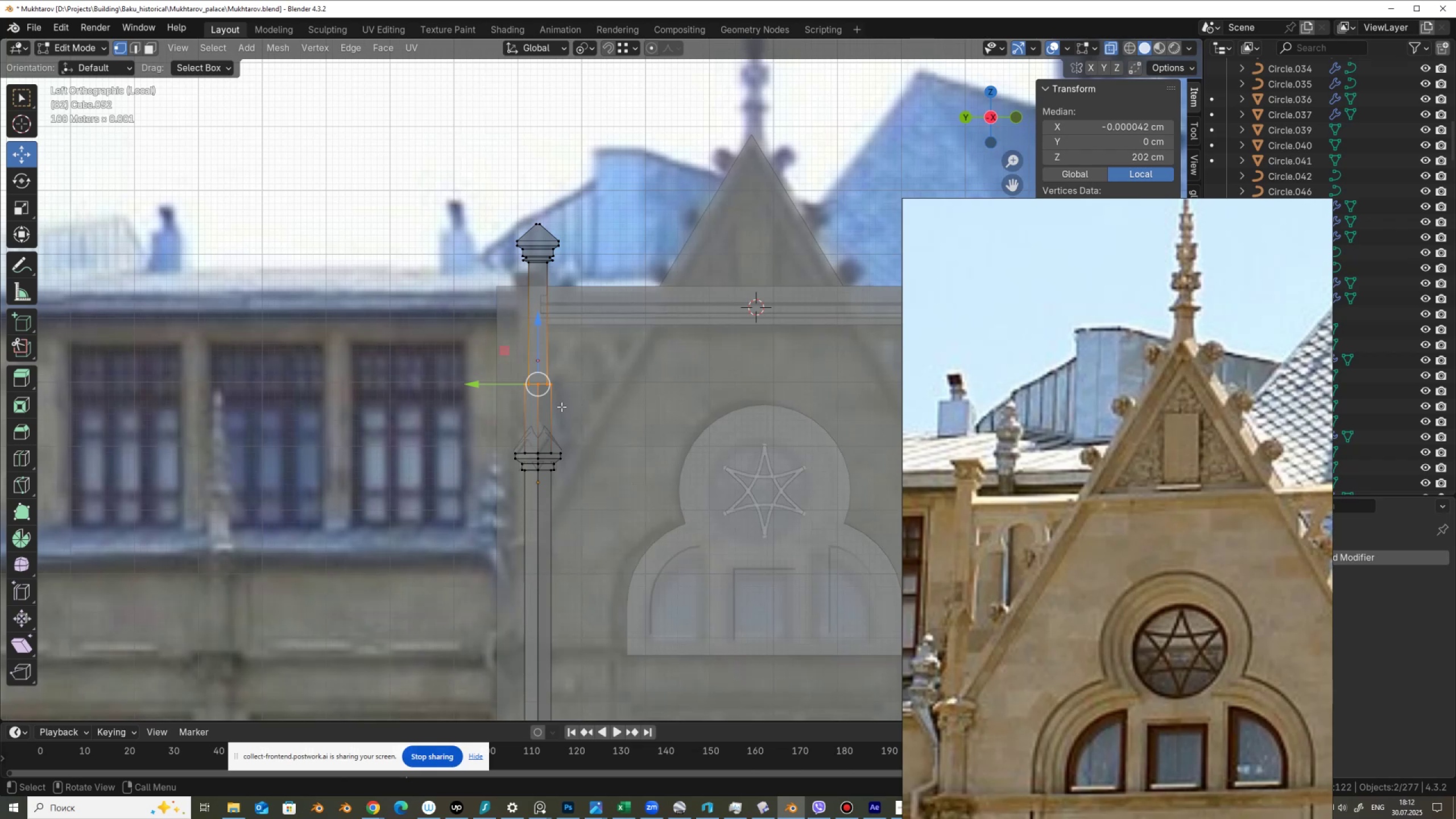 
left_click_drag(start_coordinate=[470, 362], to_coordinate=[602, 508])
 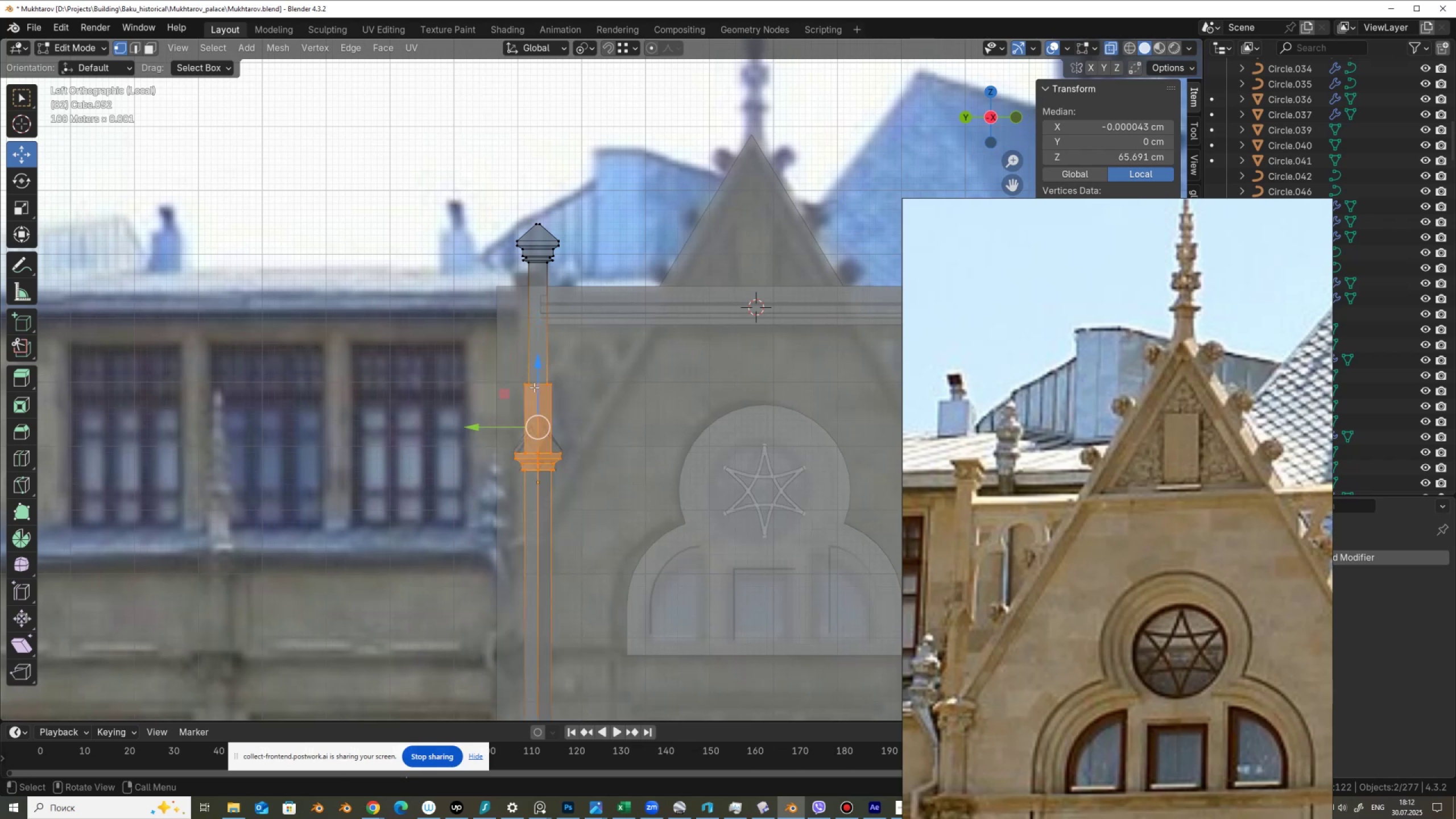 
left_click_drag(start_coordinate=[539, 382], to_coordinate=[550, 444])
 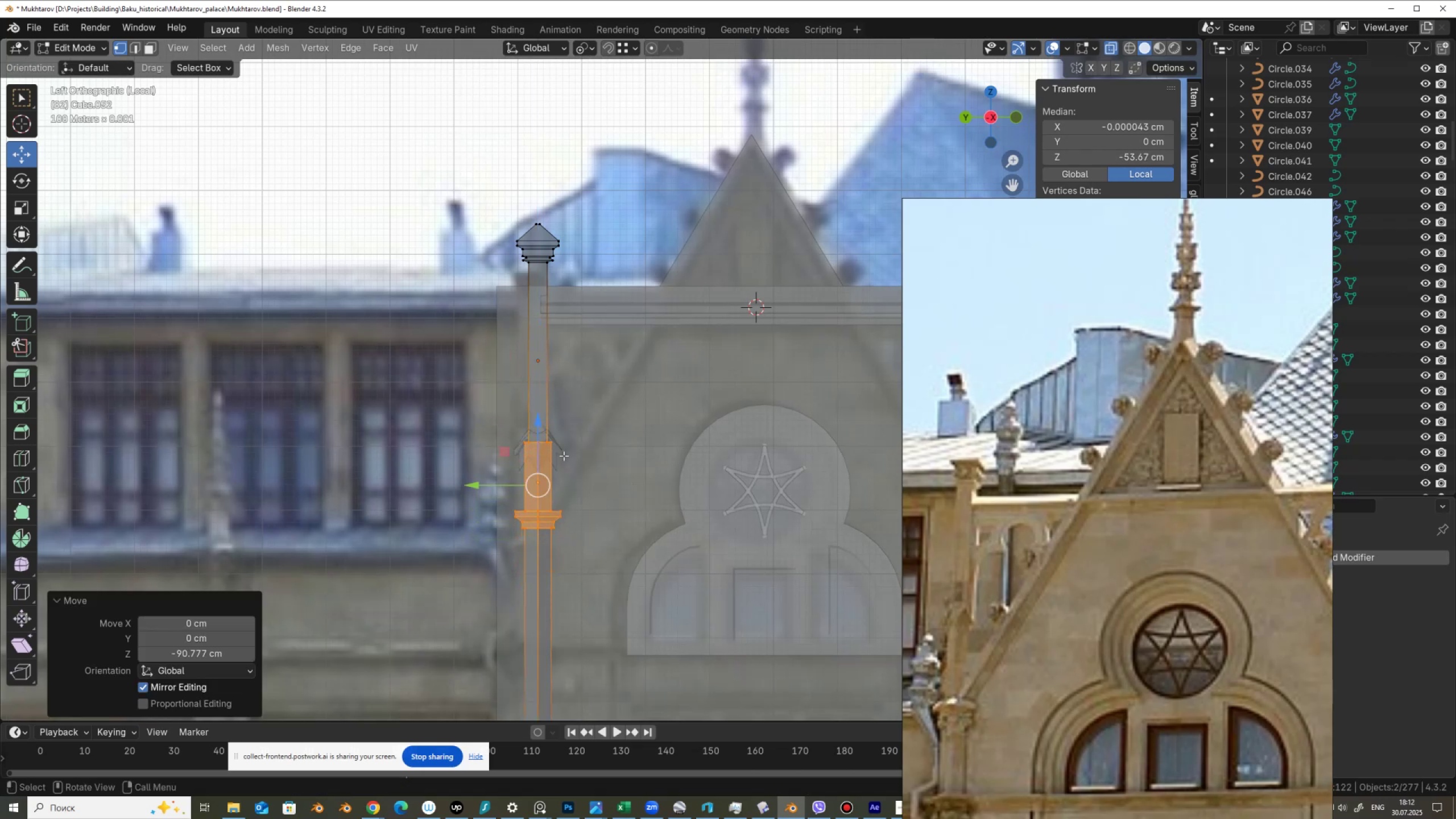 
key(Alt+AltLeft)
 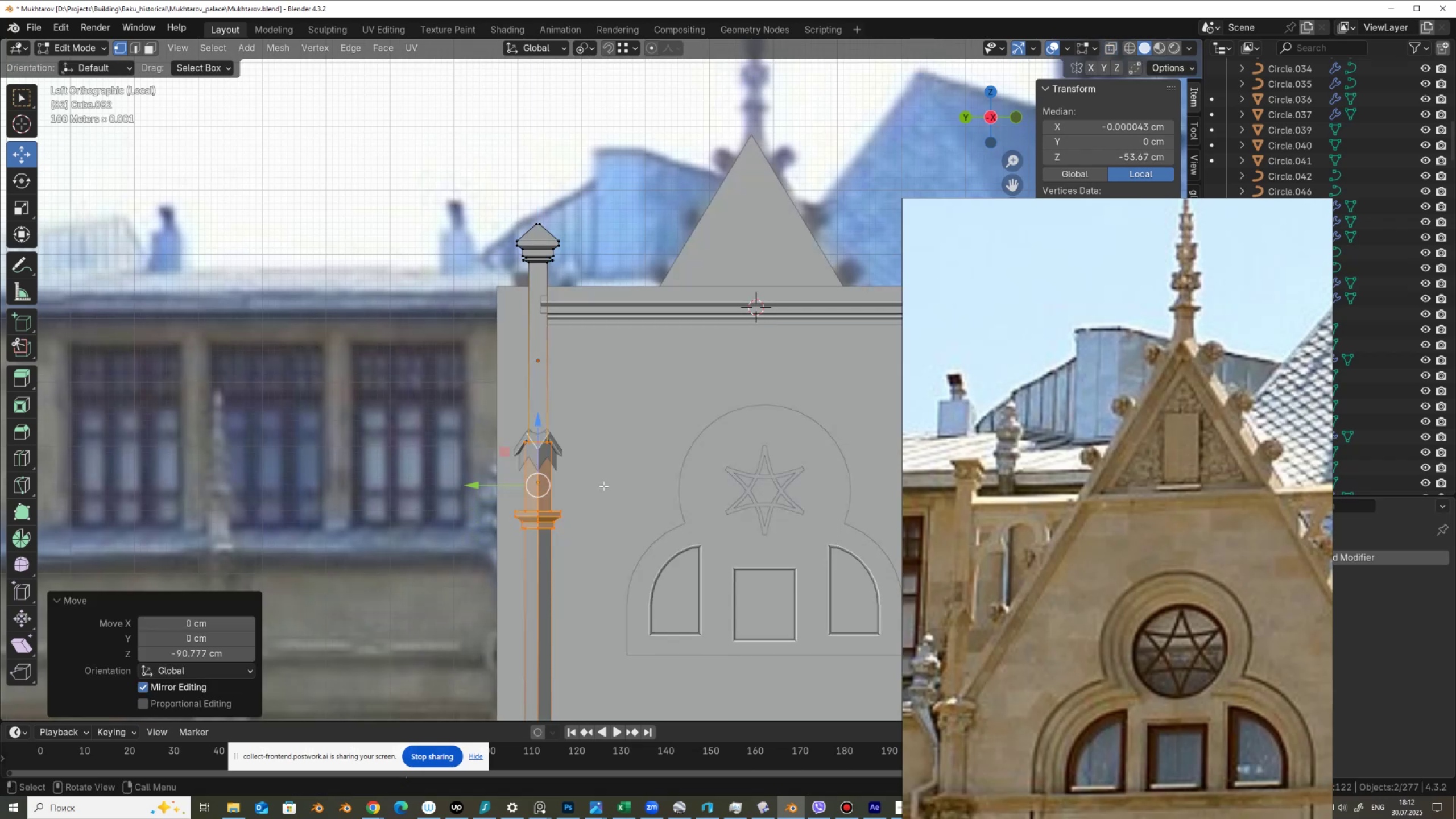 
key(Alt+Z)
 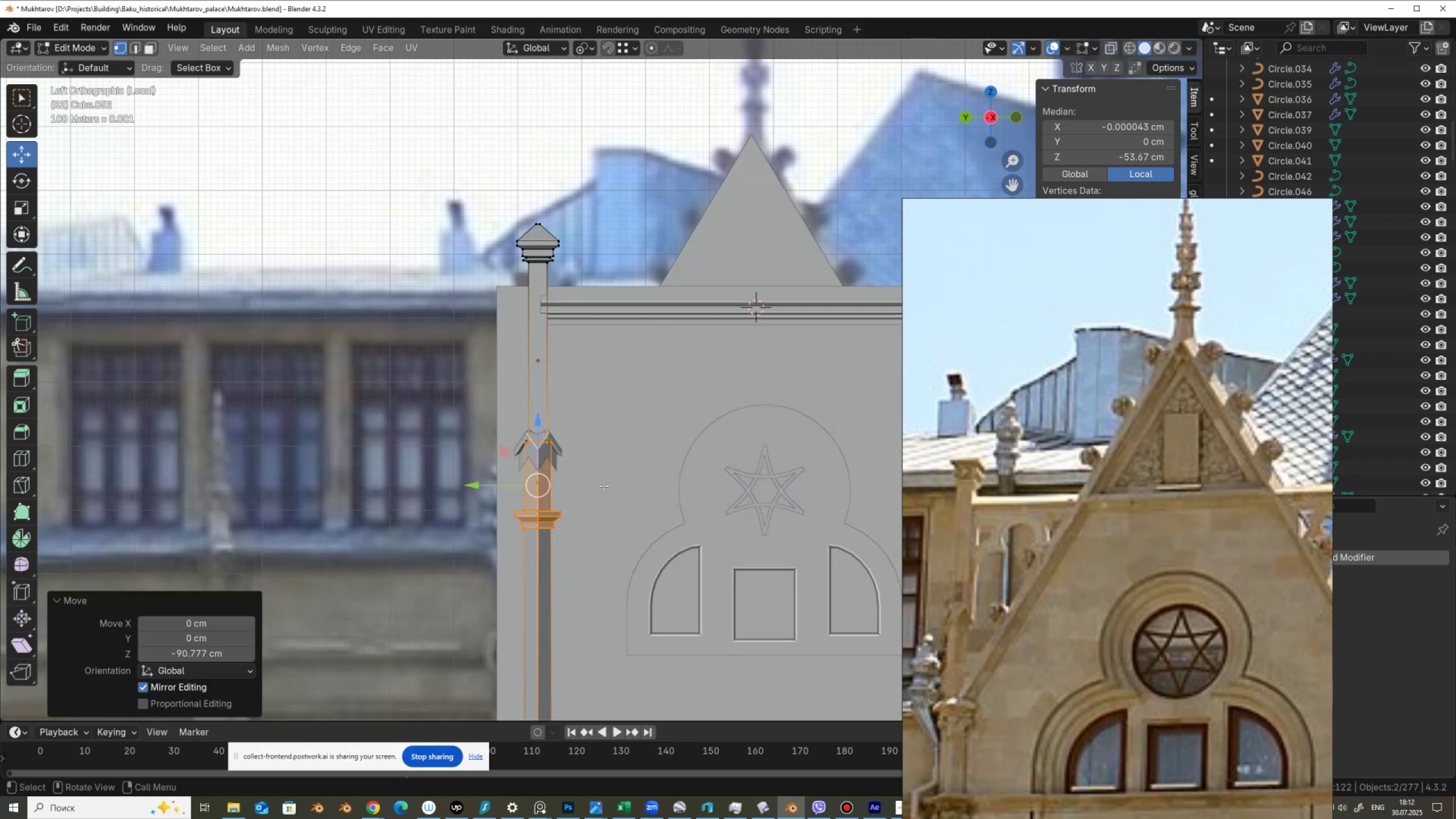 
key(Alt+Tab)
 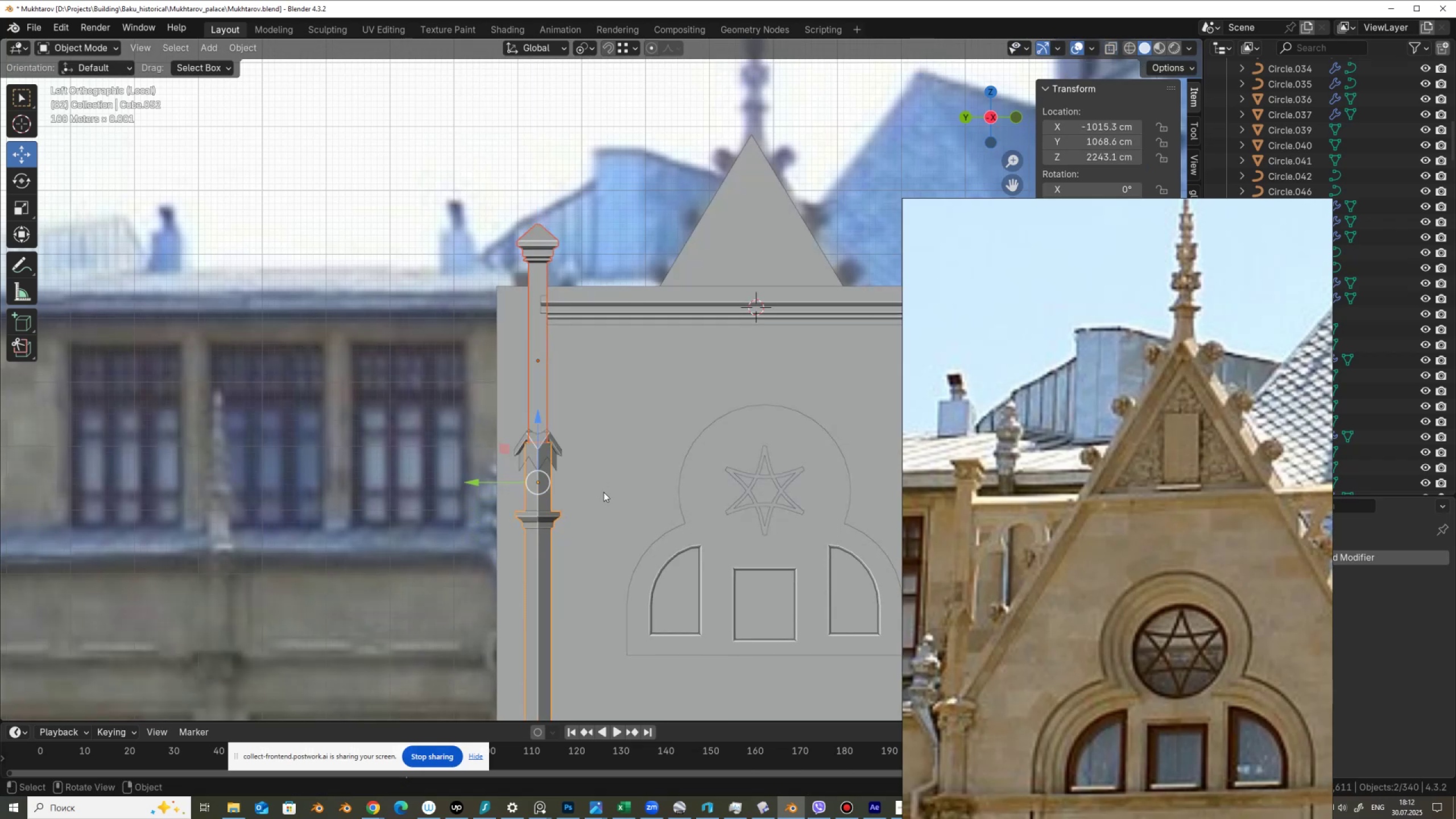 
hold_key(key=ShiftLeft, duration=1.34)
 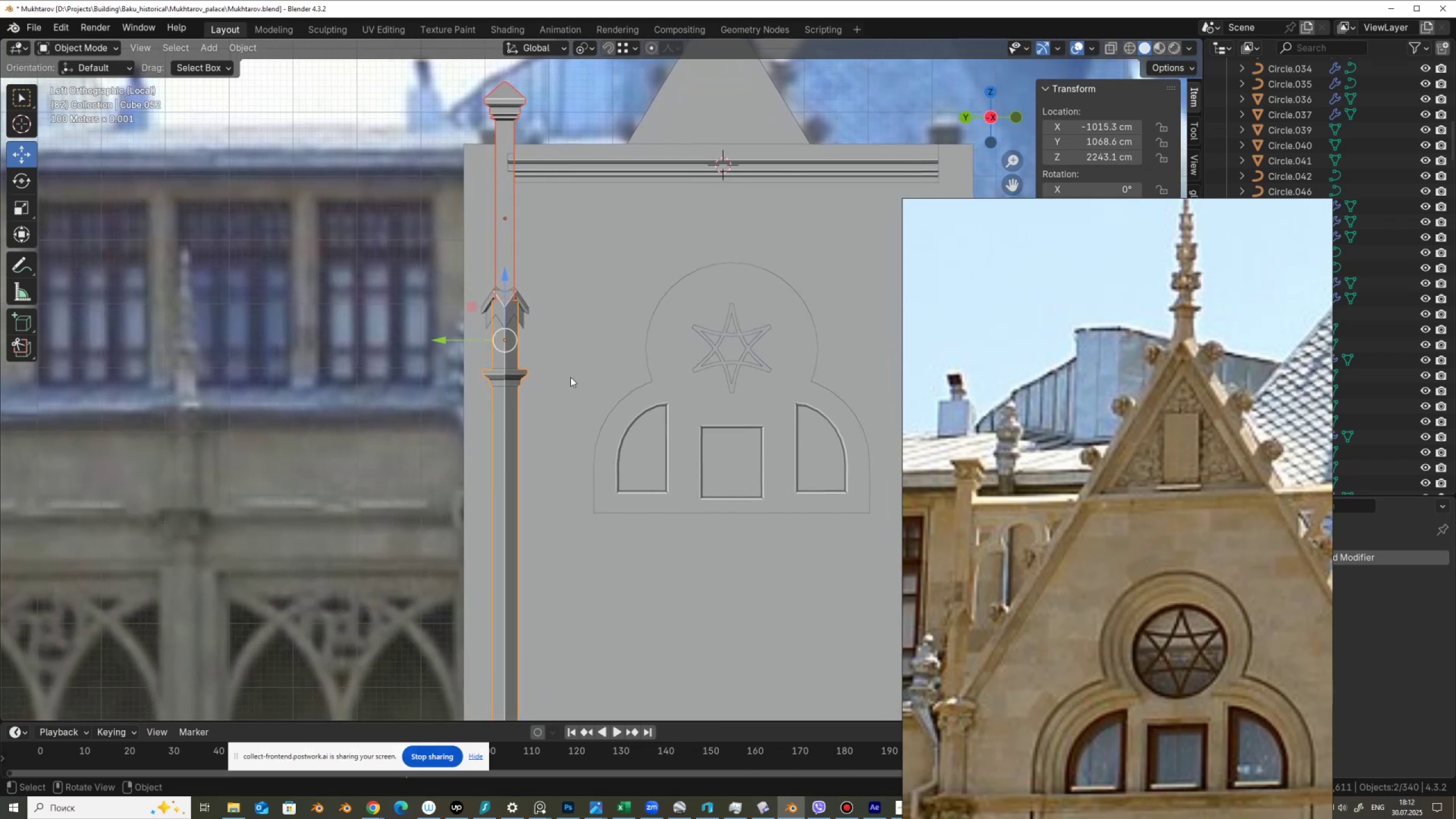 
key(Alt+AltLeft)
 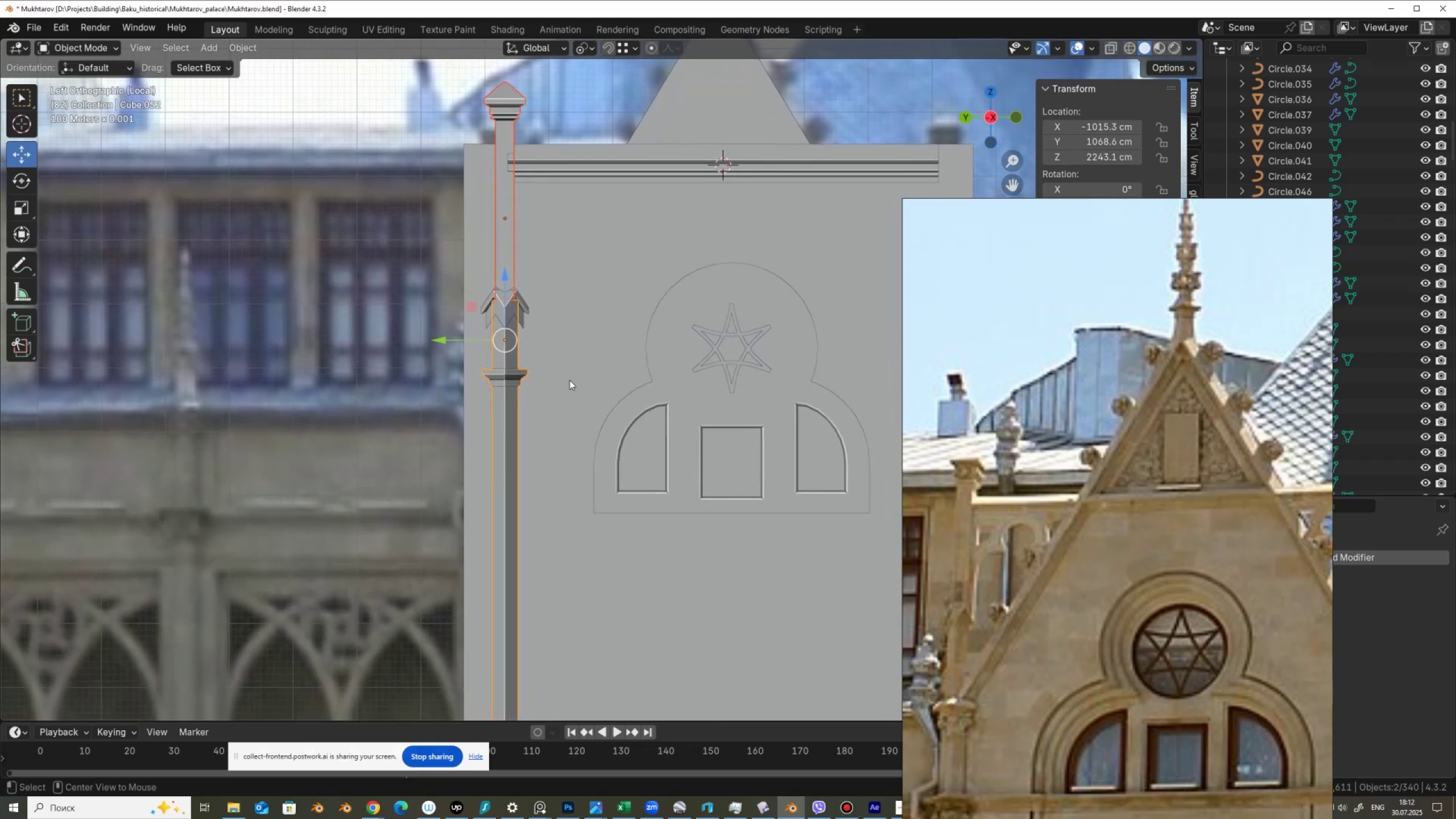 
key(Alt+Z)
 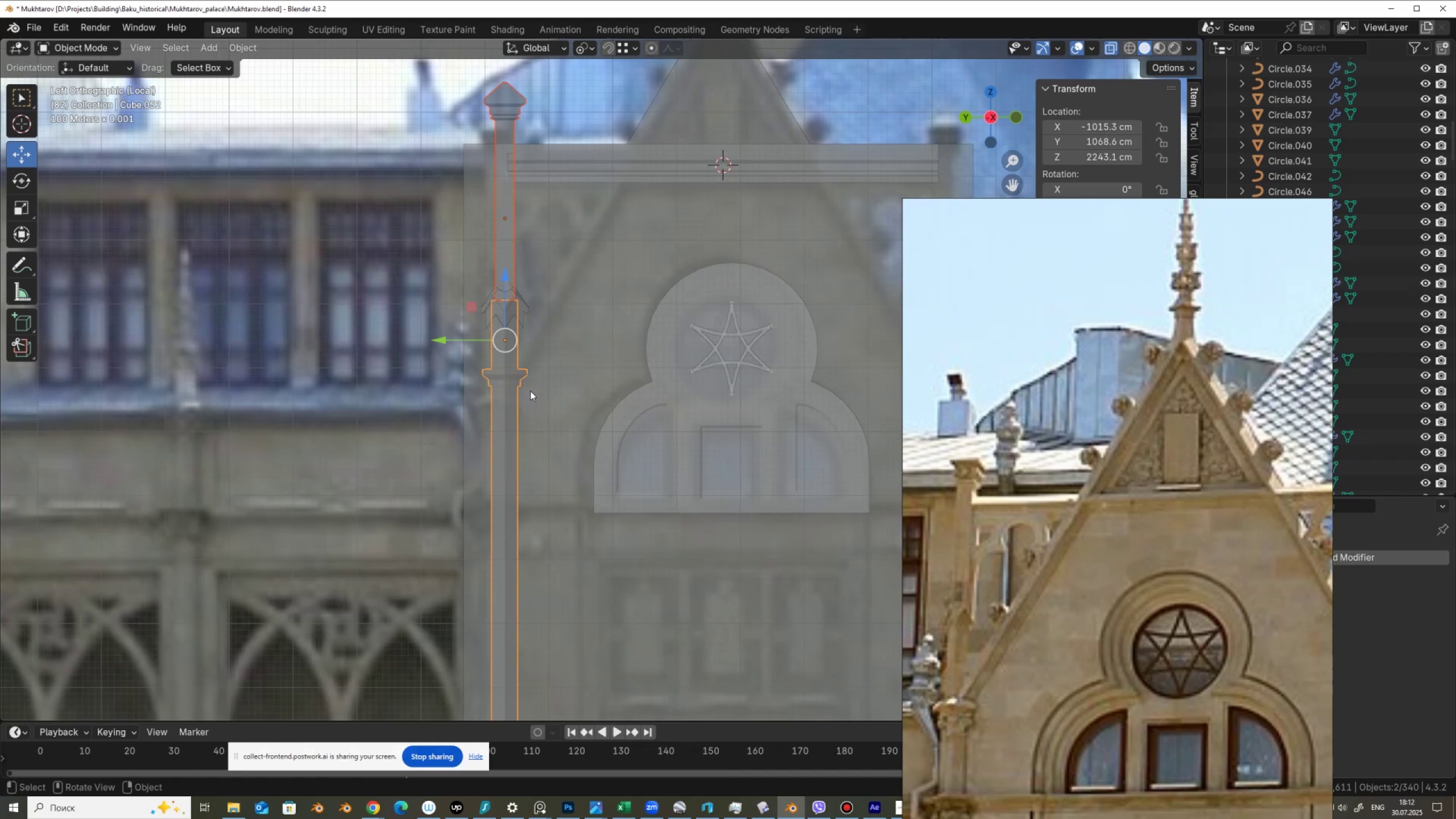 
key(Alt+AltLeft)
 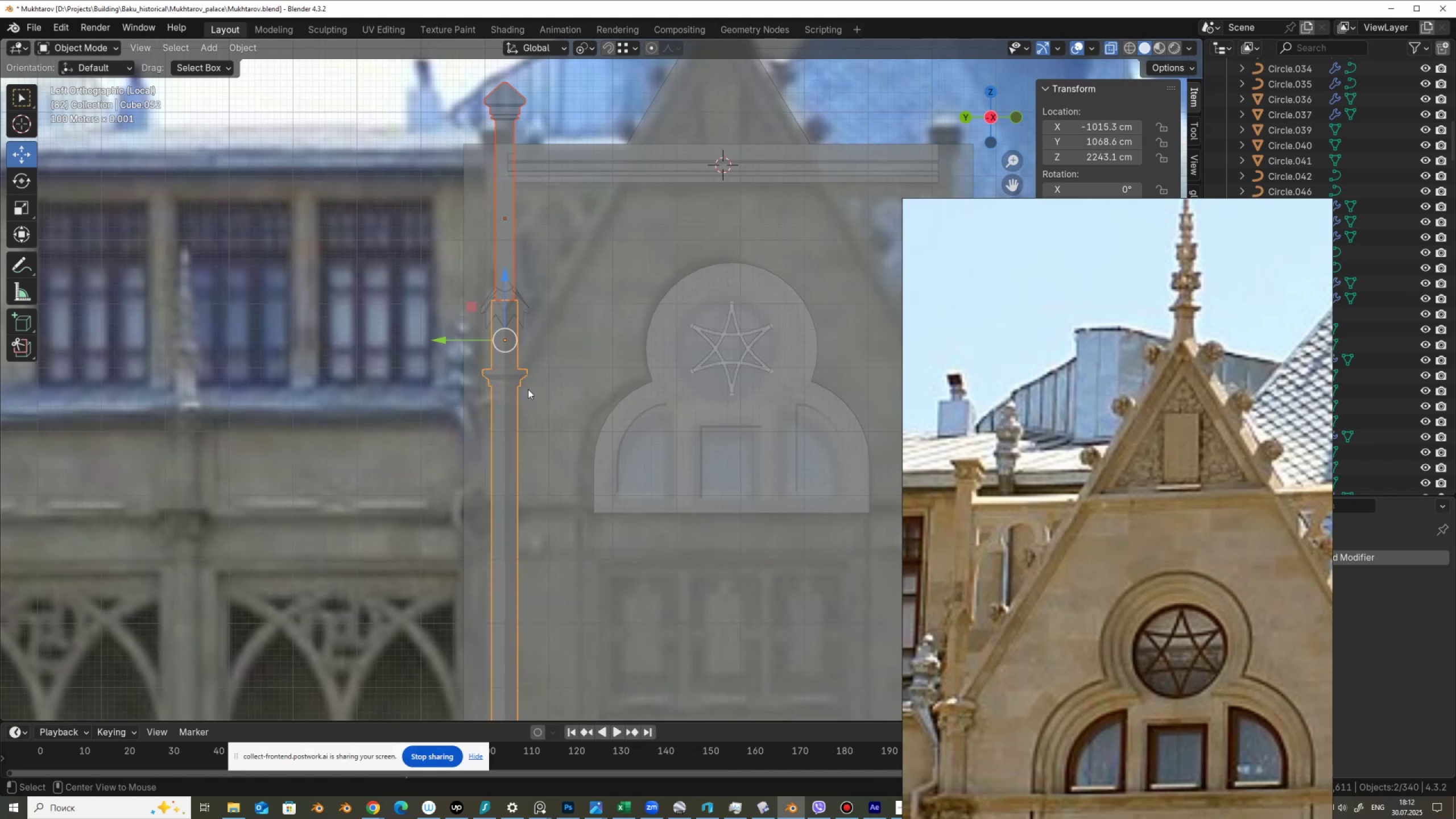 
key(Alt+Z)
 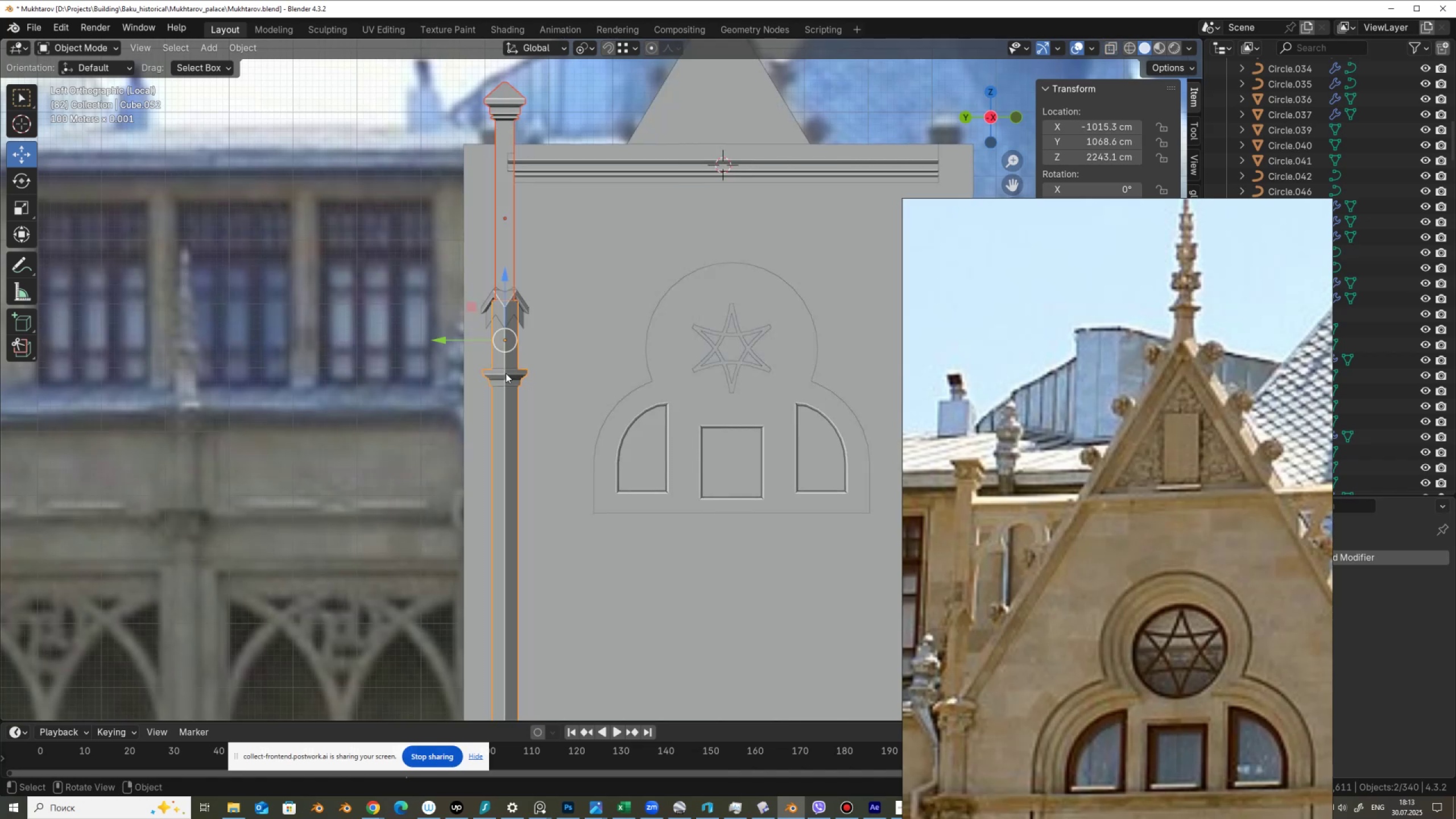 
left_click([506, 373])
 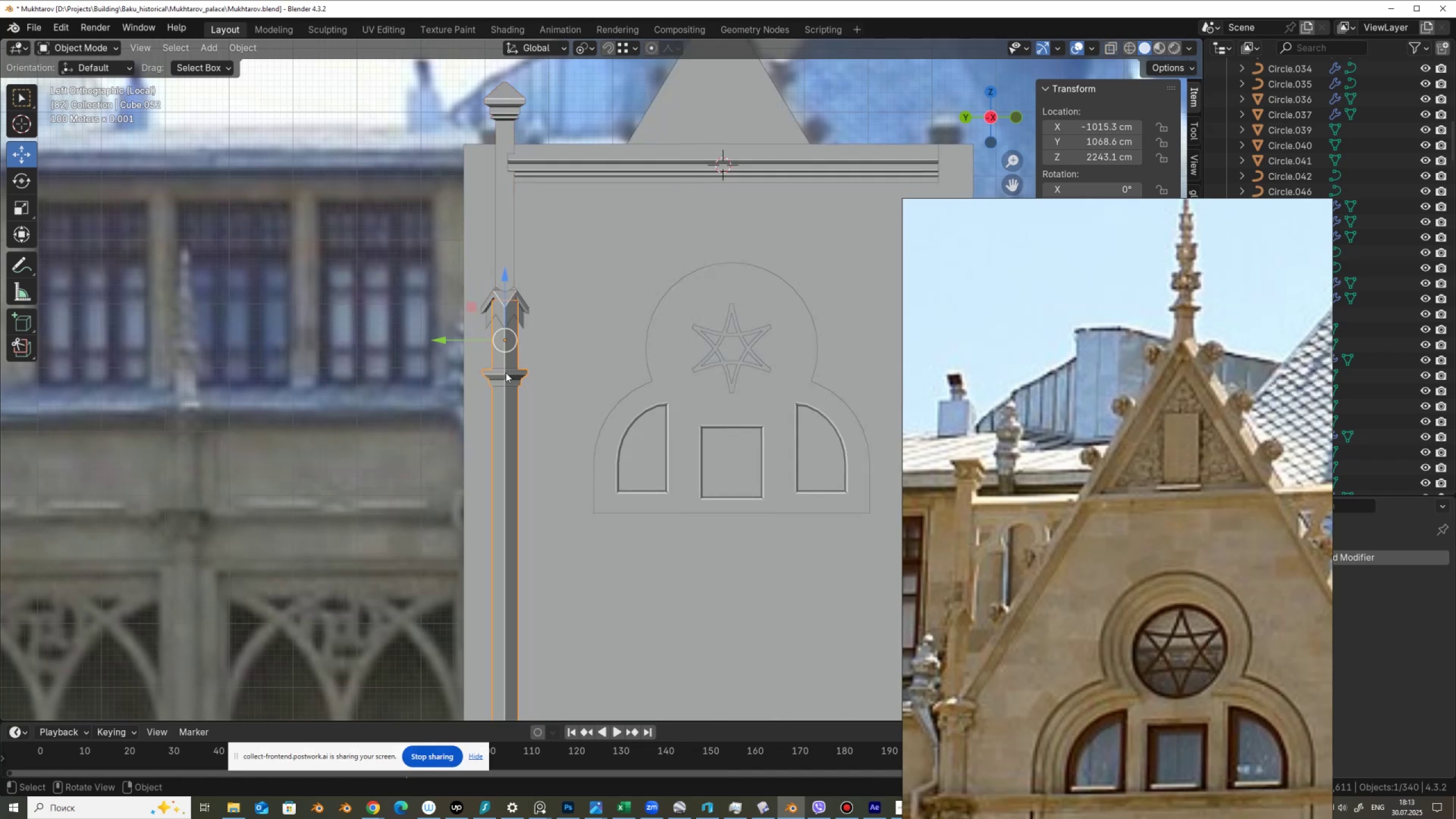 
key(Tab)
 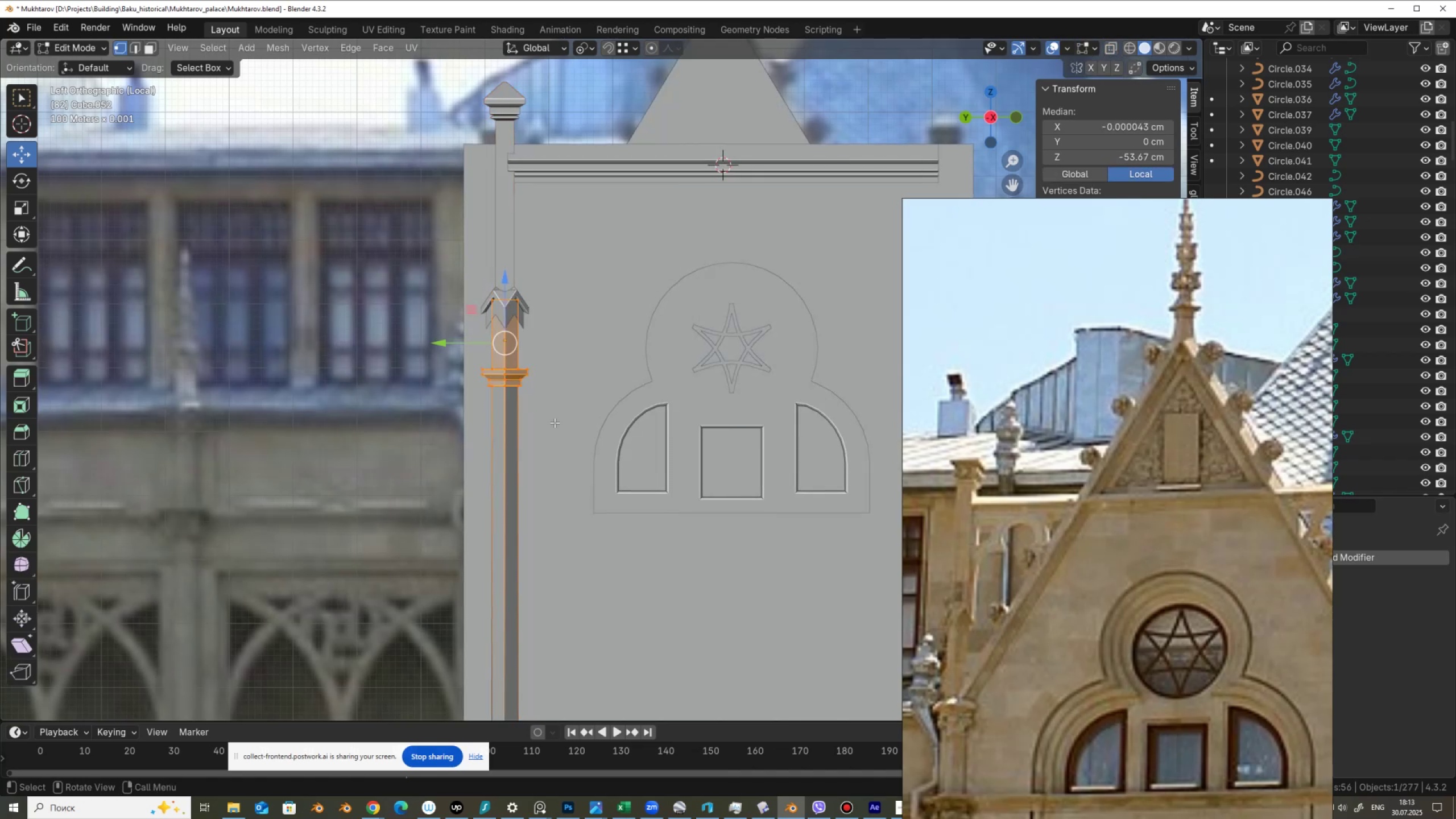 
key(Alt+AltLeft)
 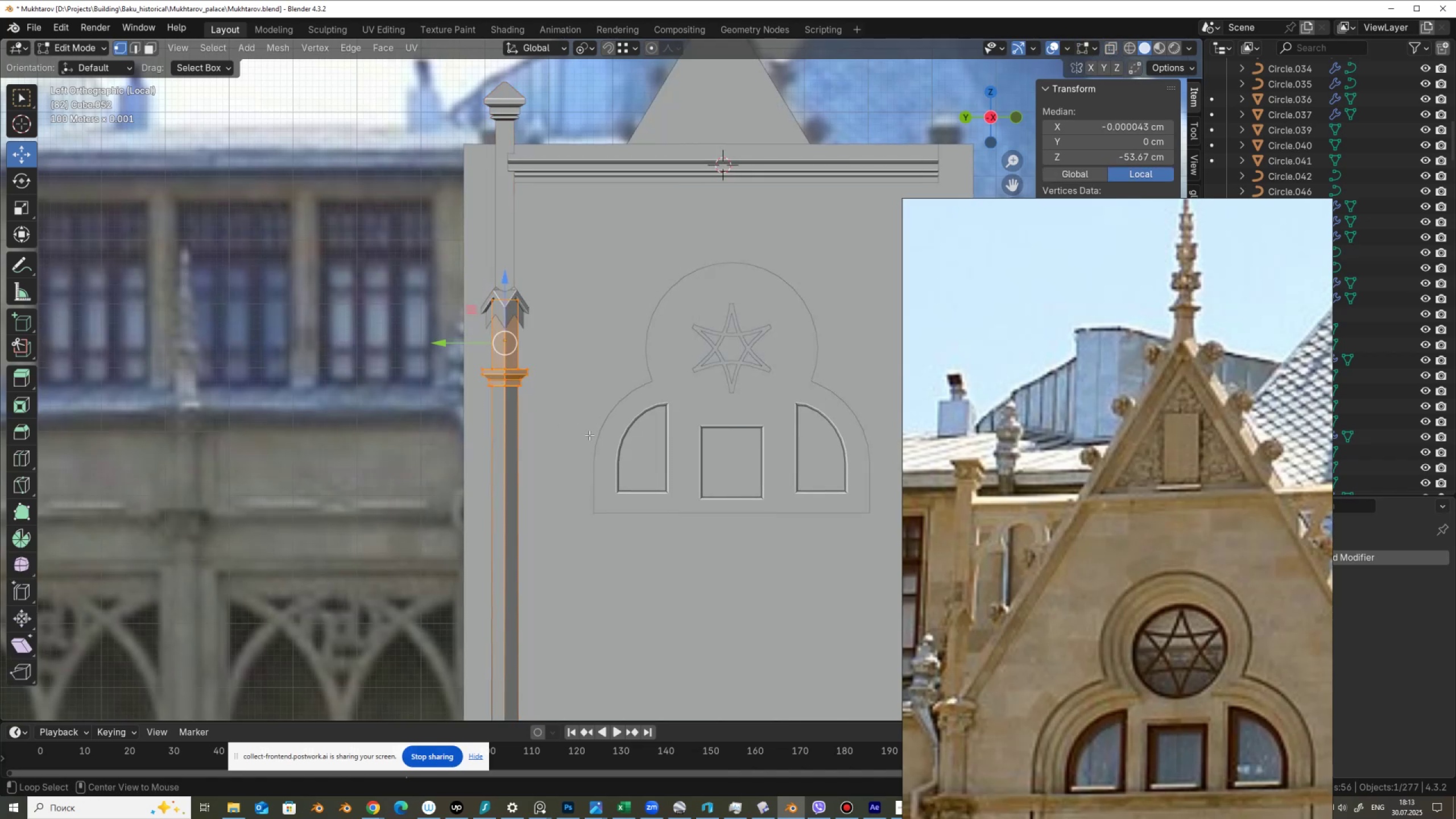 
key(Alt+Z)
 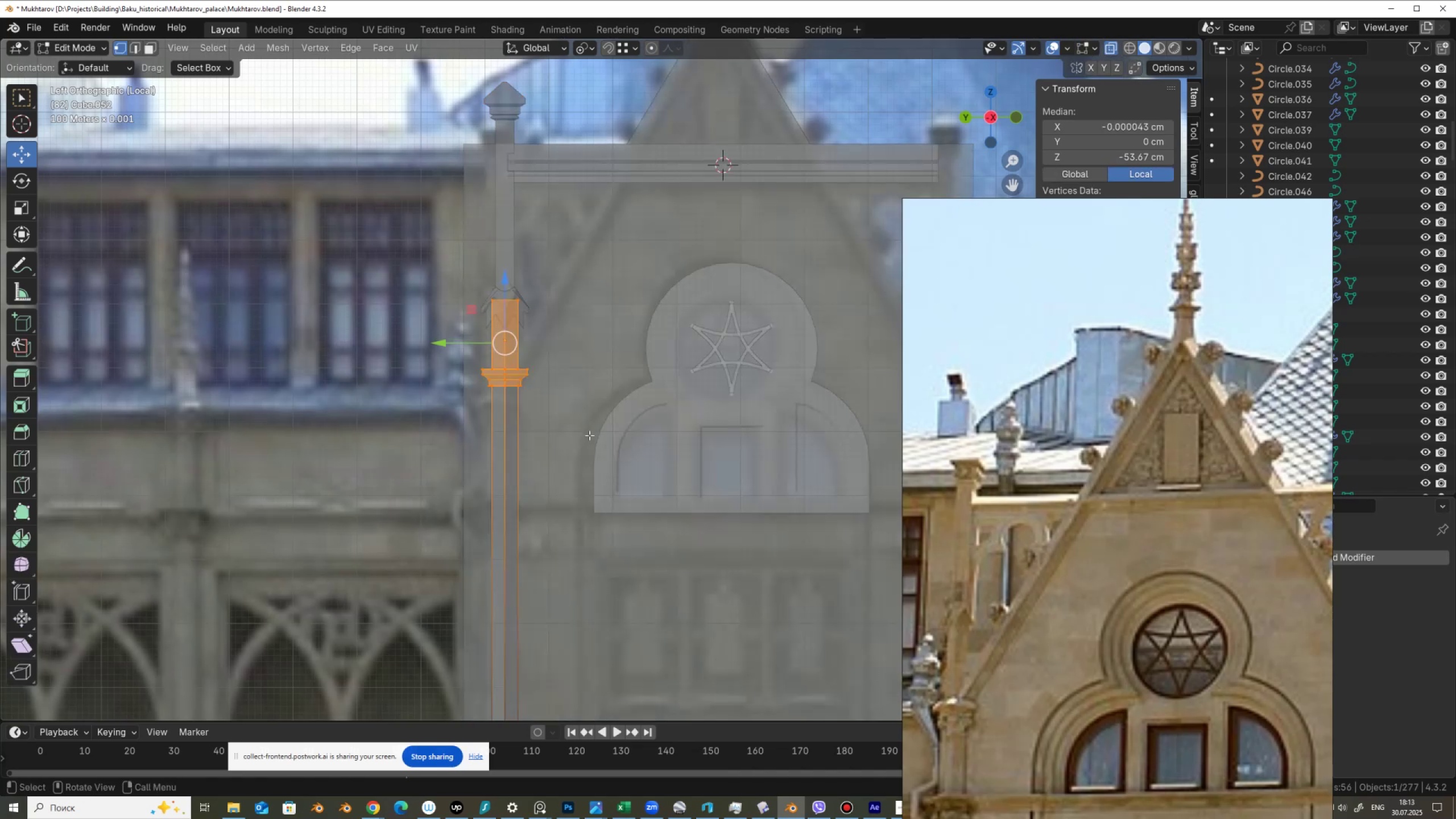 
left_click_drag(start_coordinate=[589, 435], to_coordinate=[445, 352])
 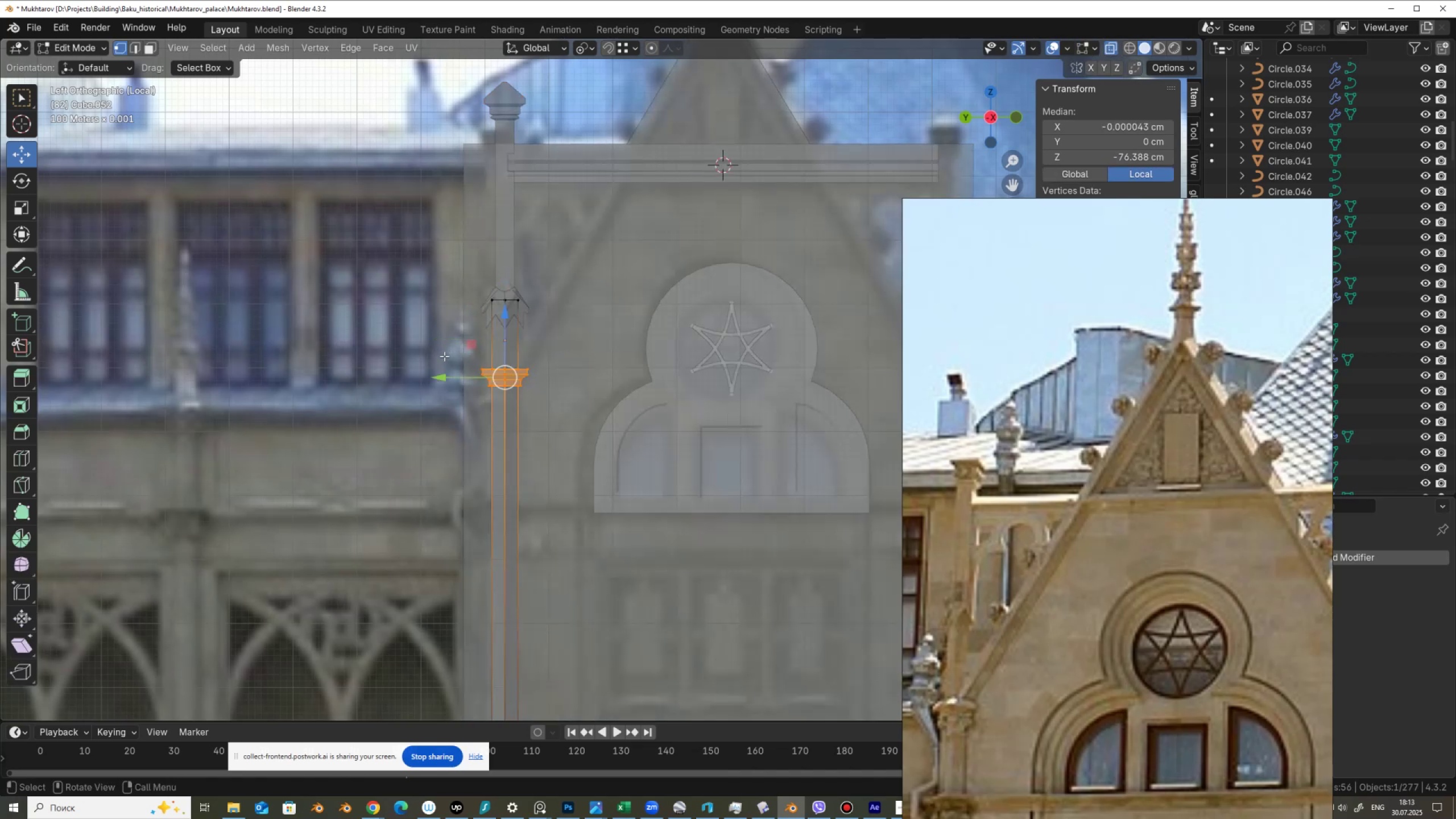 
mouse_move([452, 382])
 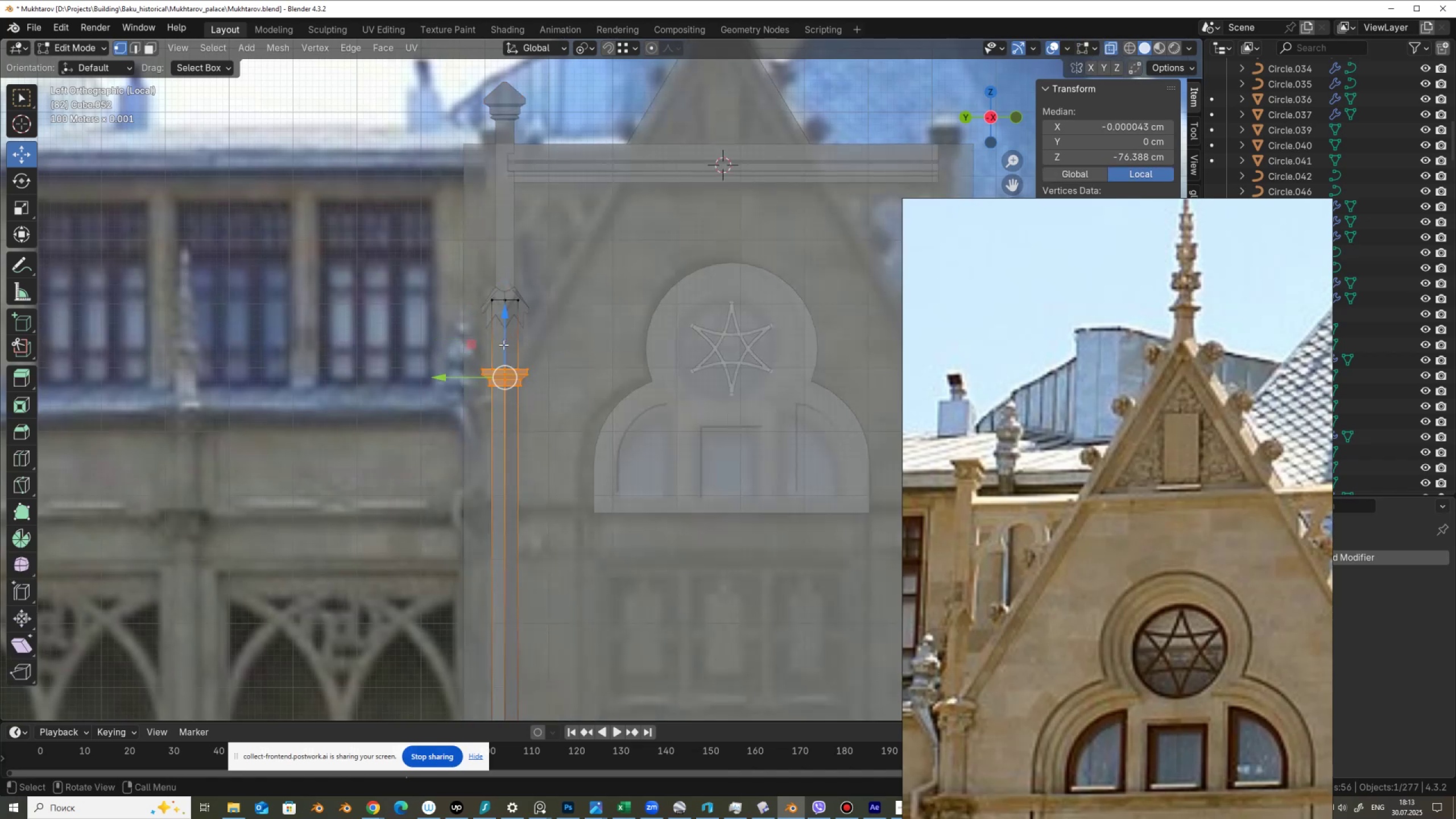 
left_click_drag(start_coordinate=[507, 342], to_coordinate=[502, 386])
 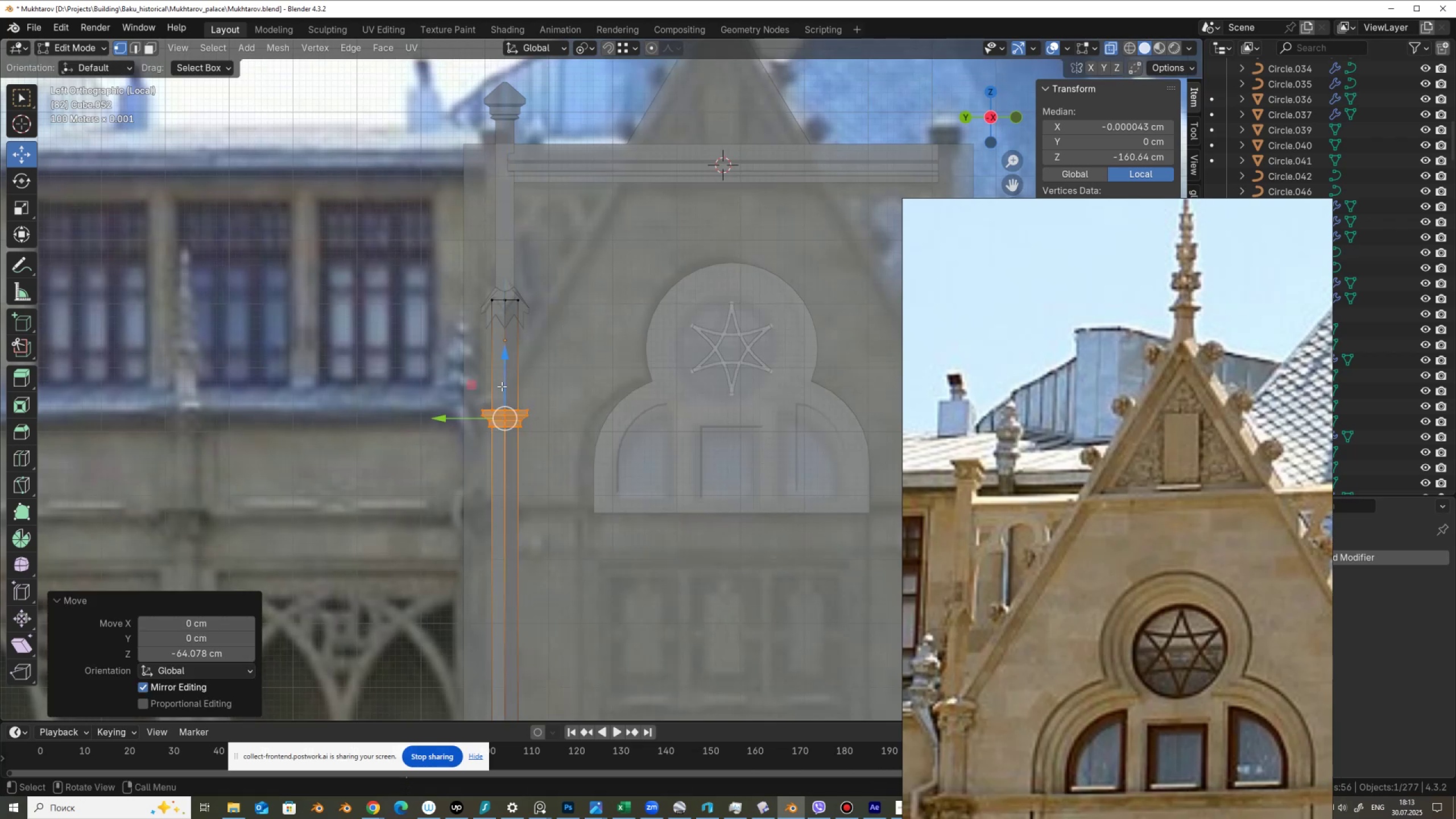 
key(Alt+AltLeft)
 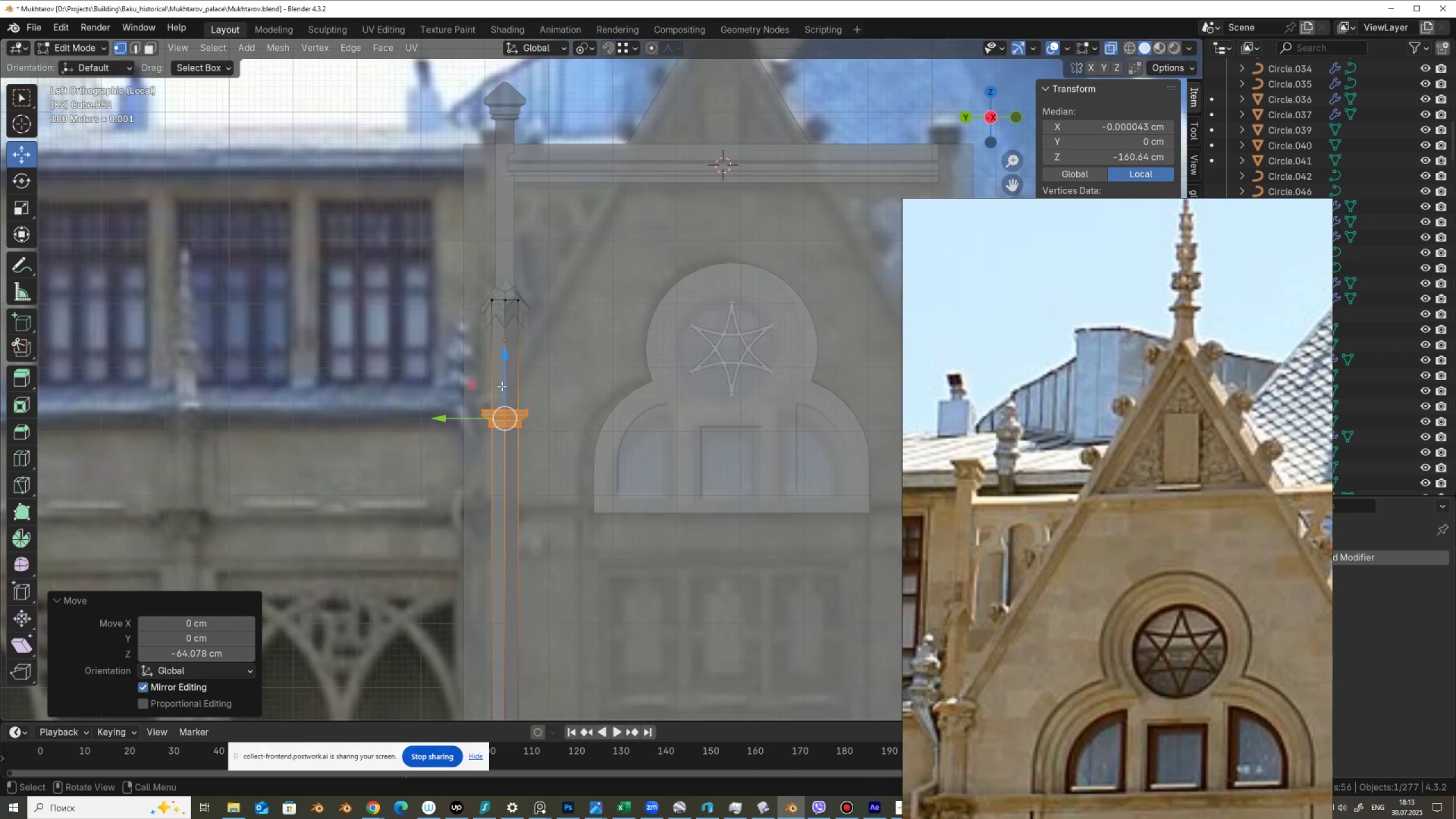 
key(Alt+Z)
 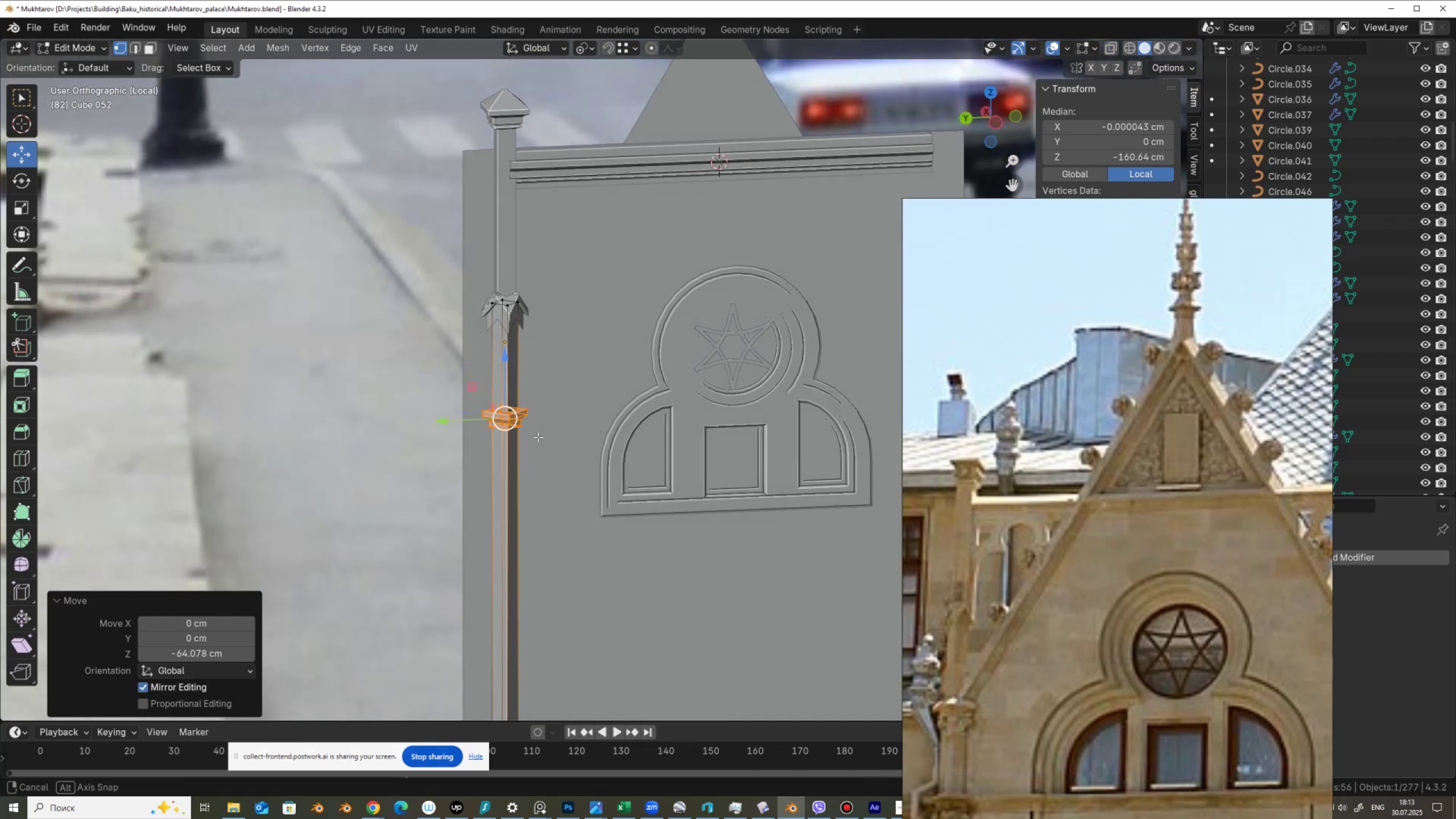 
scroll: coordinate [942, 423], scroll_direction: down, amount: 4.0
 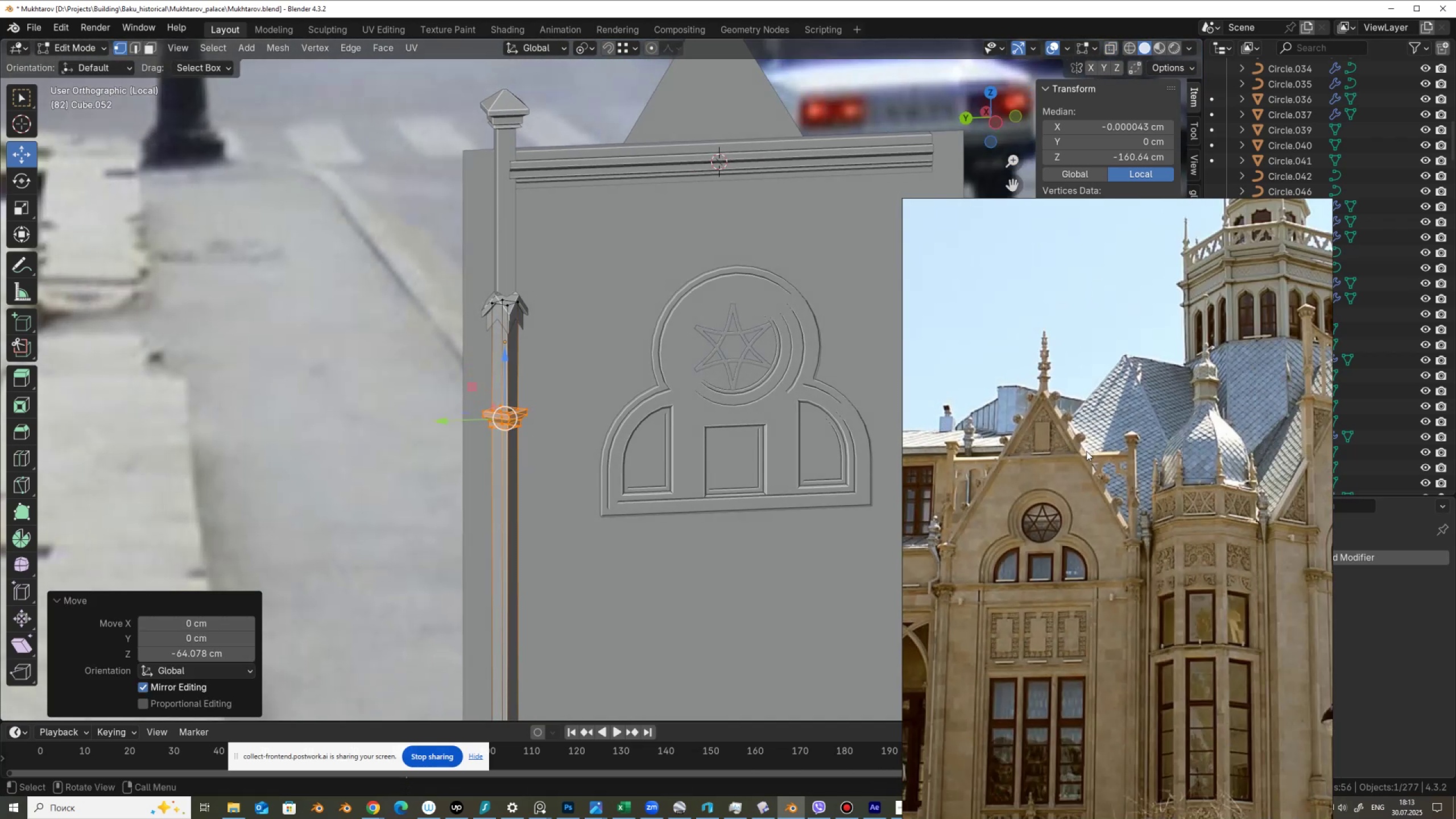 
scroll: coordinate [1024, 595], scroll_direction: up, amount: 5.0
 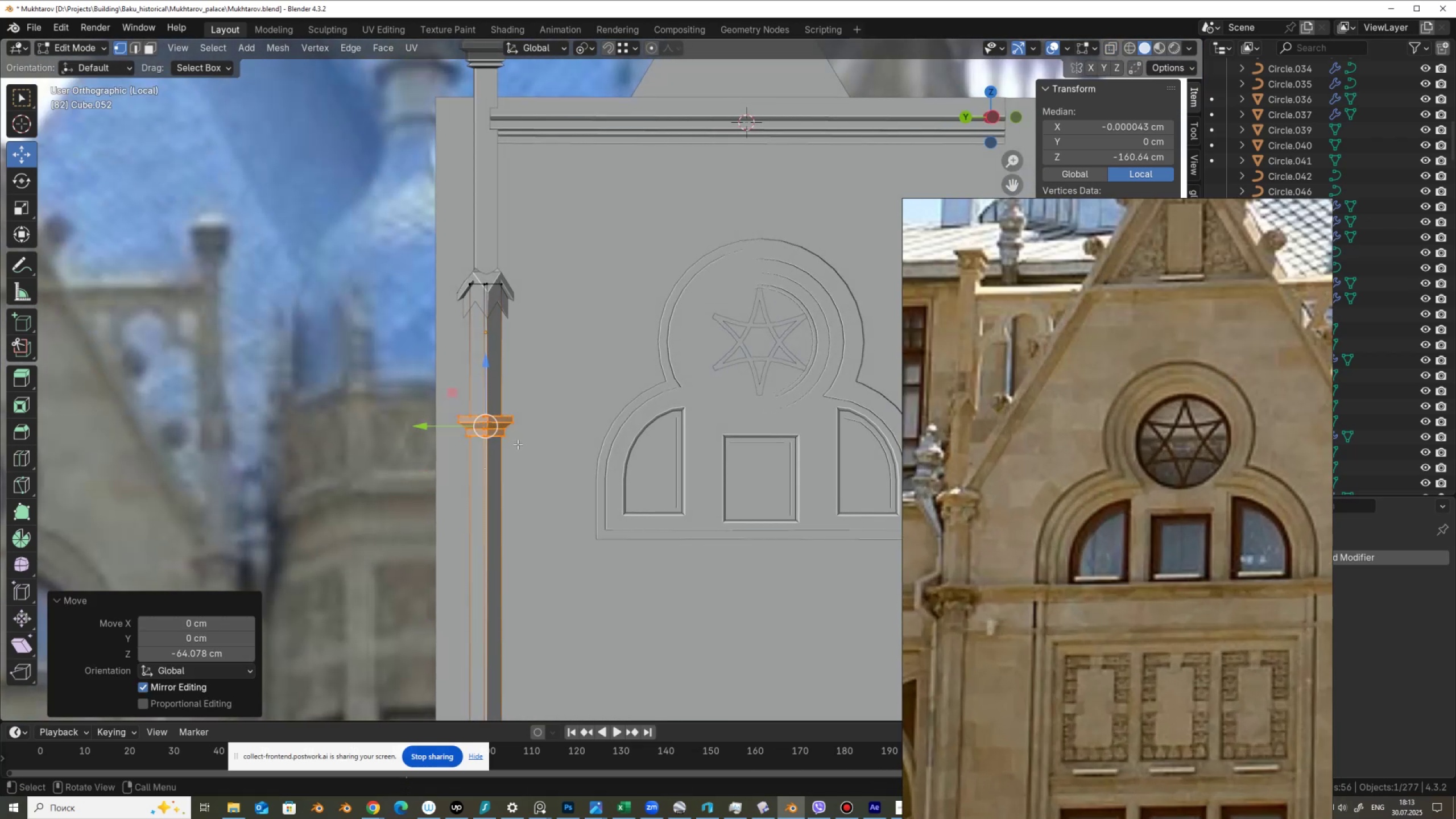 
left_click([507, 423])
 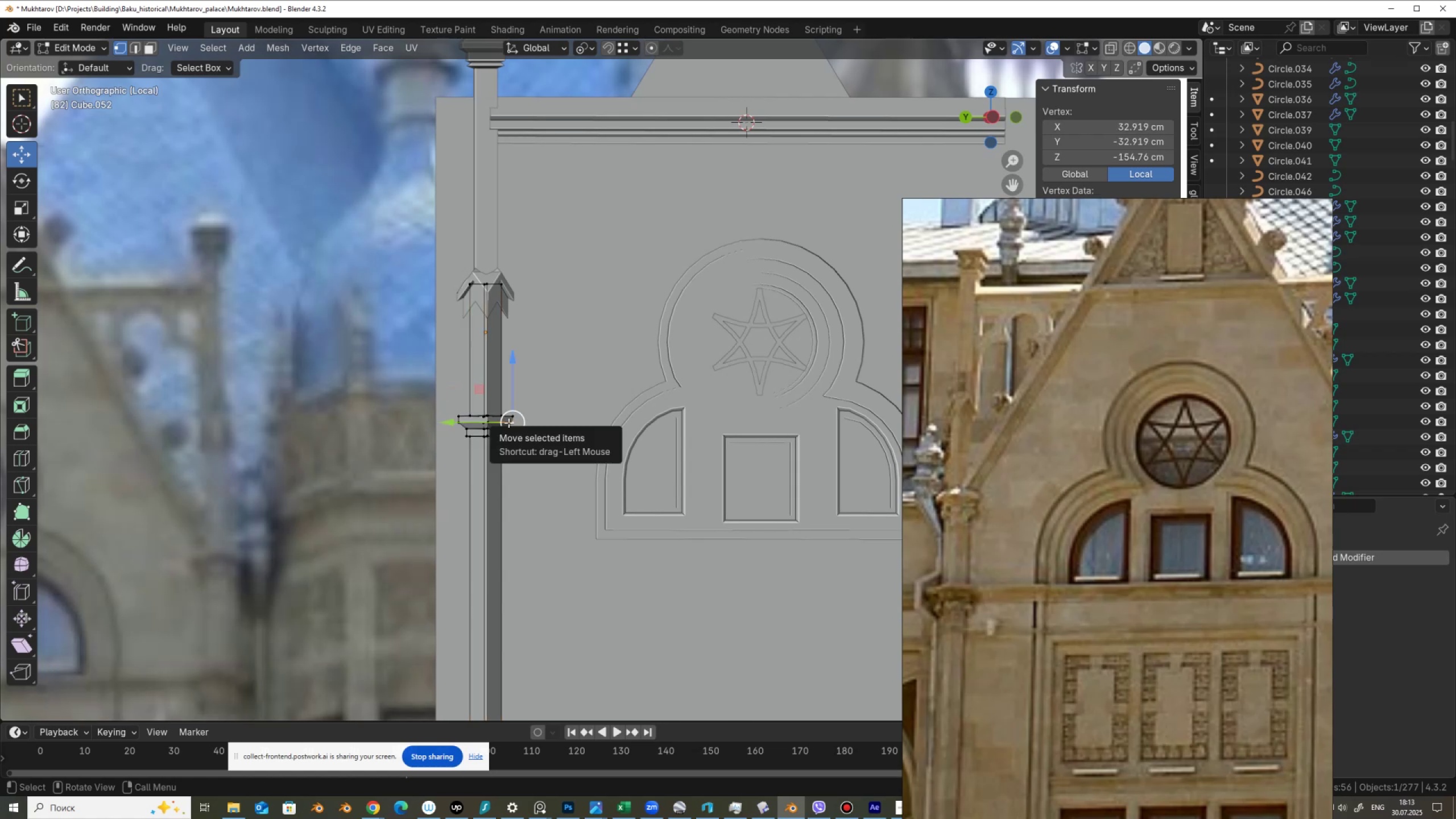 
key(L)
 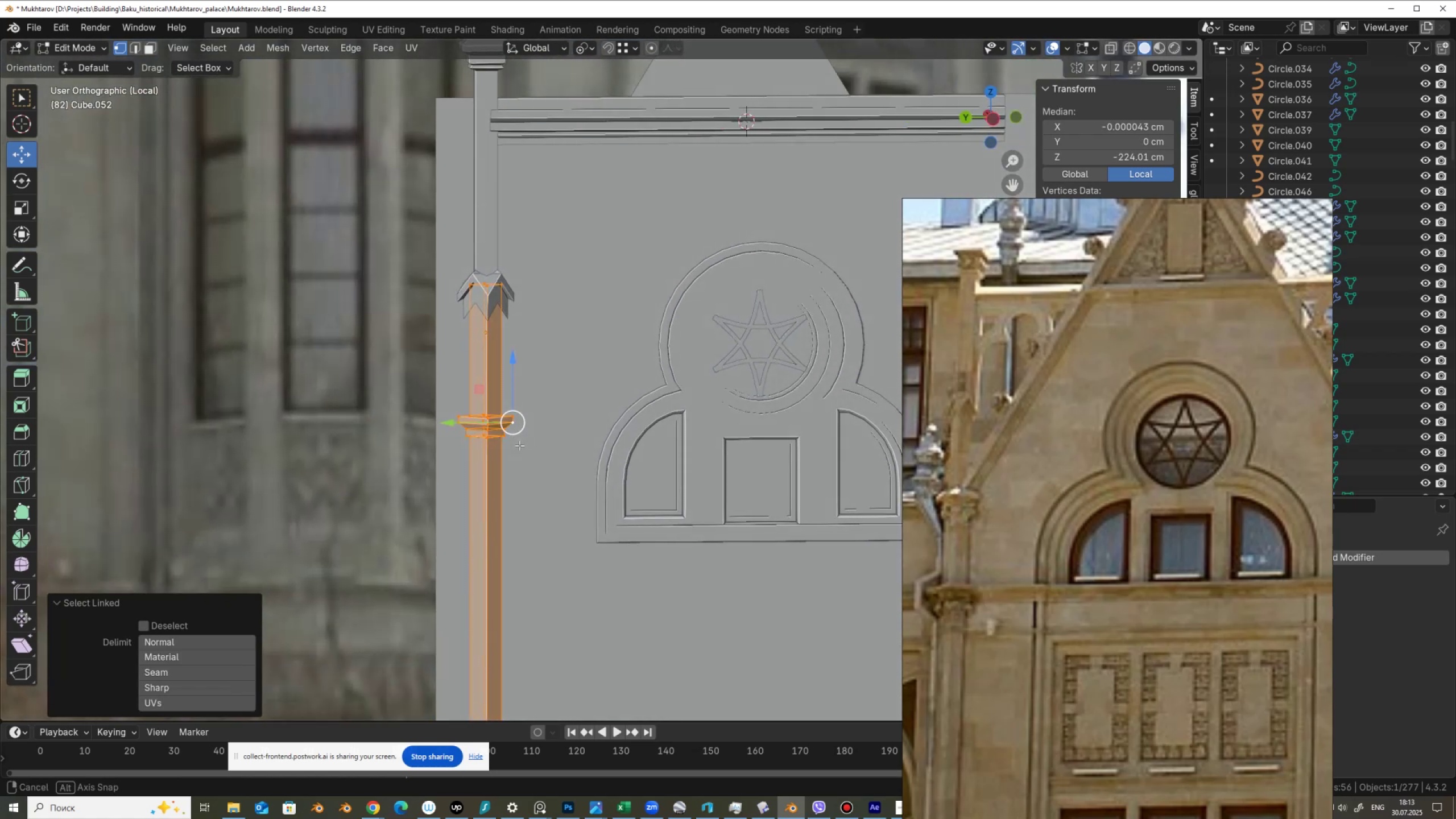 
wait(5.36)
 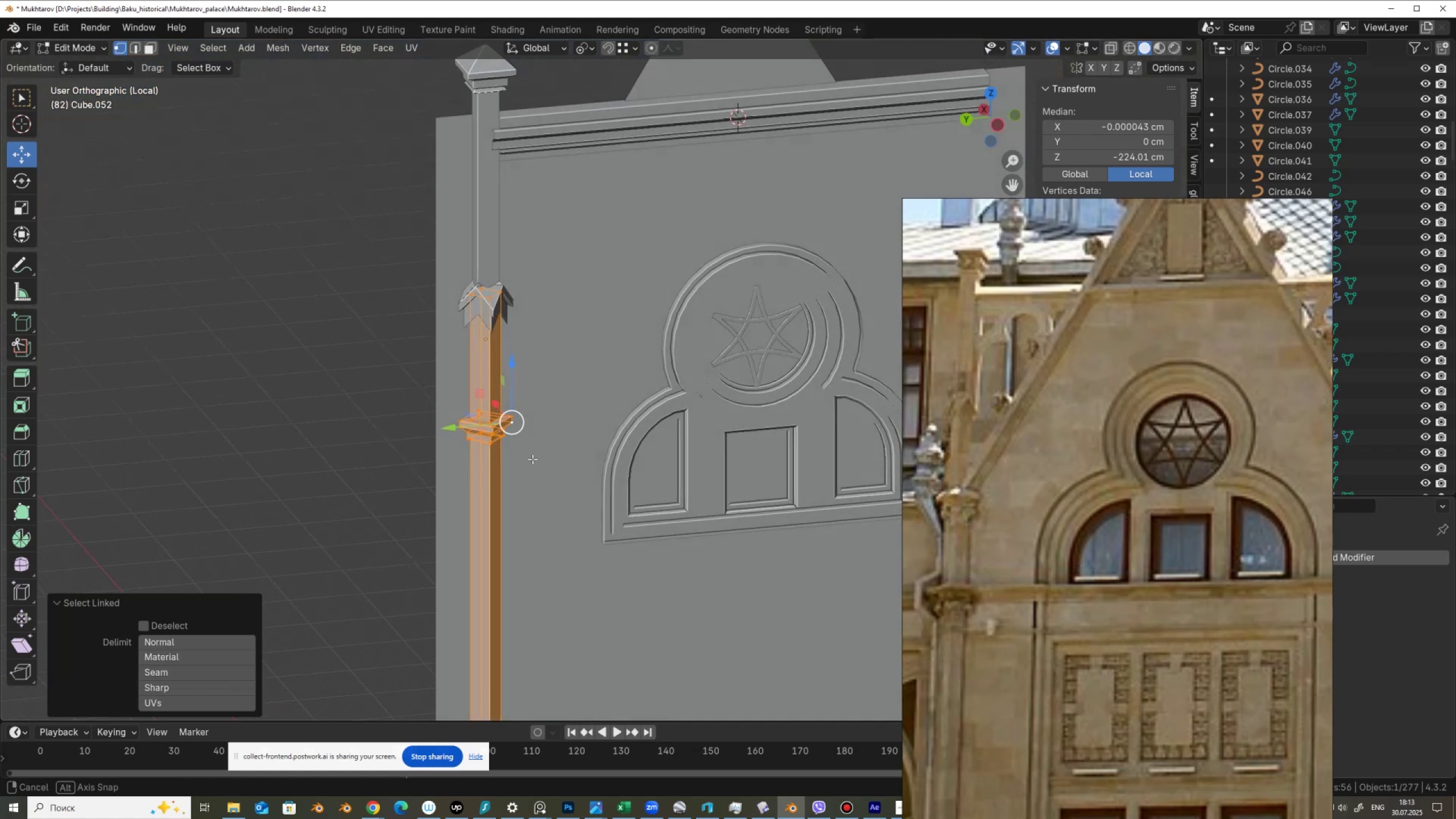 
scroll: coordinate [530, 440], scroll_direction: down, amount: 6.0
 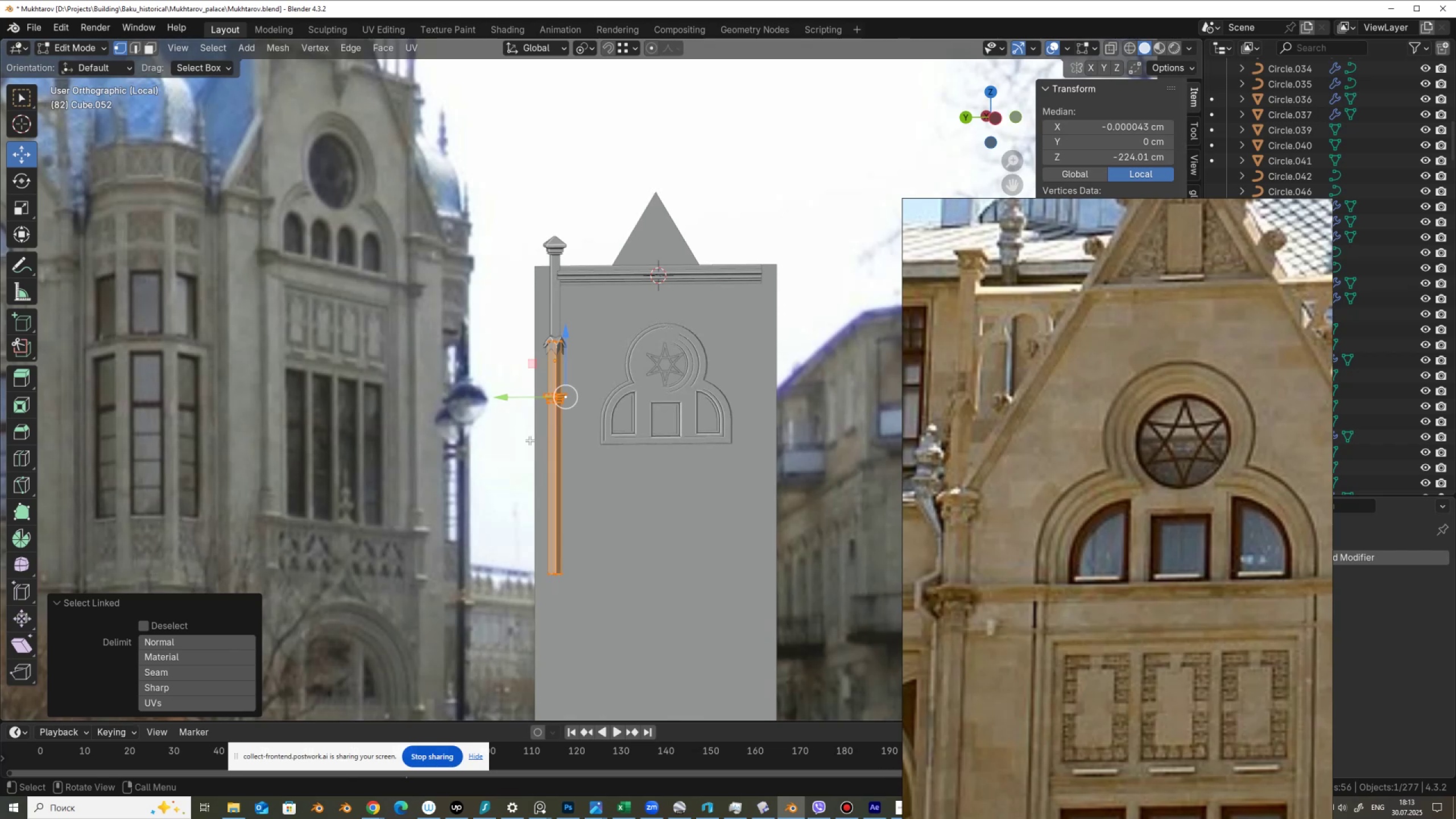 
wait(8.3)
 